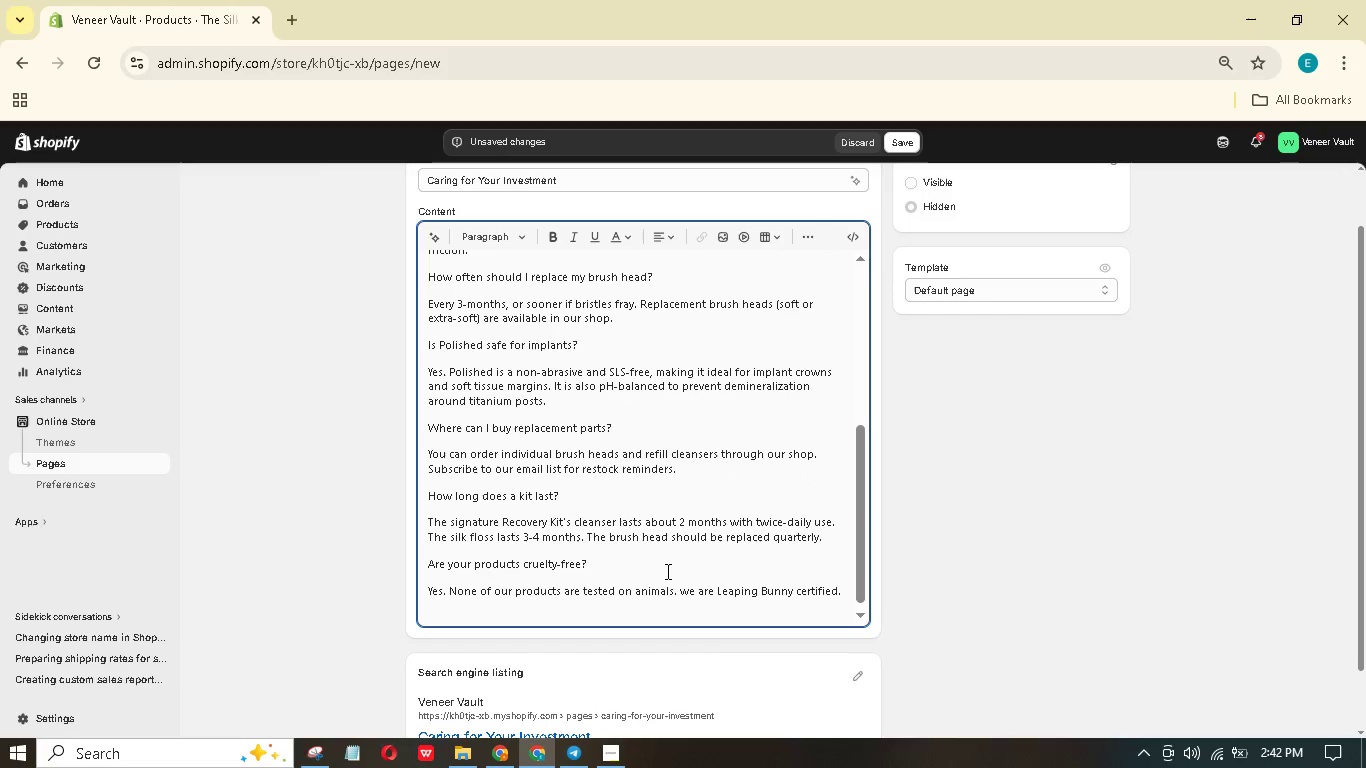 
type(Still have questions? Contact our clinical support tm - e reply withn 24 hours.)
 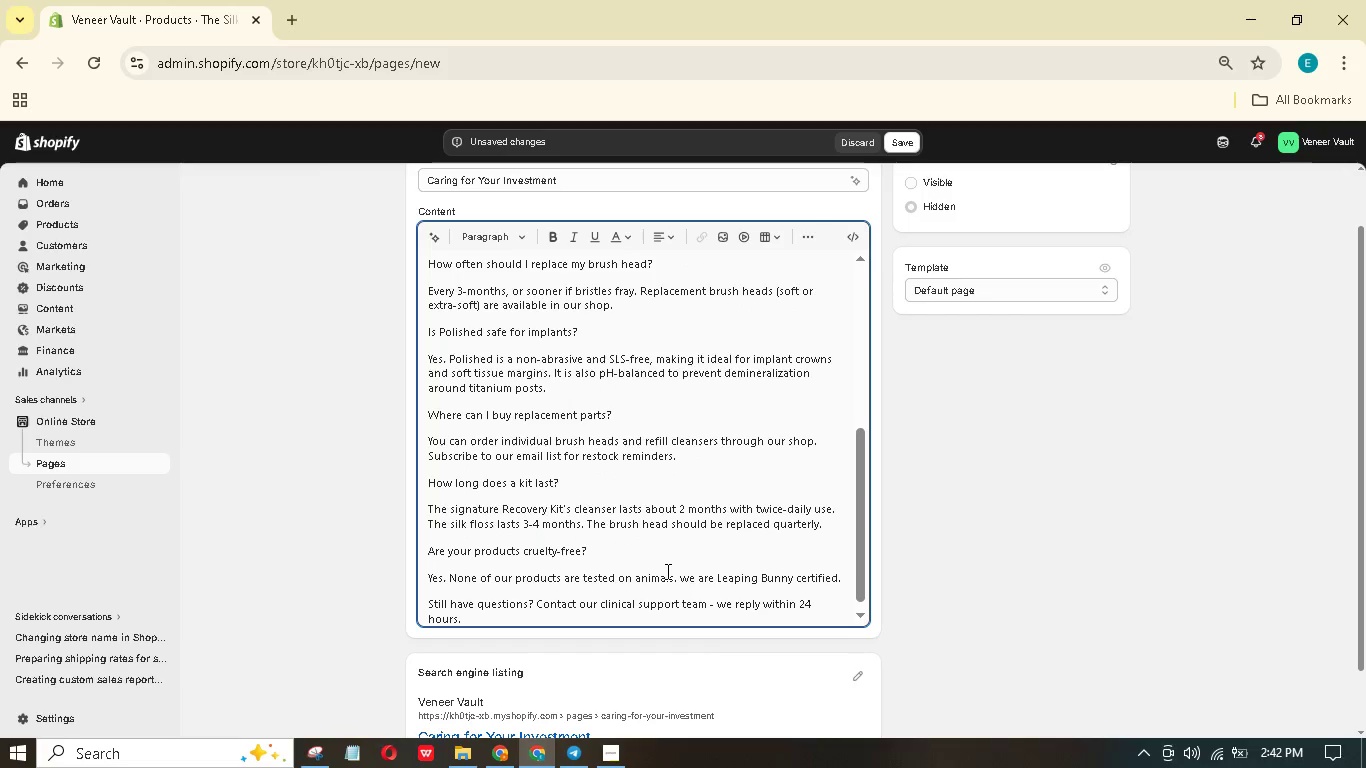 
wait(32.05)
 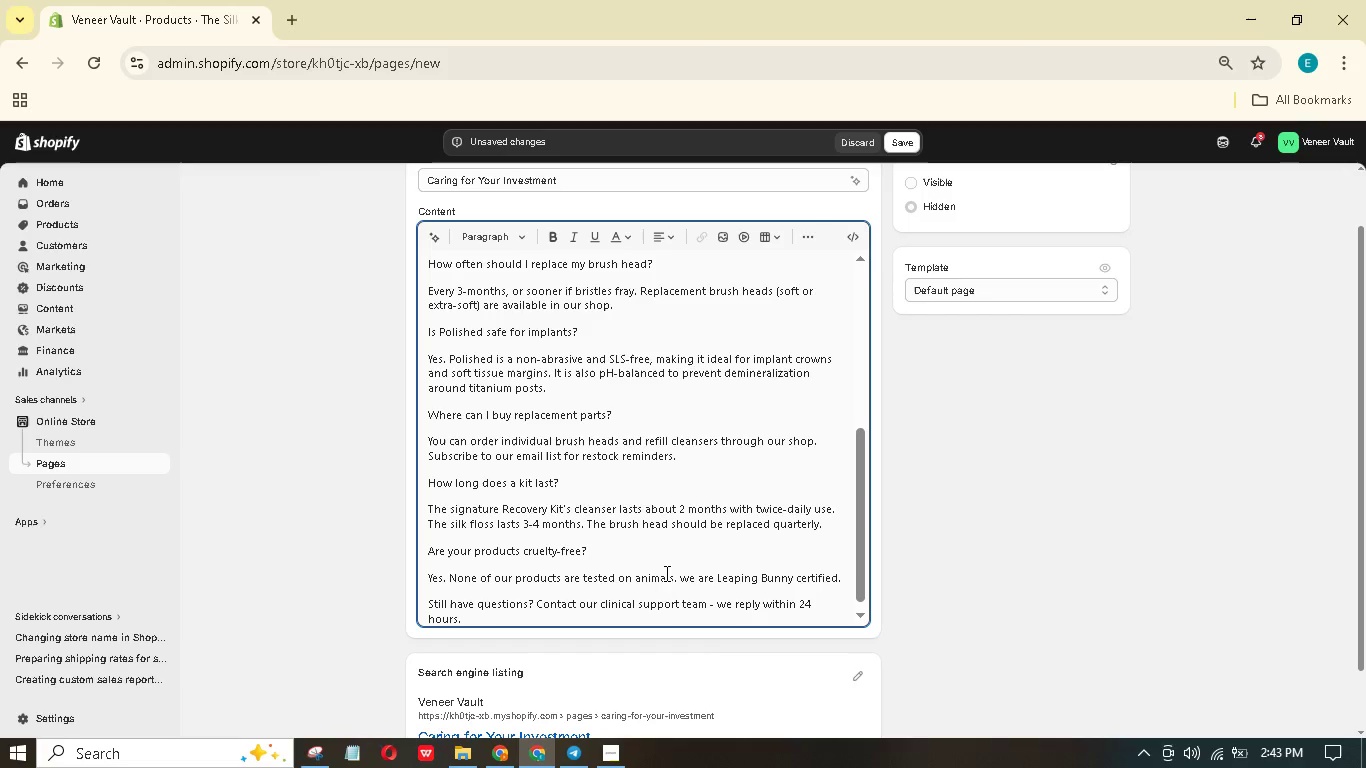 
scroll: coordinate [651, 460], scroll_direction: up, amount: 13.0
 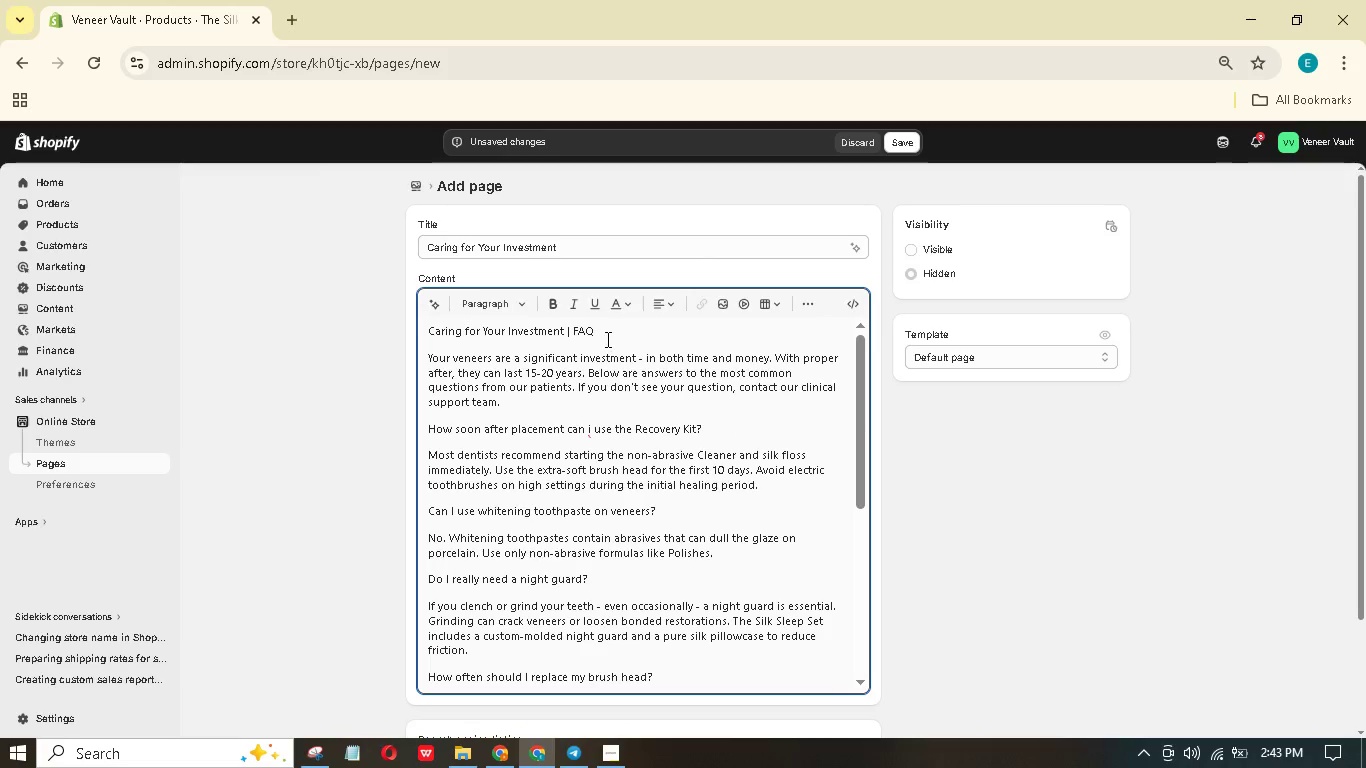 
left_click_drag(start_coordinate=[614, 329], to_coordinate=[411, 313])
 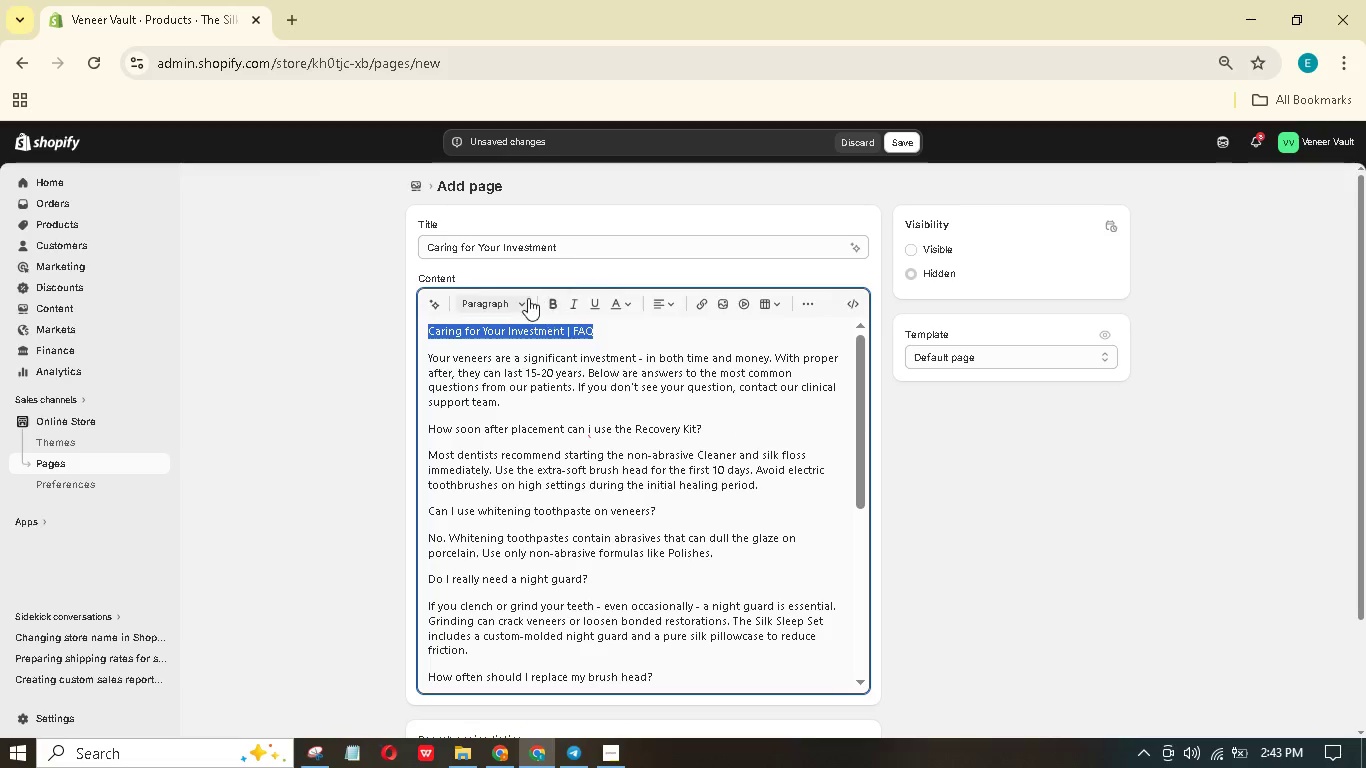 
left_click([524, 298])
 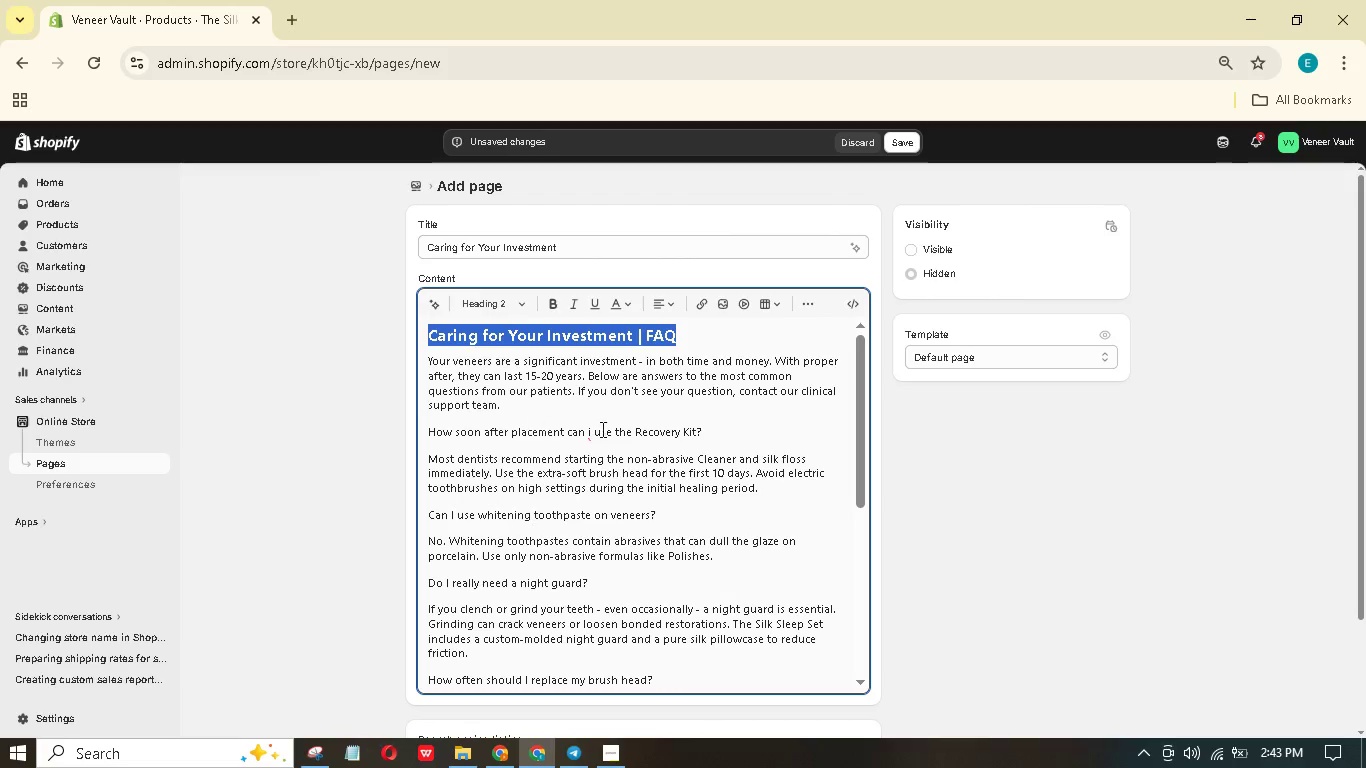 
left_click_drag(start_coordinate=[709, 433], to_coordinate=[394, 425])
 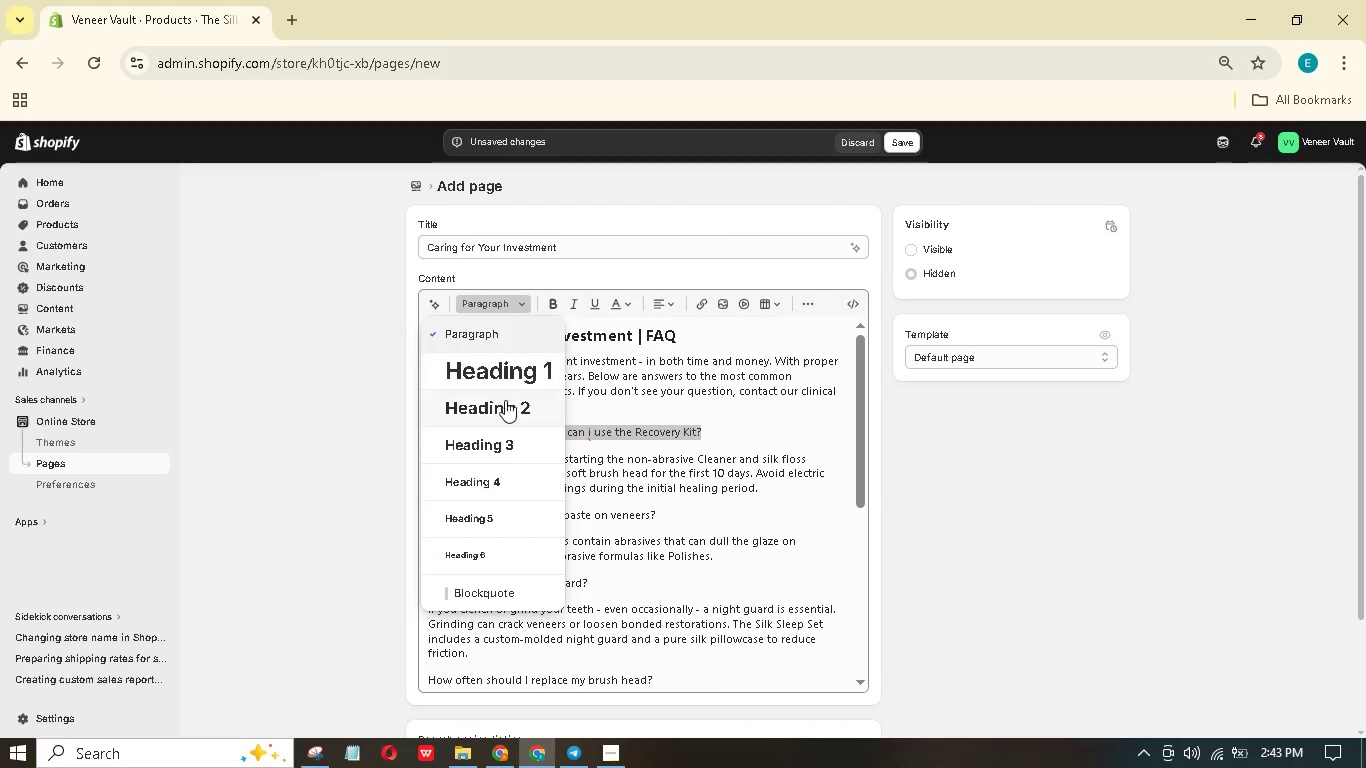 
left_click([480, 453])
 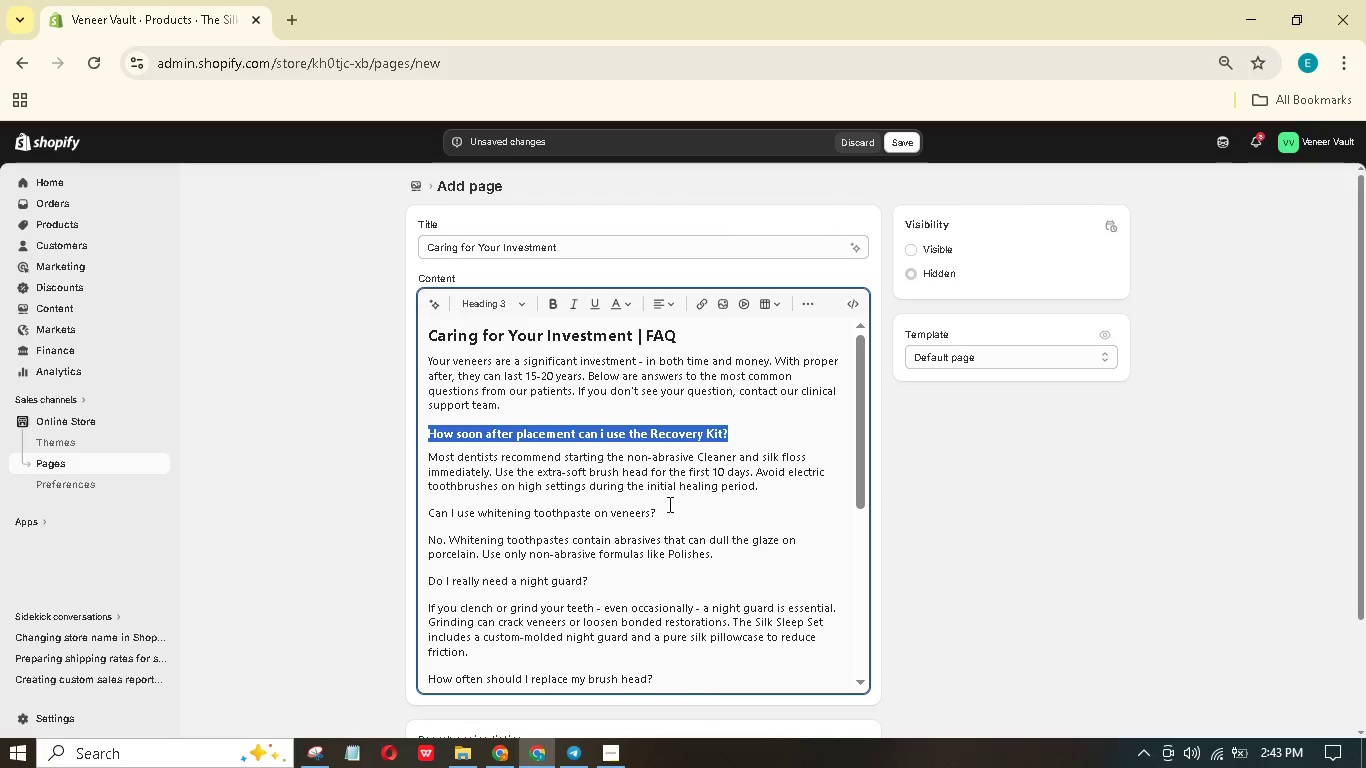 
left_click_drag(start_coordinate=[673, 505], to_coordinate=[372, 499])
 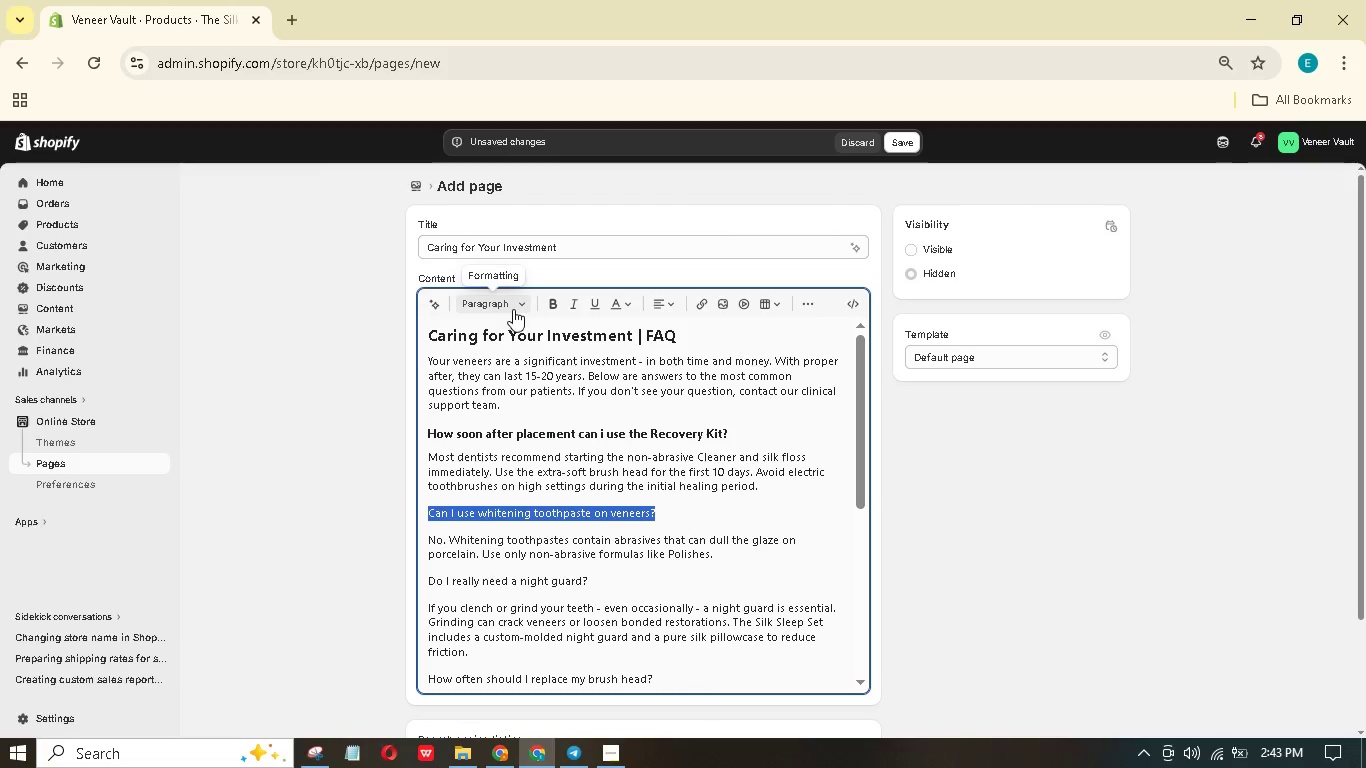 
left_click([514, 309])
 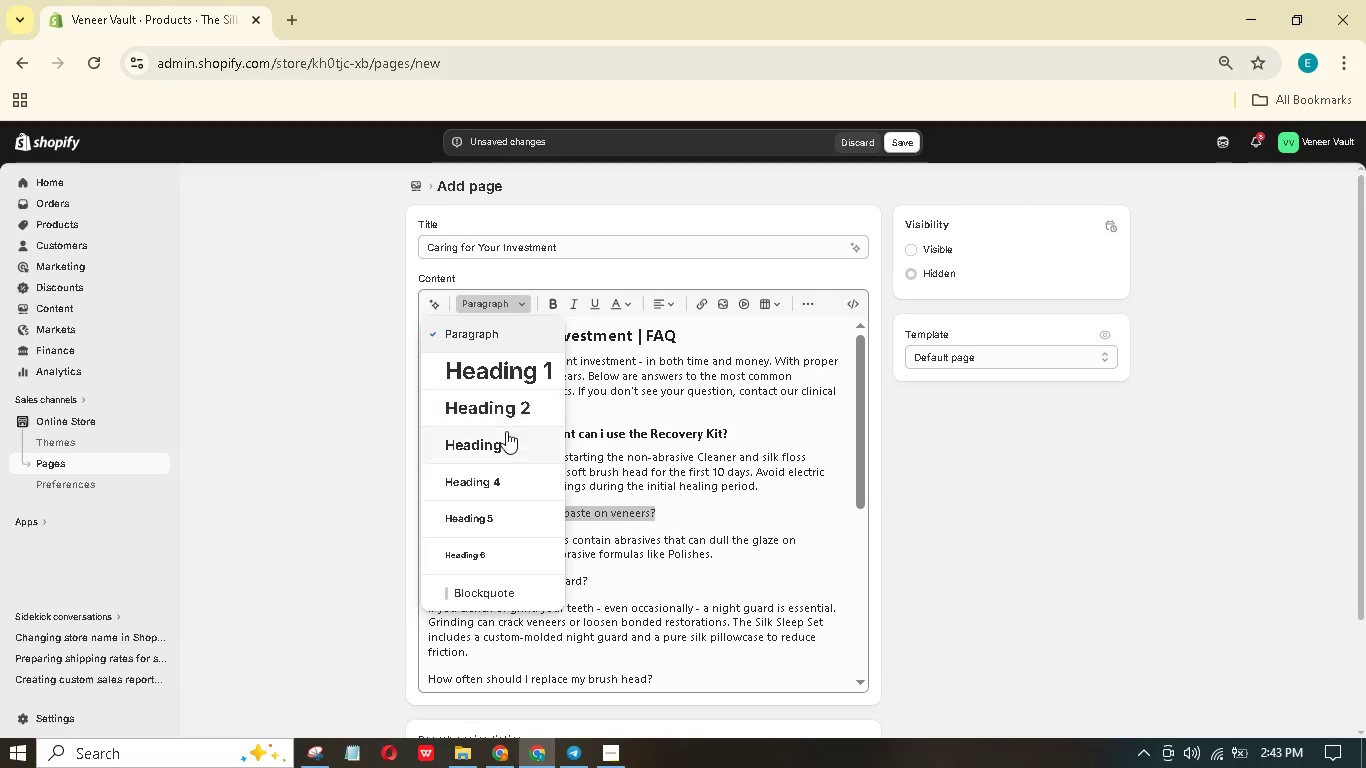 
left_click([506, 433])
 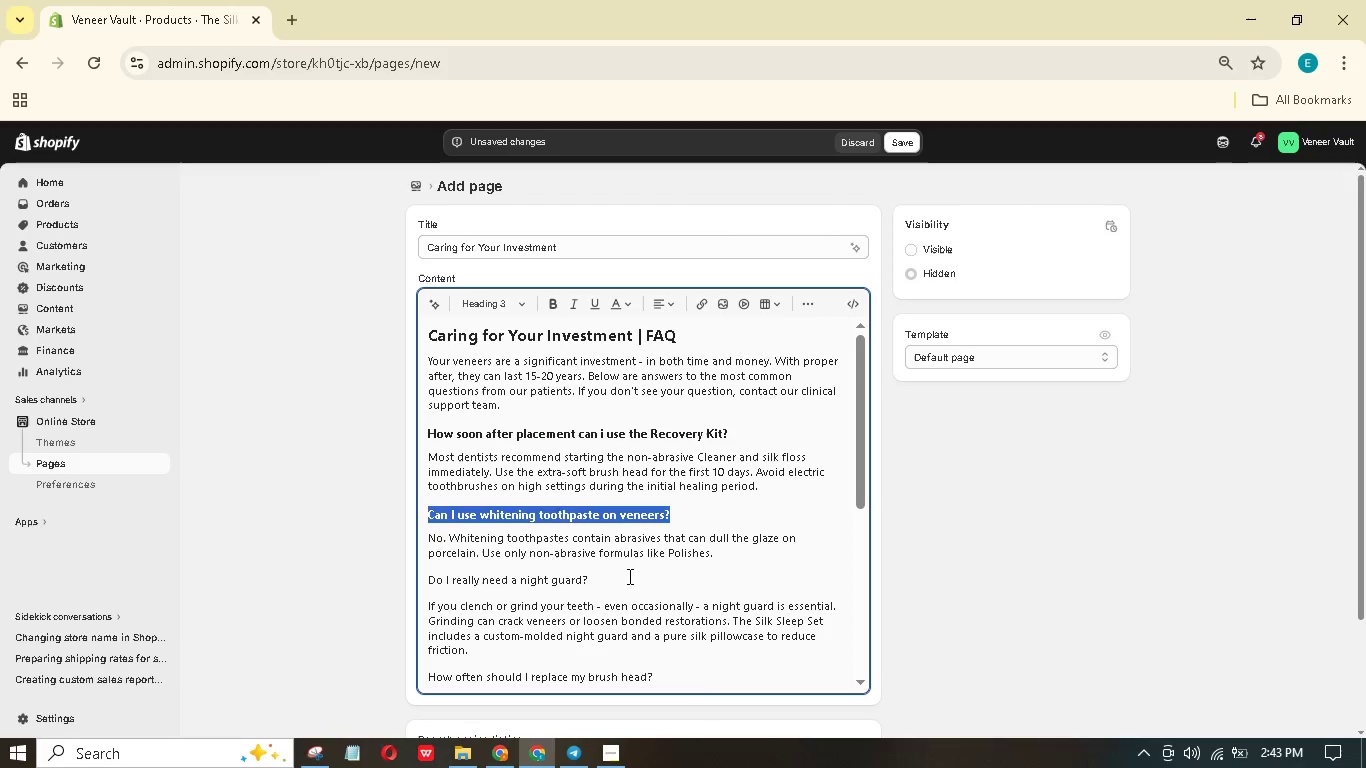 
left_click_drag(start_coordinate=[626, 577], to_coordinate=[330, 578])
 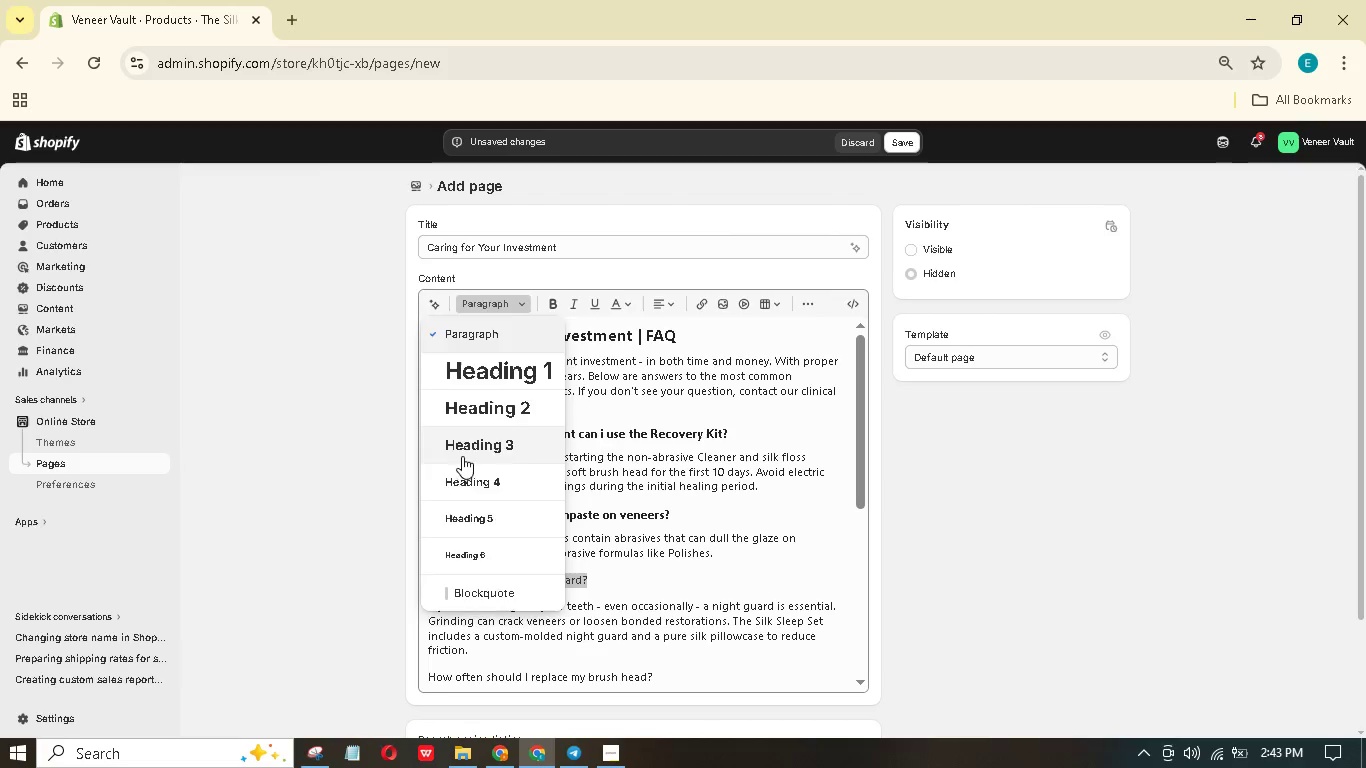 
scroll: coordinate [499, 467], scroll_direction: down, amount: 3.0
 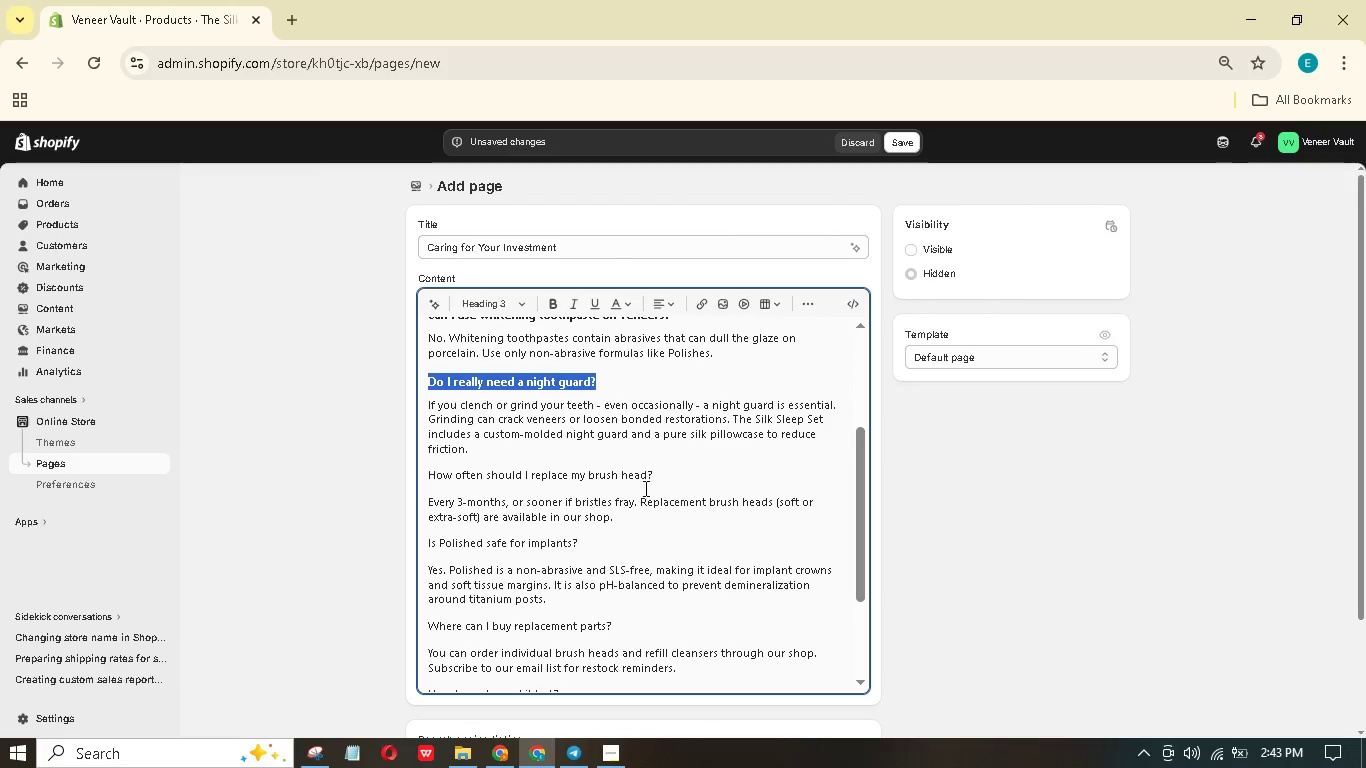 
left_click_drag(start_coordinate=[683, 467], to_coordinate=[383, 466])
 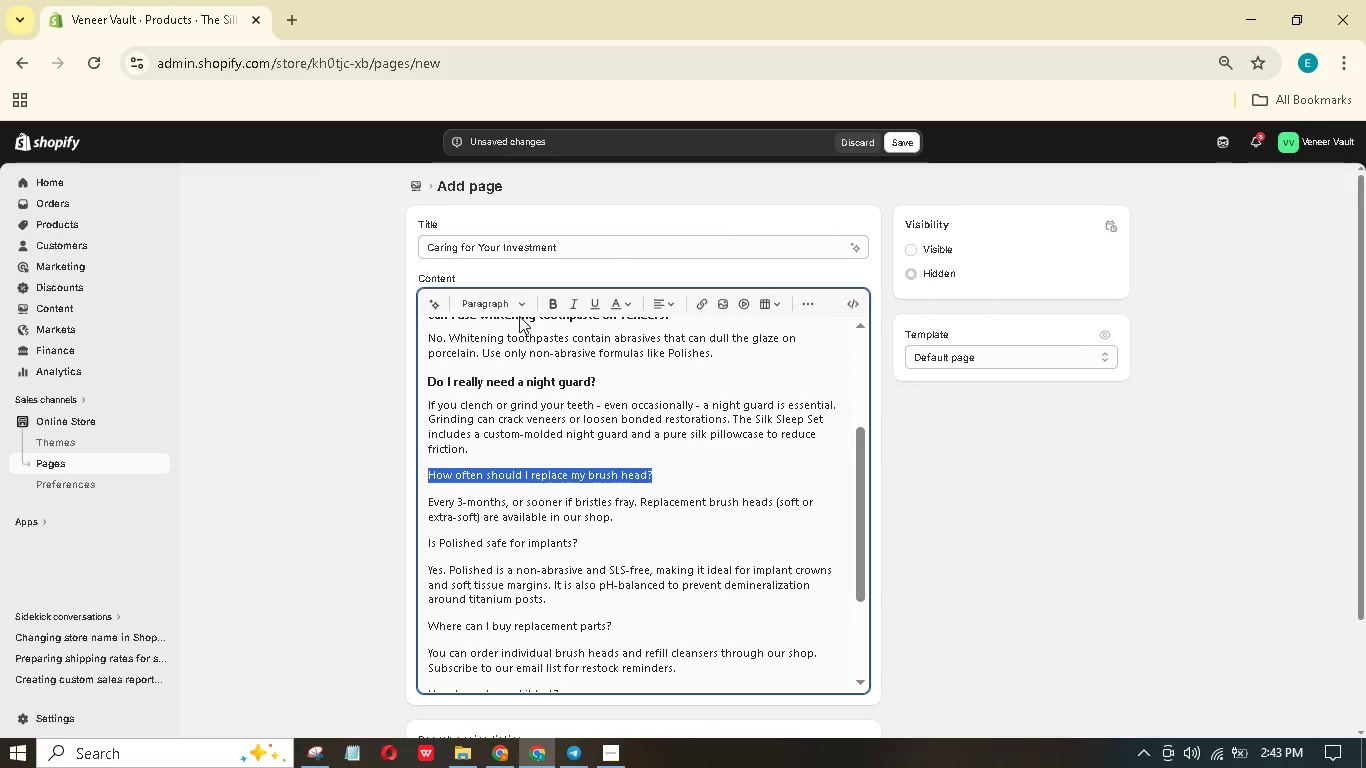 
left_click([518, 306])
 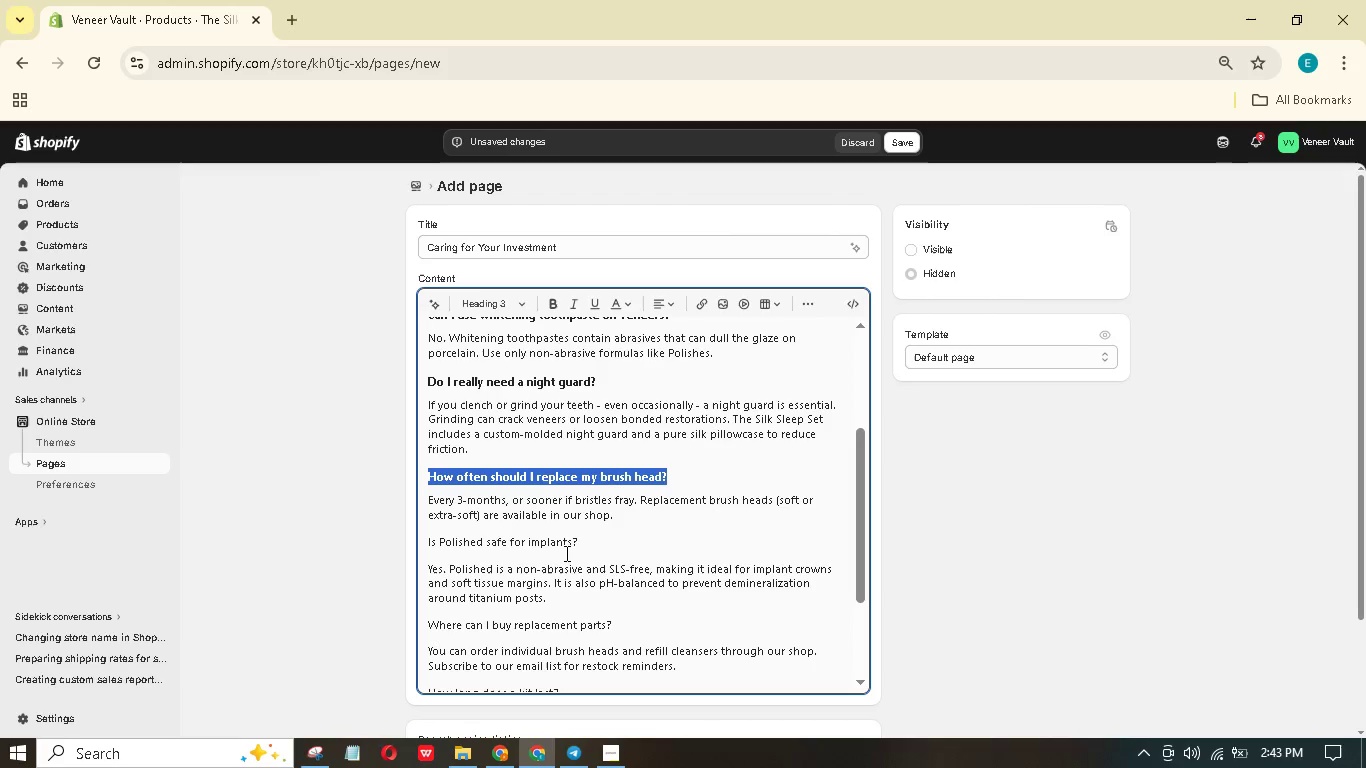 
left_click_drag(start_coordinate=[586, 545], to_coordinate=[386, 532])
 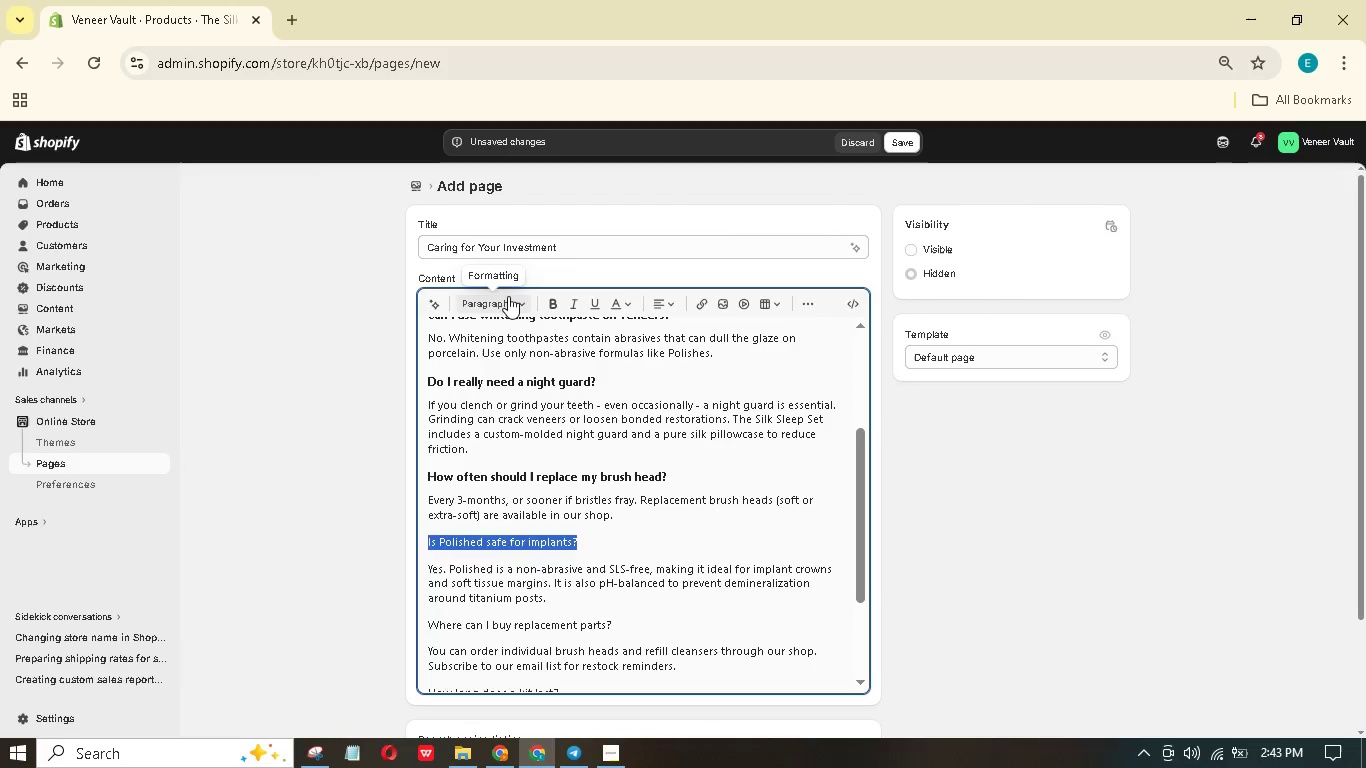 
left_click([508, 297])
 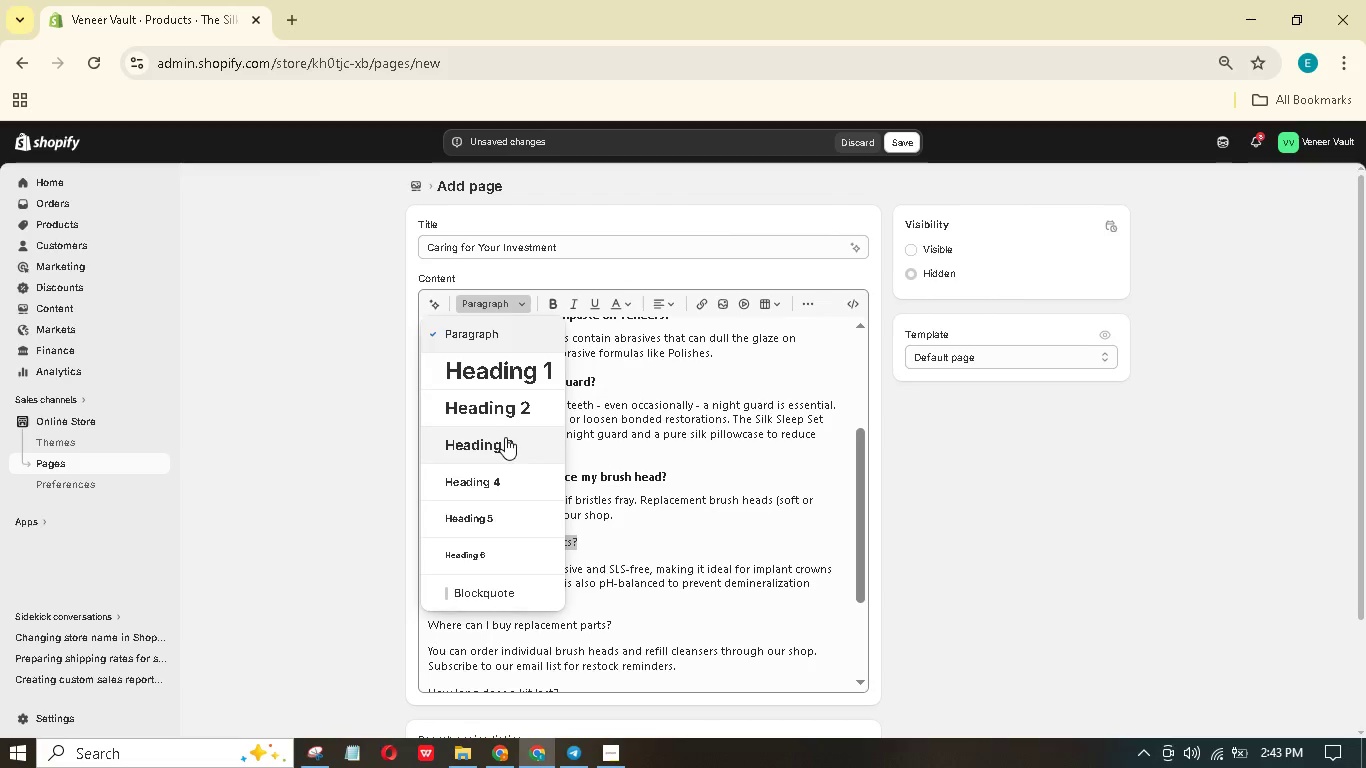 
scroll: coordinate [494, 508], scroll_direction: down, amount: 1.0
 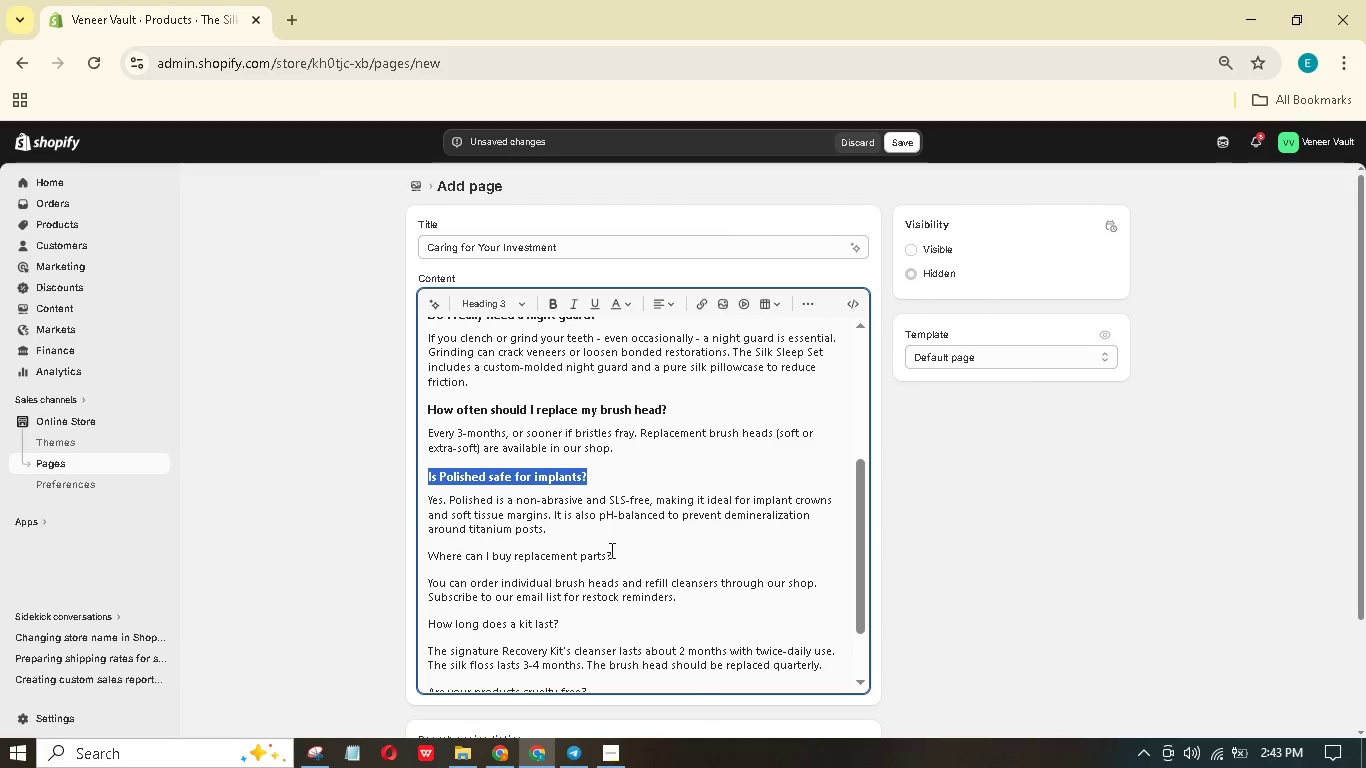 
left_click_drag(start_coordinate=[620, 558], to_coordinate=[396, 550])
 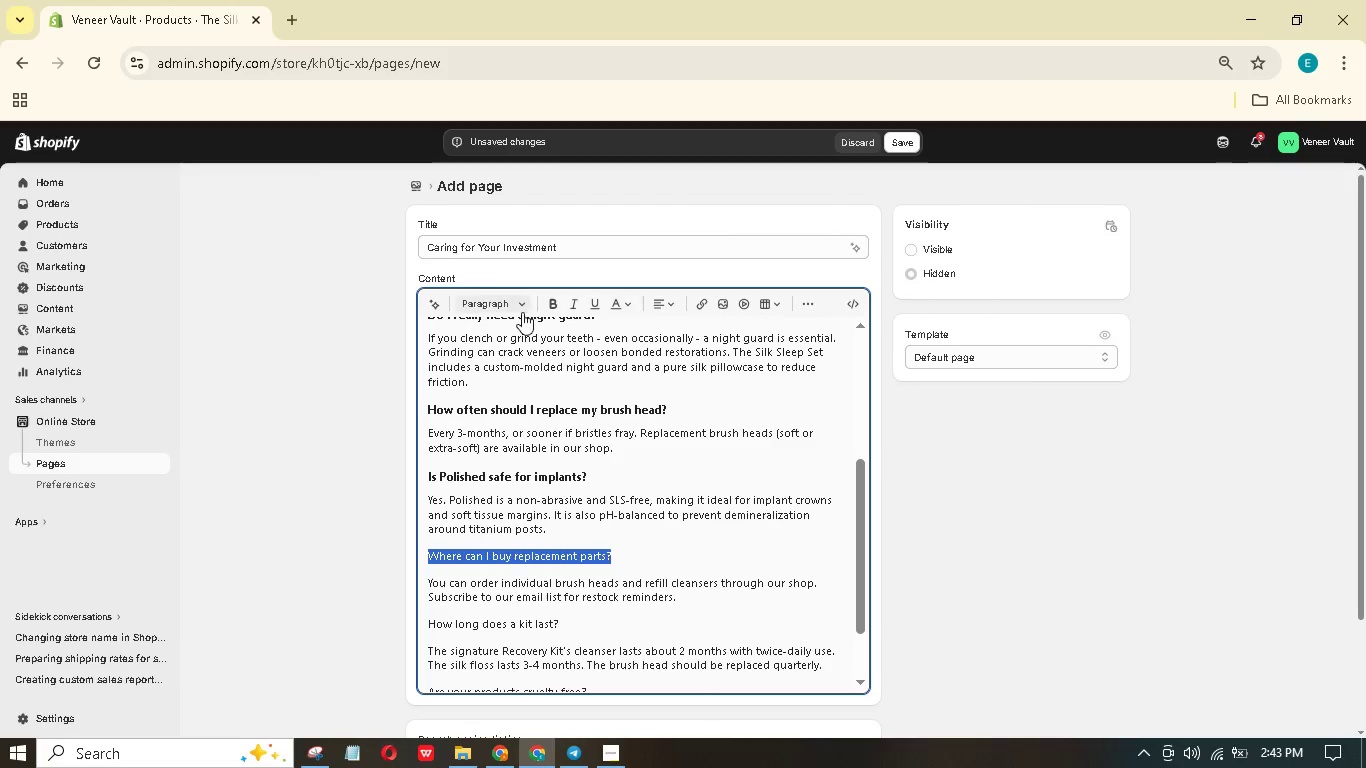 
left_click([521, 309])
 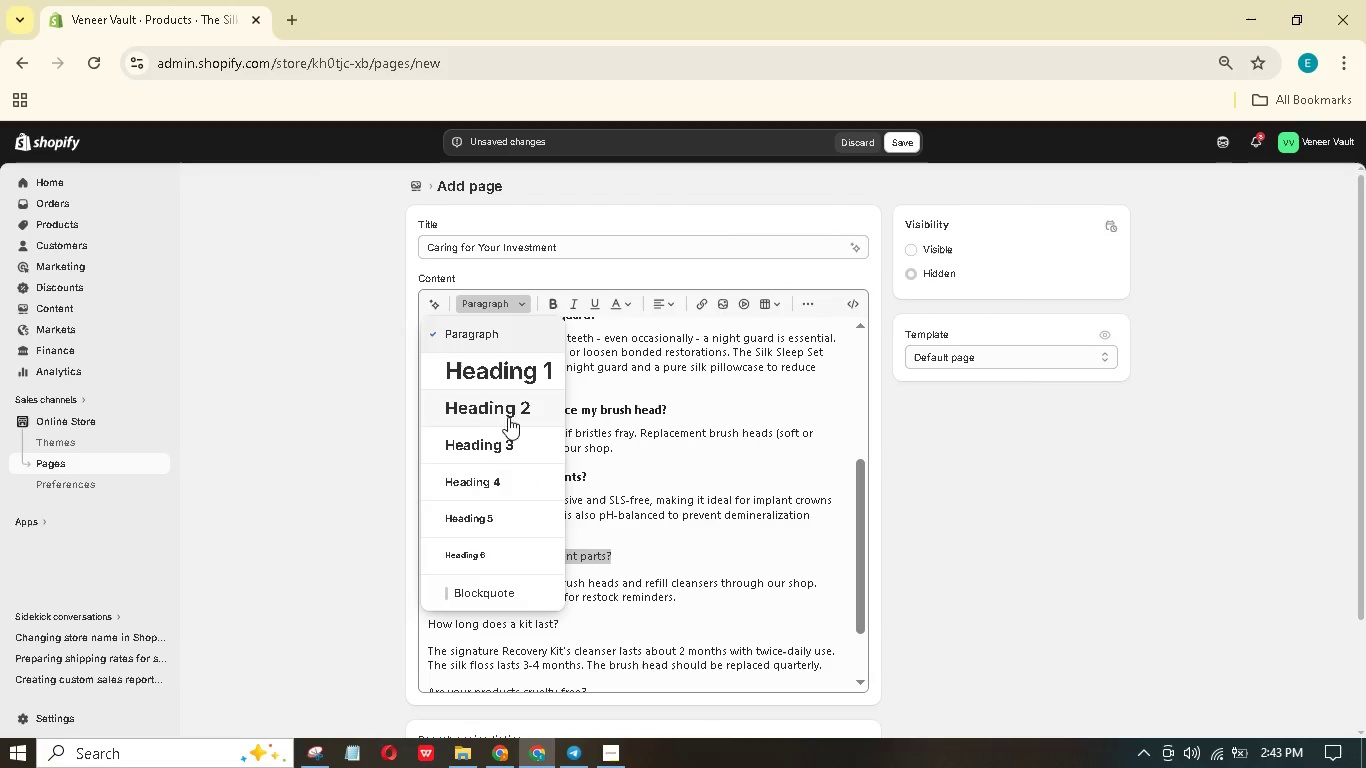 
left_click([498, 447])
 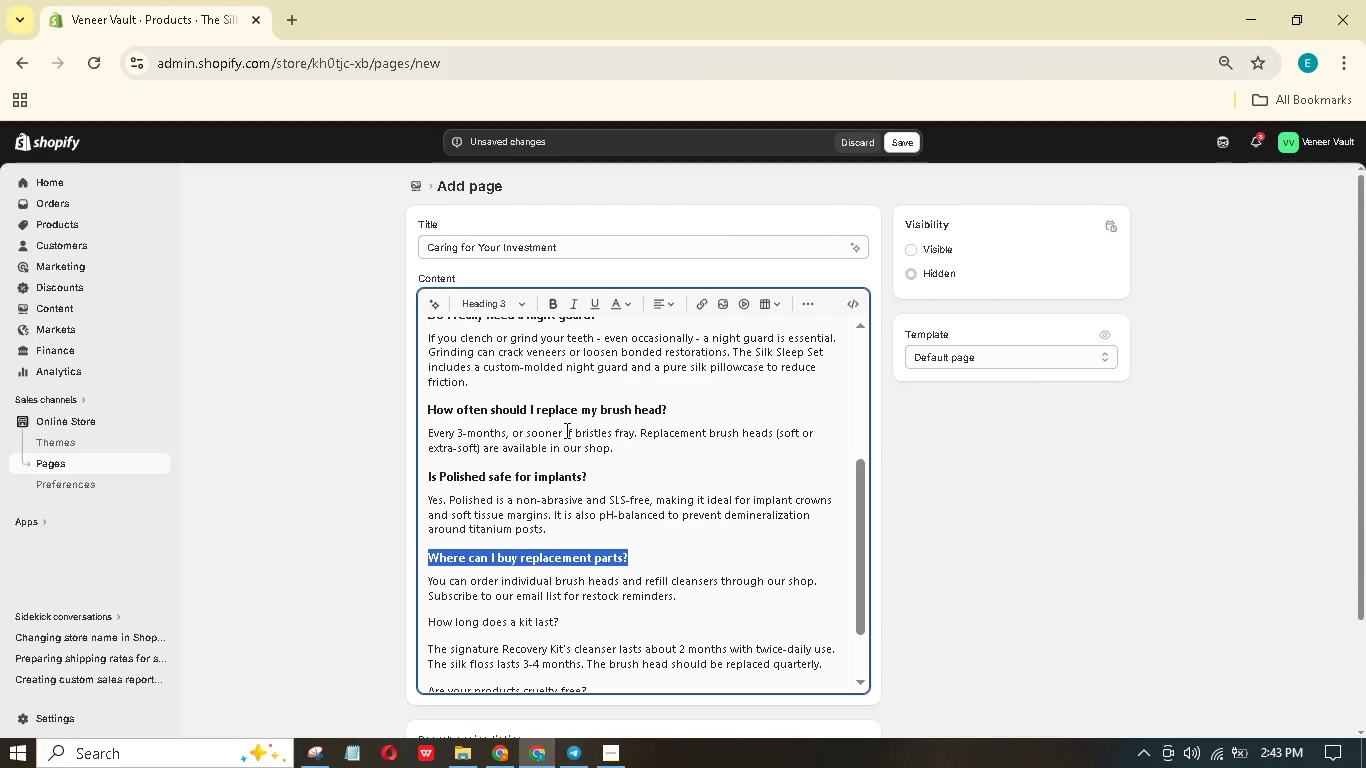 
scroll: coordinate [564, 428], scroll_direction: down, amount: 2.0
 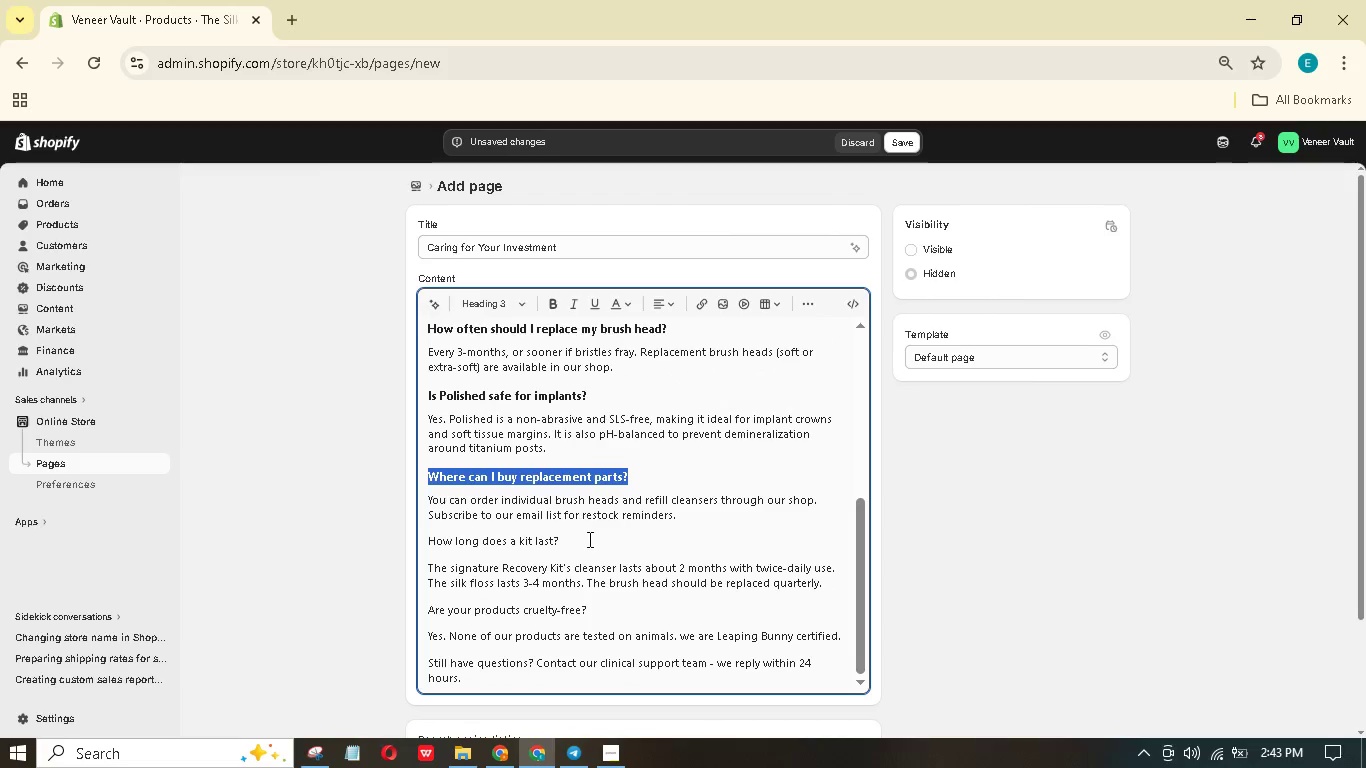 
left_click_drag(start_coordinate=[588, 539], to_coordinate=[393, 523])
 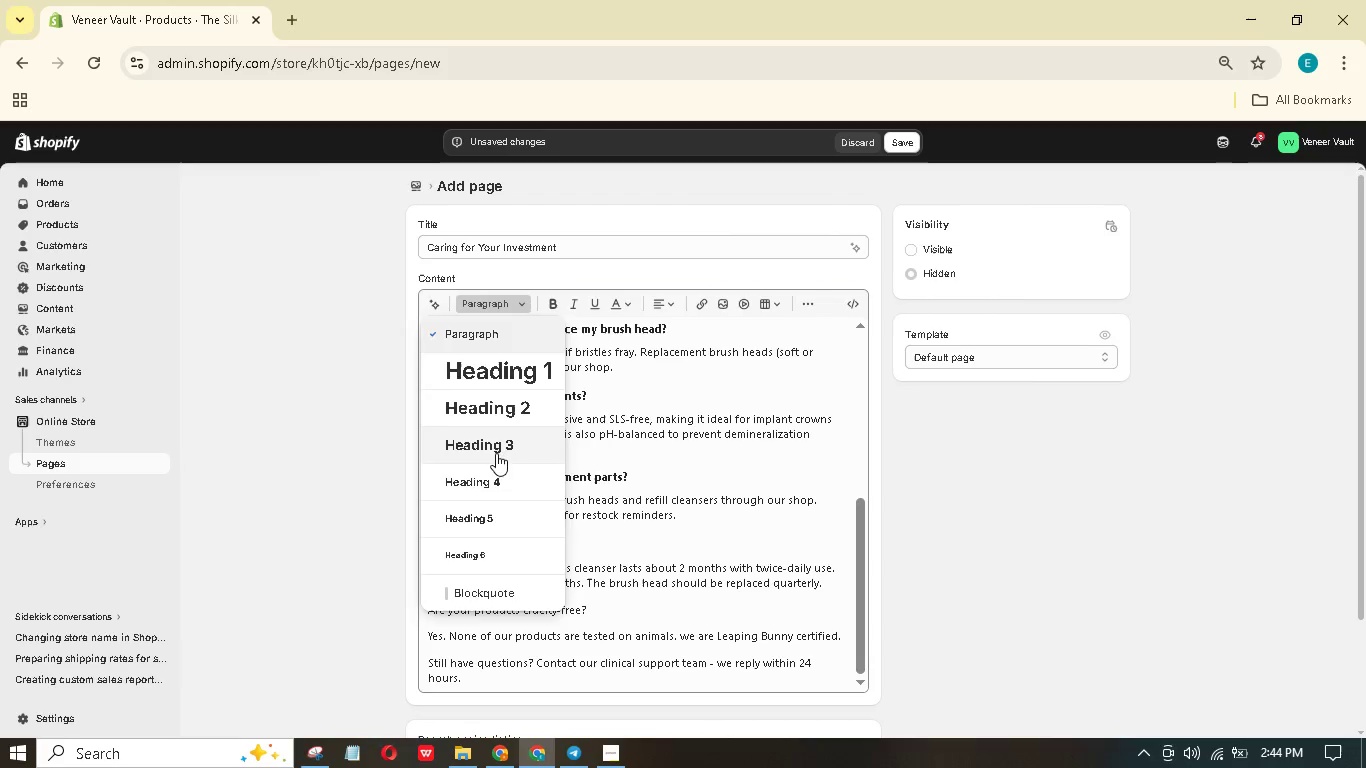 
scroll: coordinate [525, 453], scroll_direction: down, amount: 1.0
 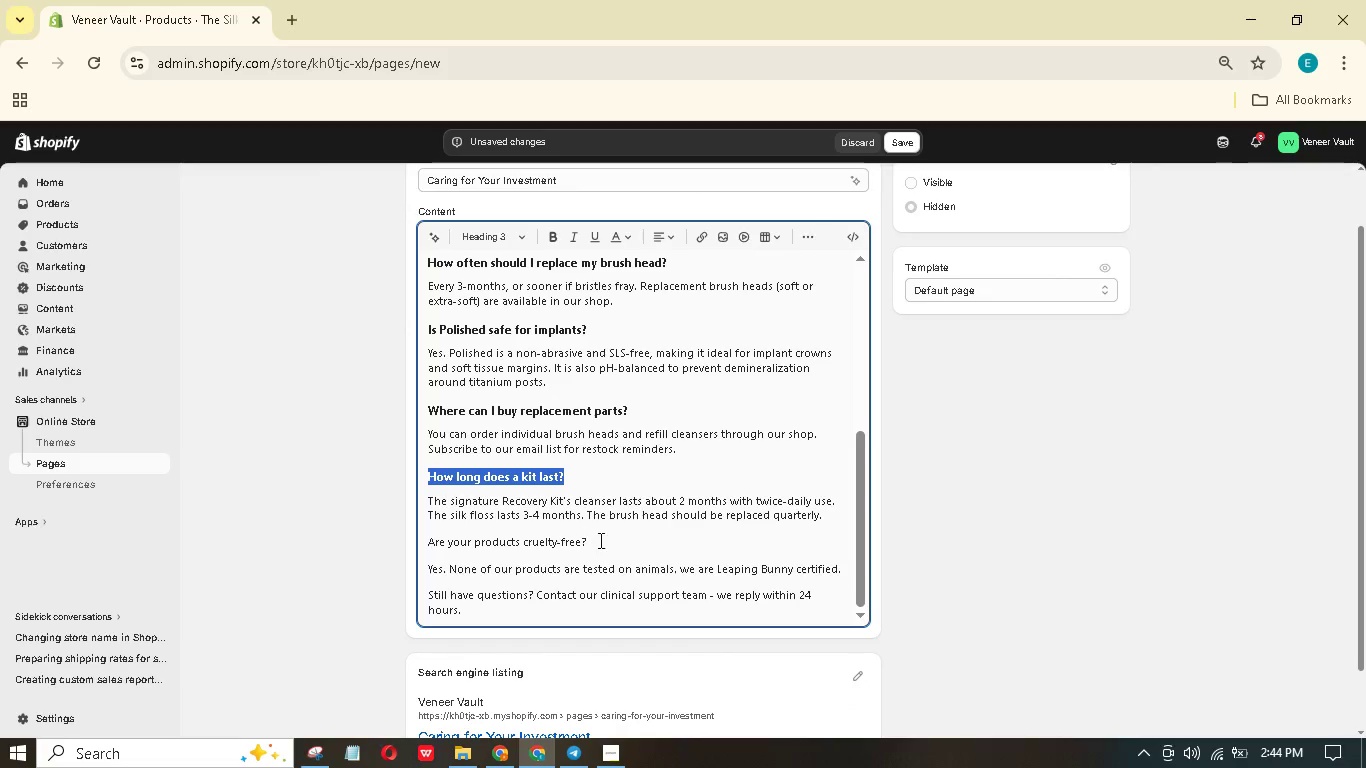 
left_click_drag(start_coordinate=[606, 539], to_coordinate=[395, 543])
 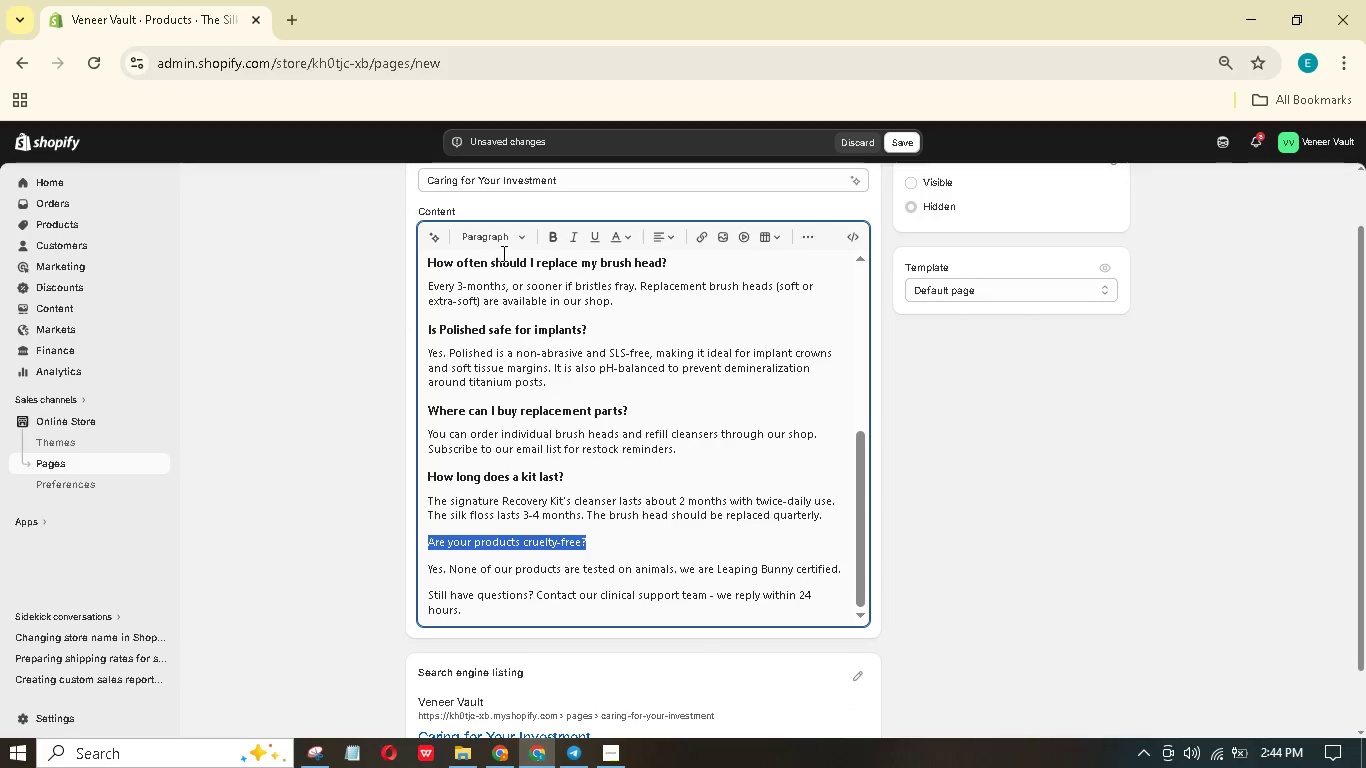 
left_click([508, 242])
 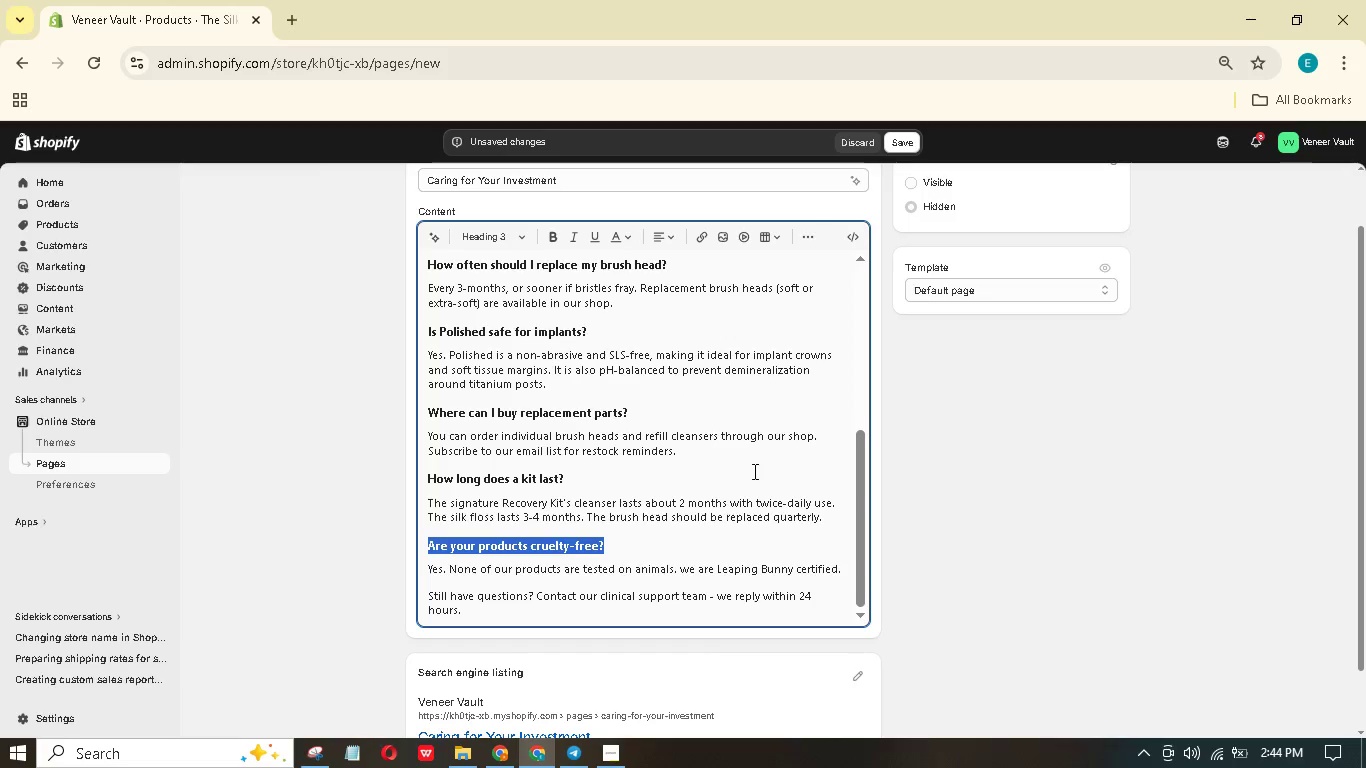 
left_click([844, 571])
 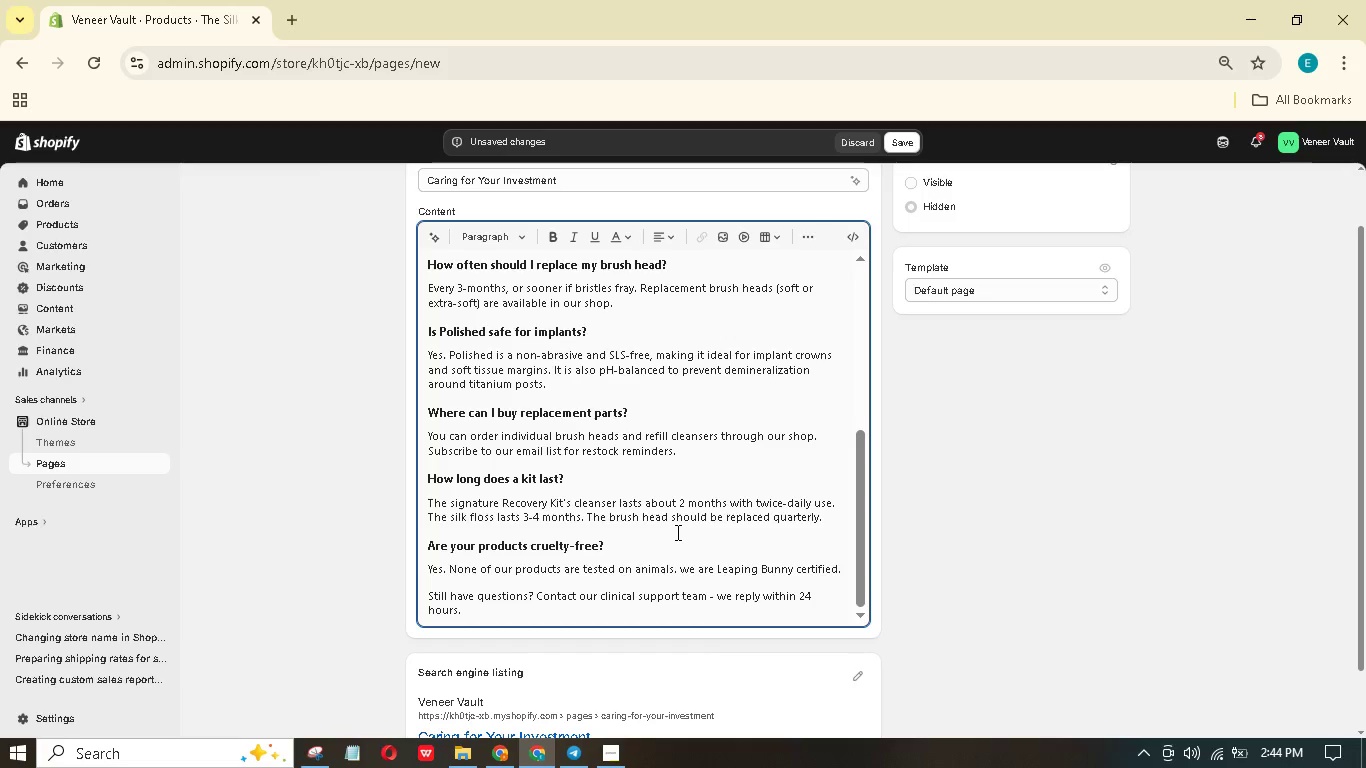 
key(Enter)
 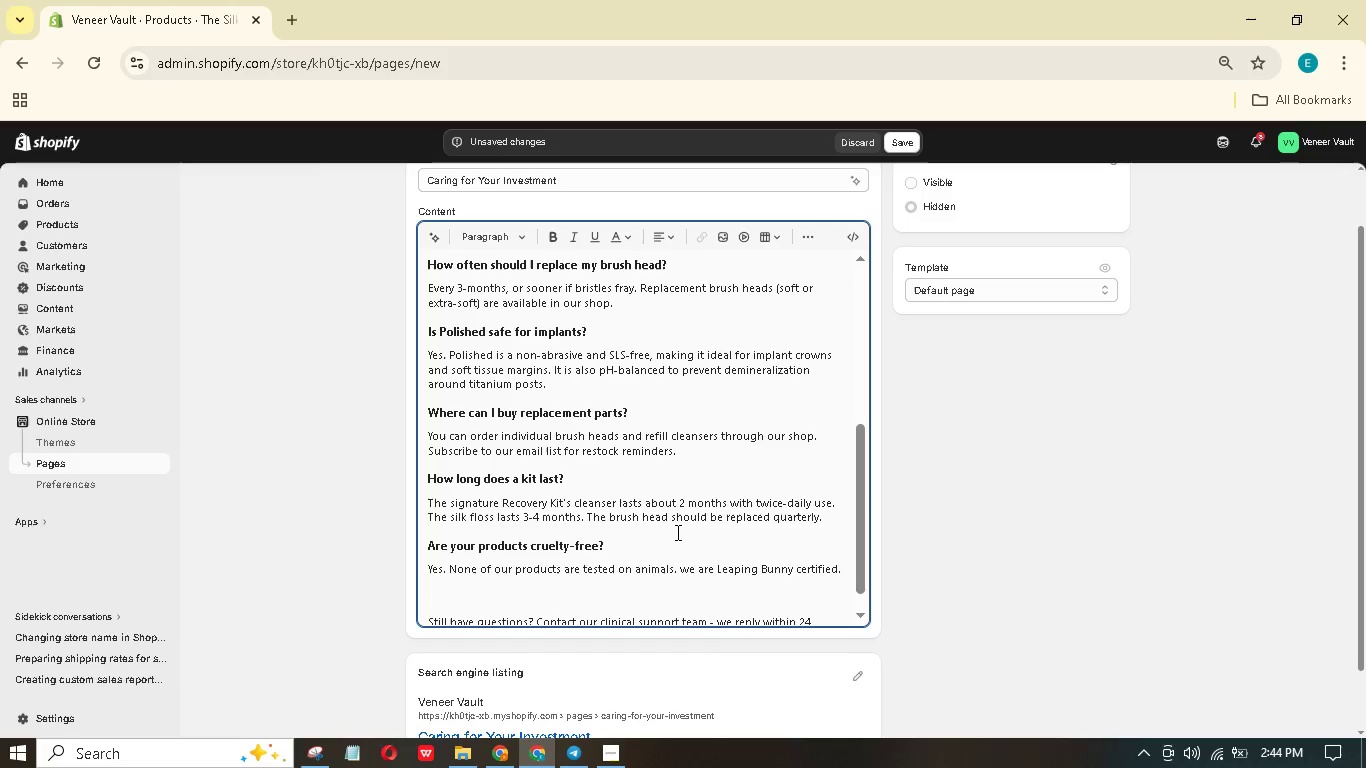 
wait(8.02)
 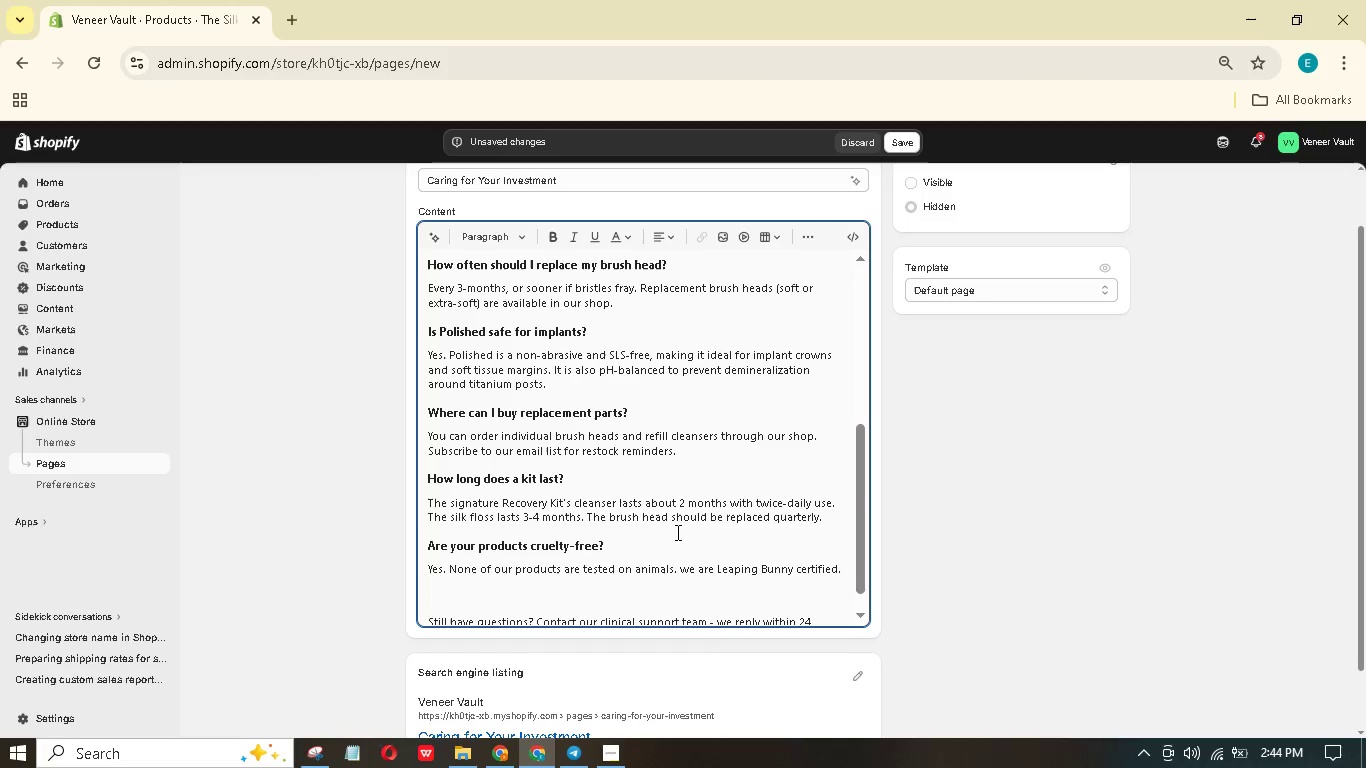 
scroll: coordinate [574, 503], scroll_direction: down, amount: 2.0
 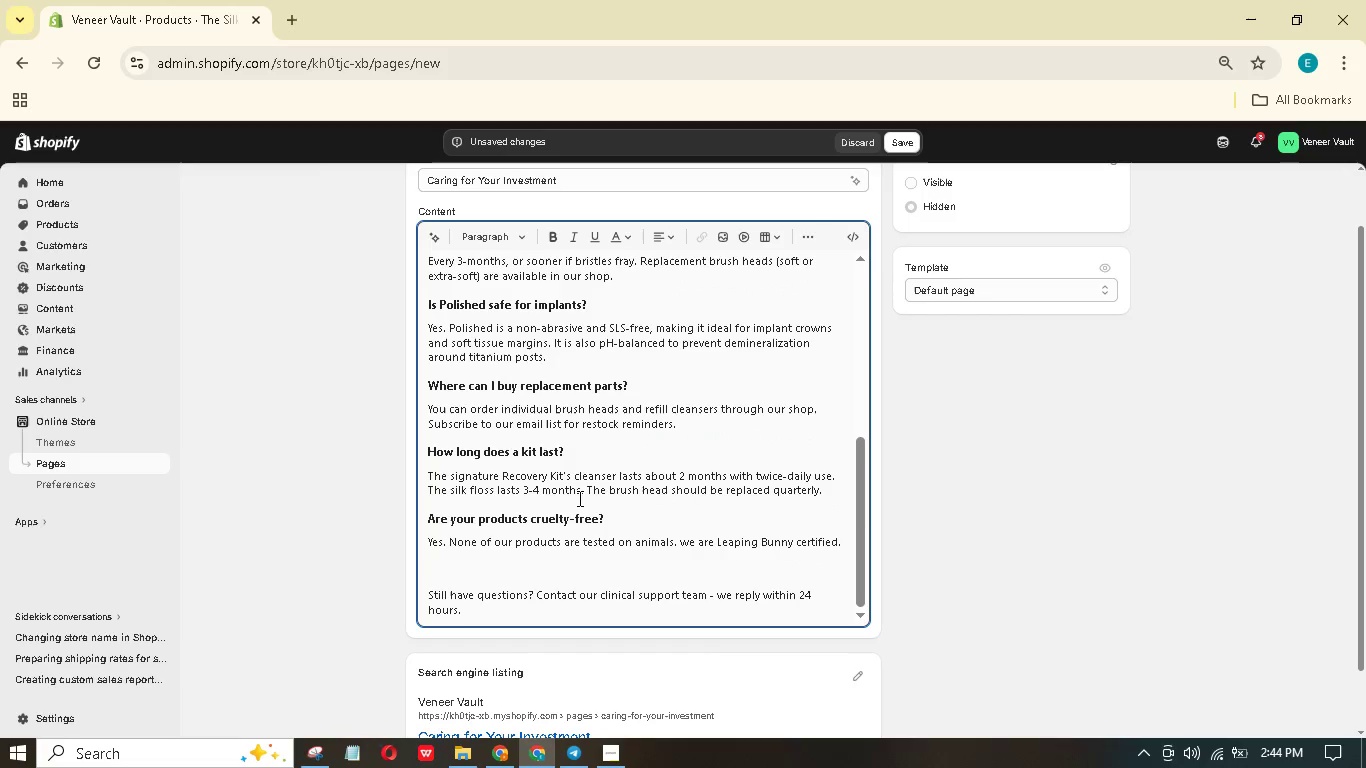 
wait(10.0)
 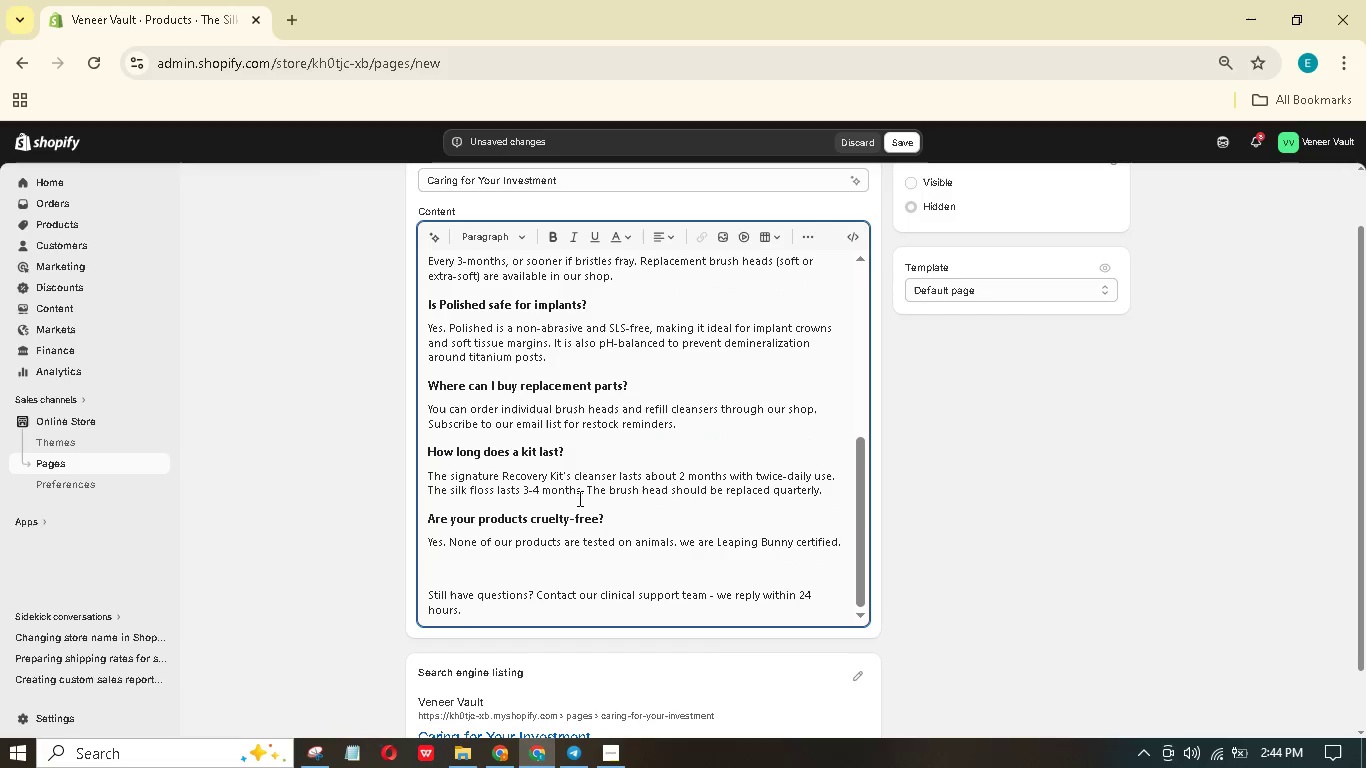 
left_click_drag(start_coordinate=[602, 591], to_coordinate=[708, 599])
 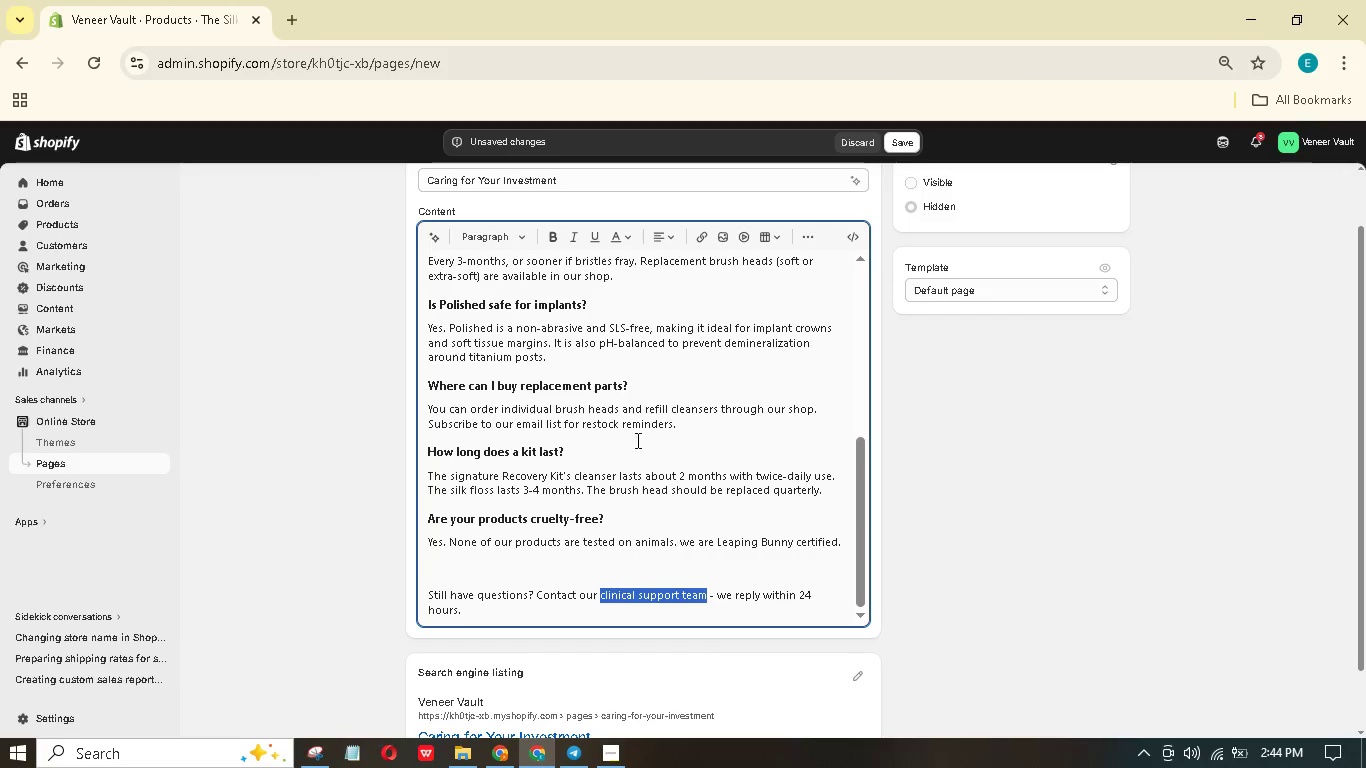 
mouse_move([577, 276])
 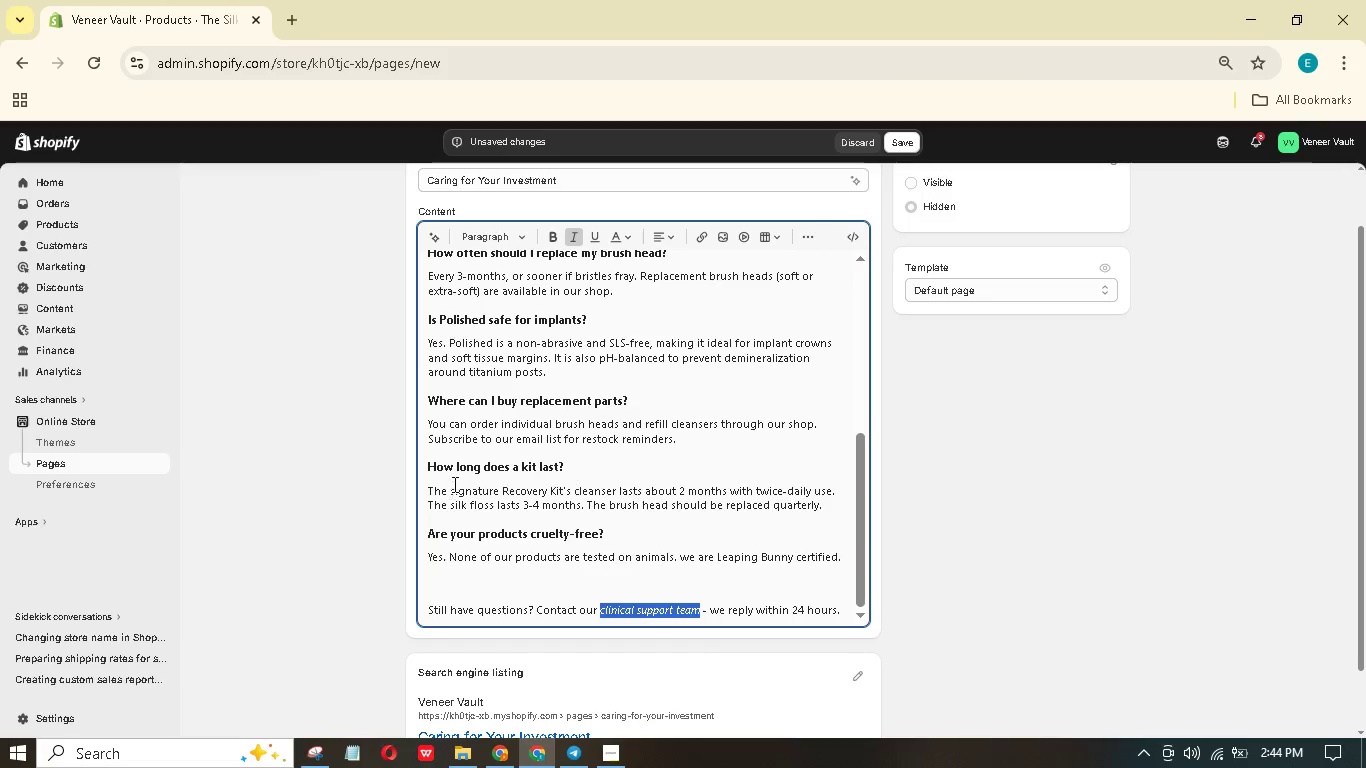 
left_click([453, 487])
 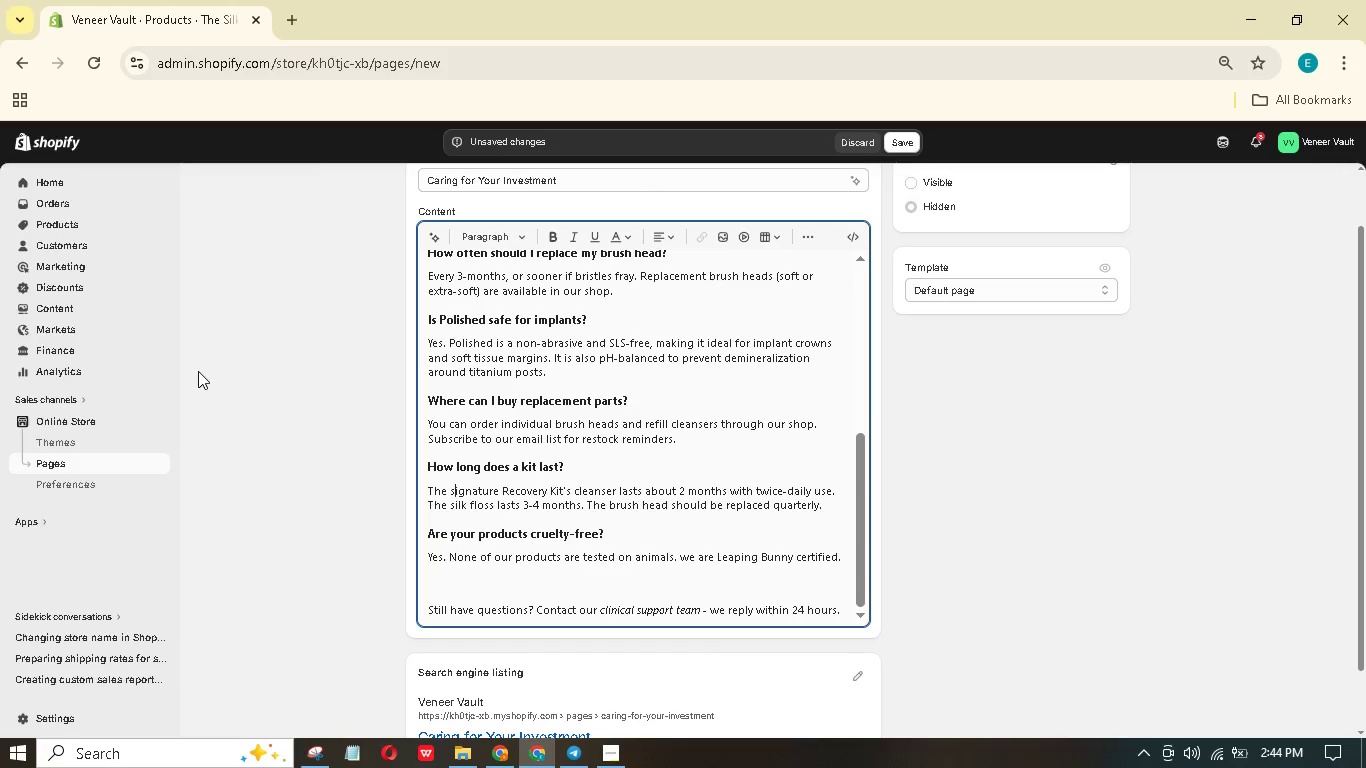 
key(Backspace)
 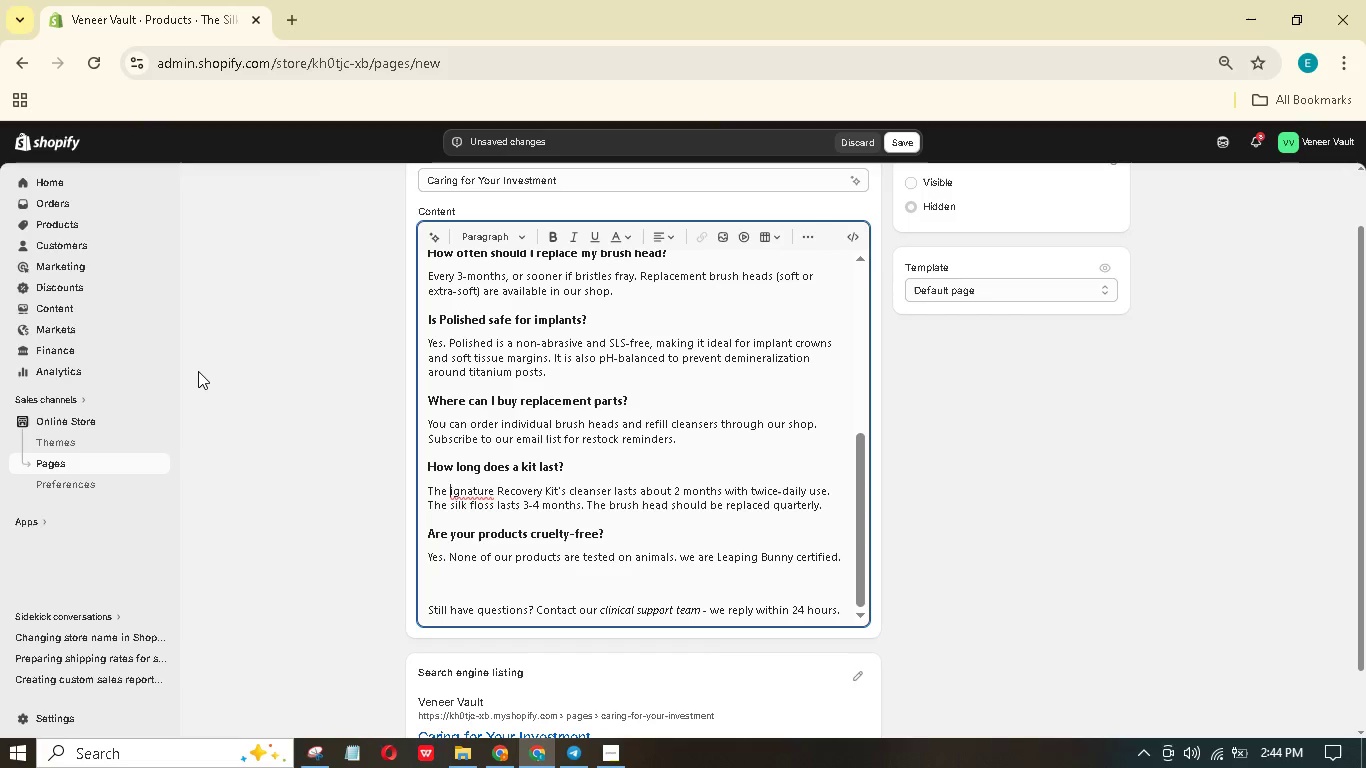 
key(Shift+S)
 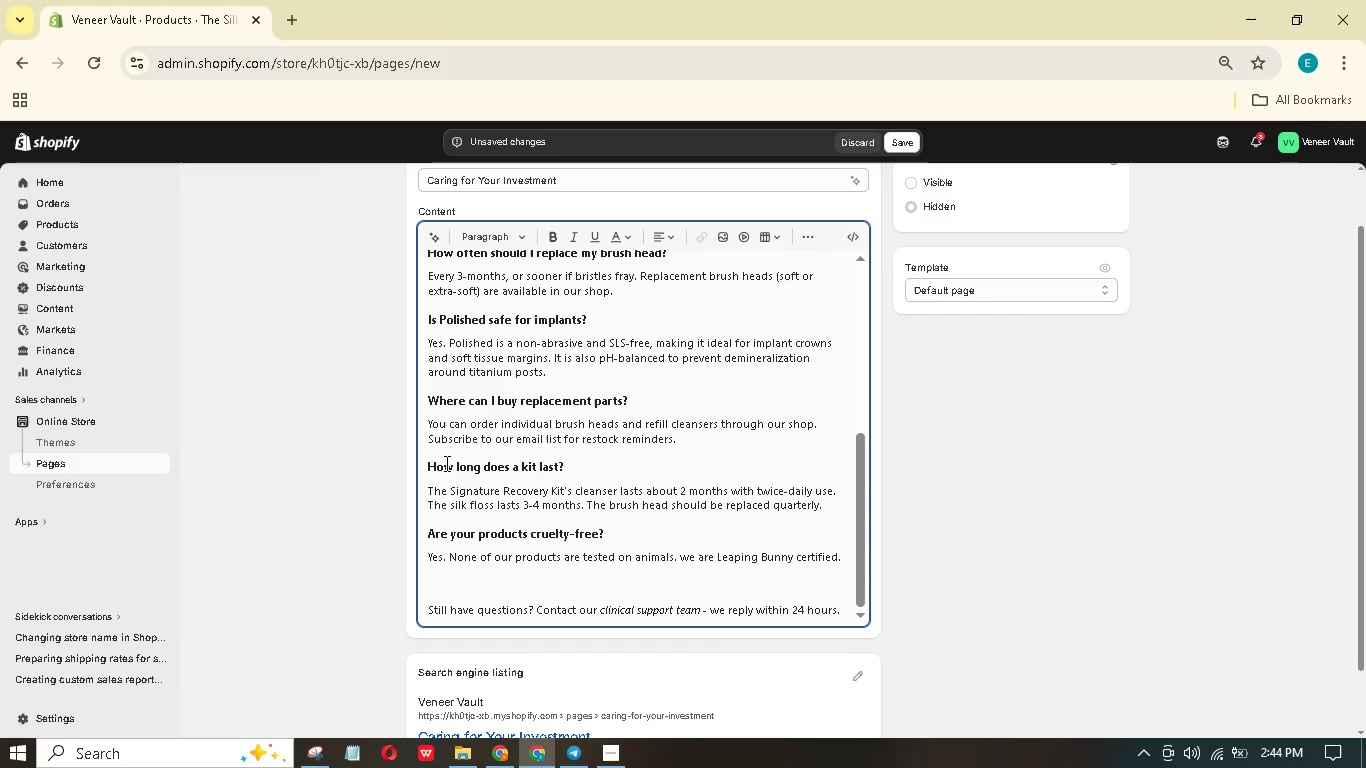 
scroll: coordinate [457, 470], scroll_direction: up, amount: 8.0
 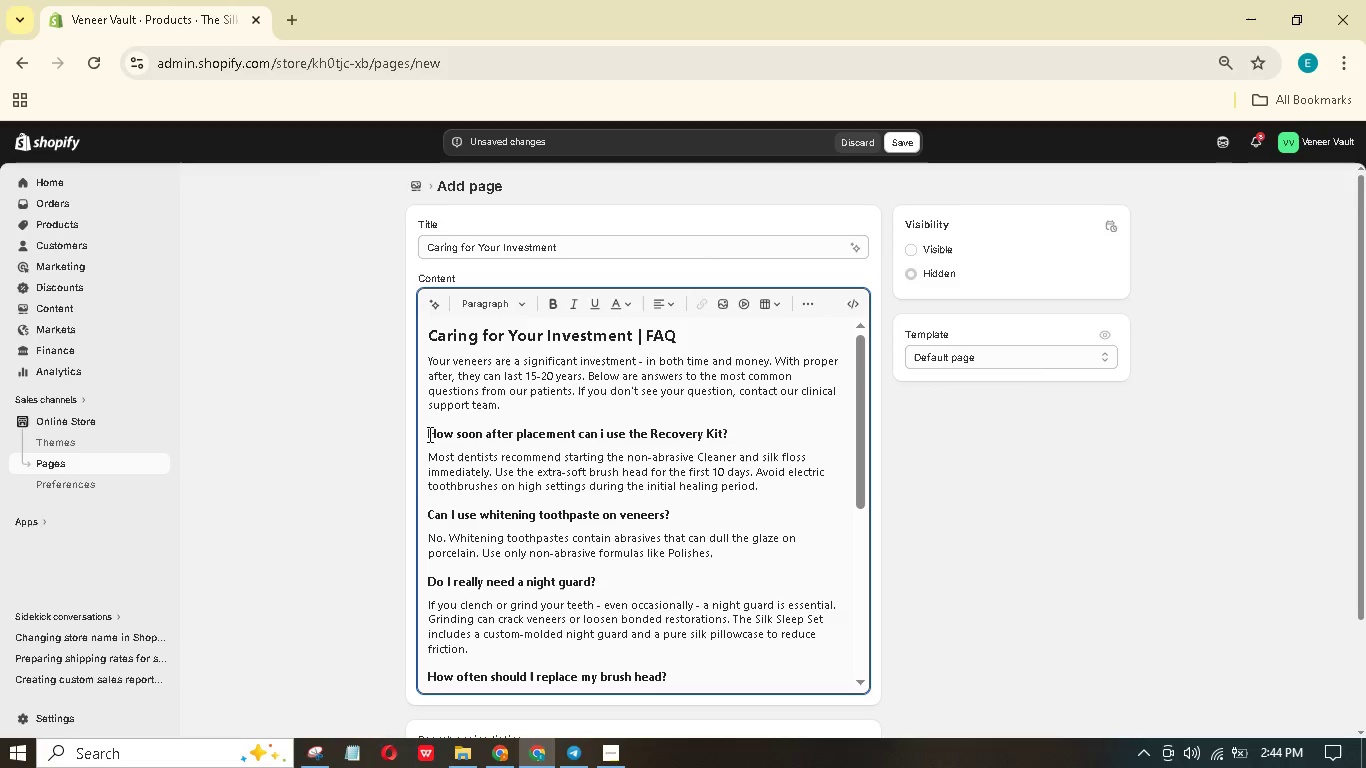 
left_click([529, 412])
 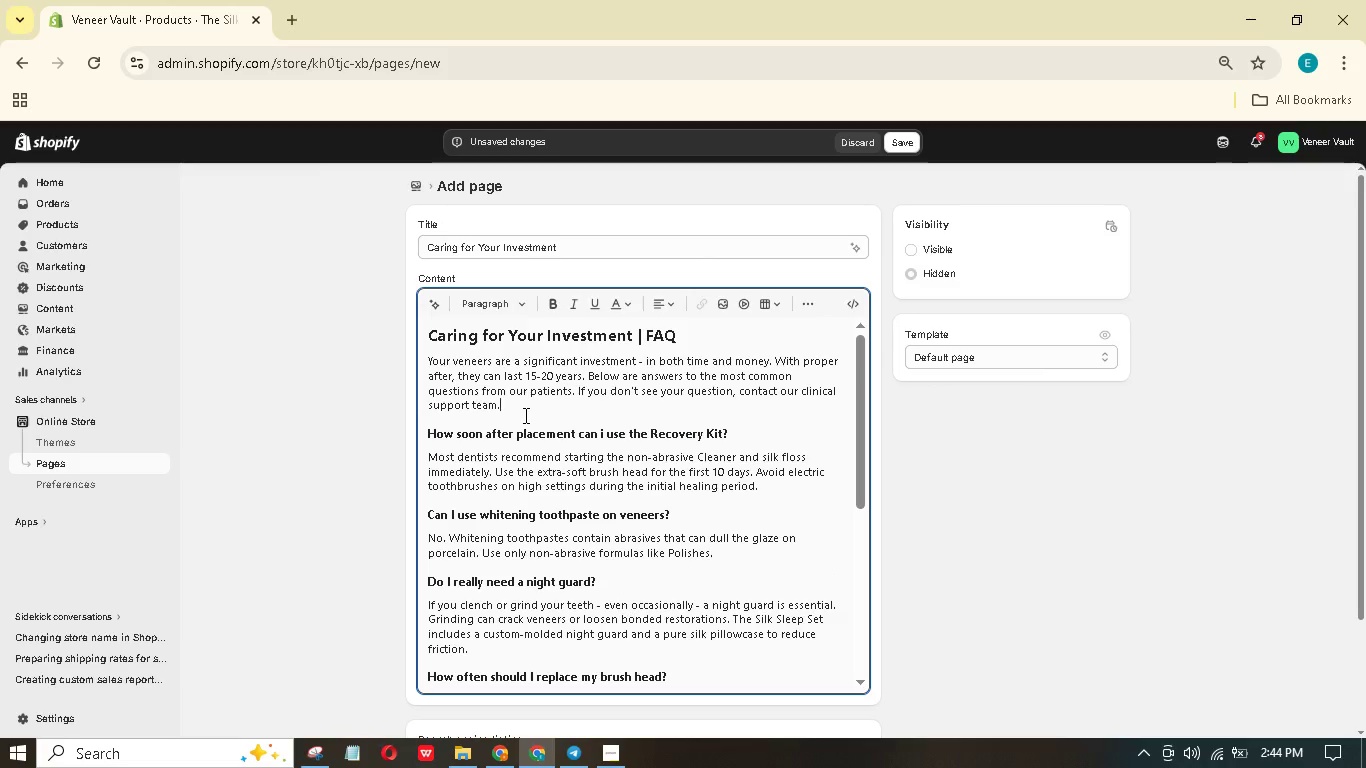 
key(Enter)
 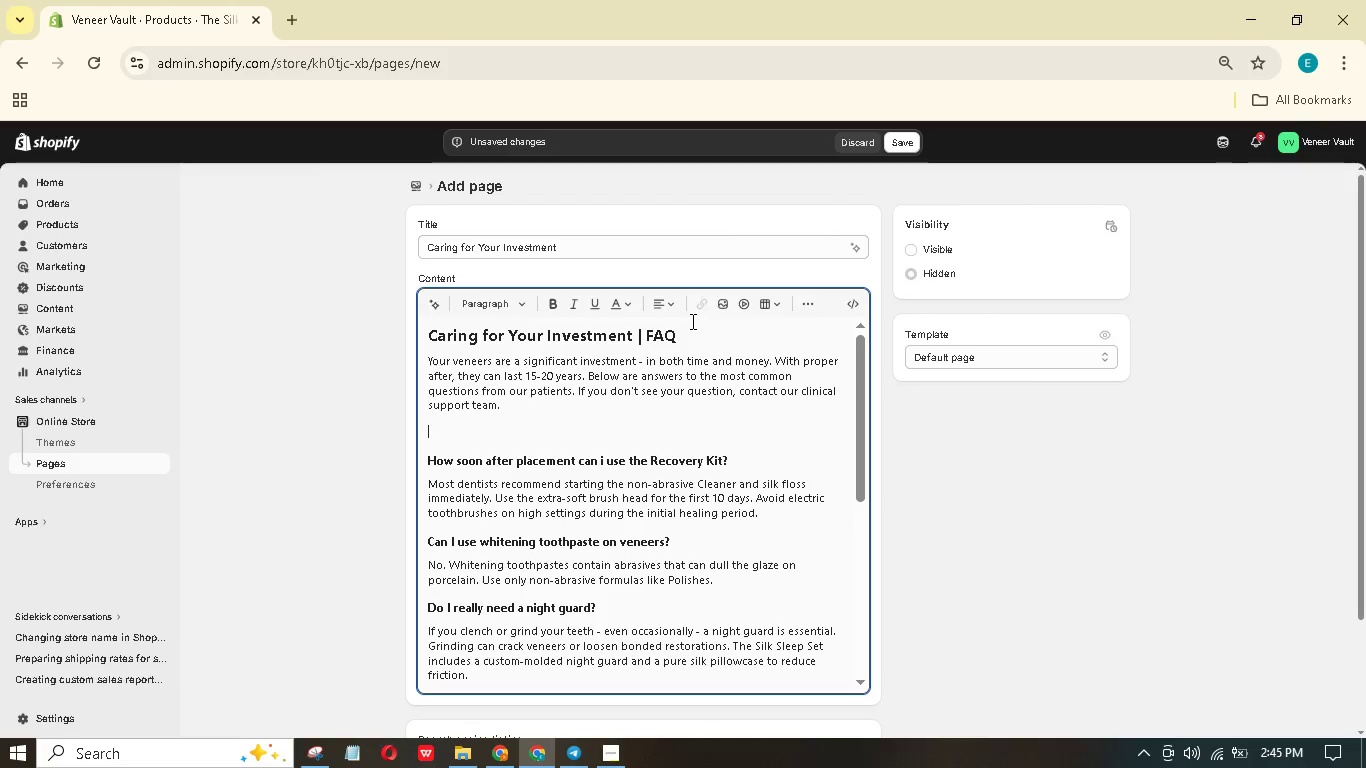 
wait(20.8)
 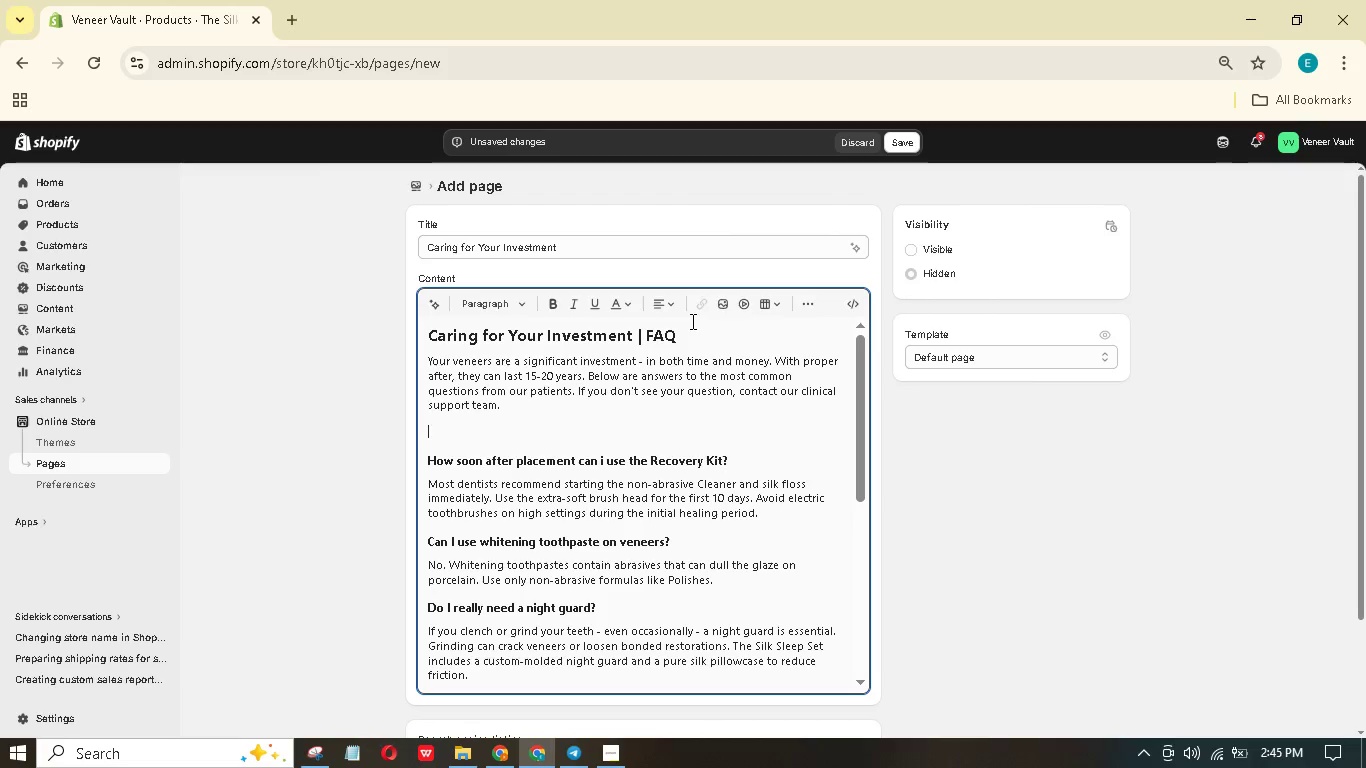 
left_click([916, 248])
 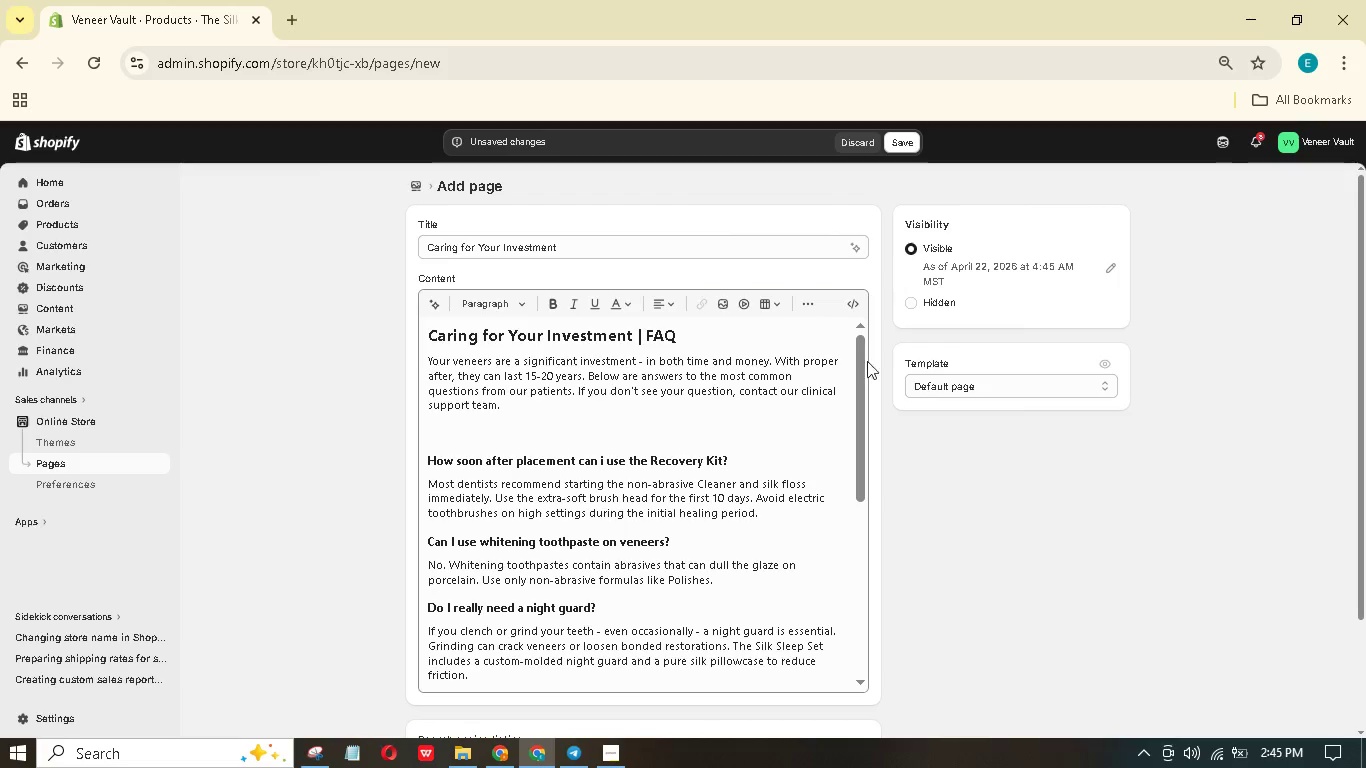 
scroll: coordinate [774, 627], scroll_direction: down, amount: 11.0
 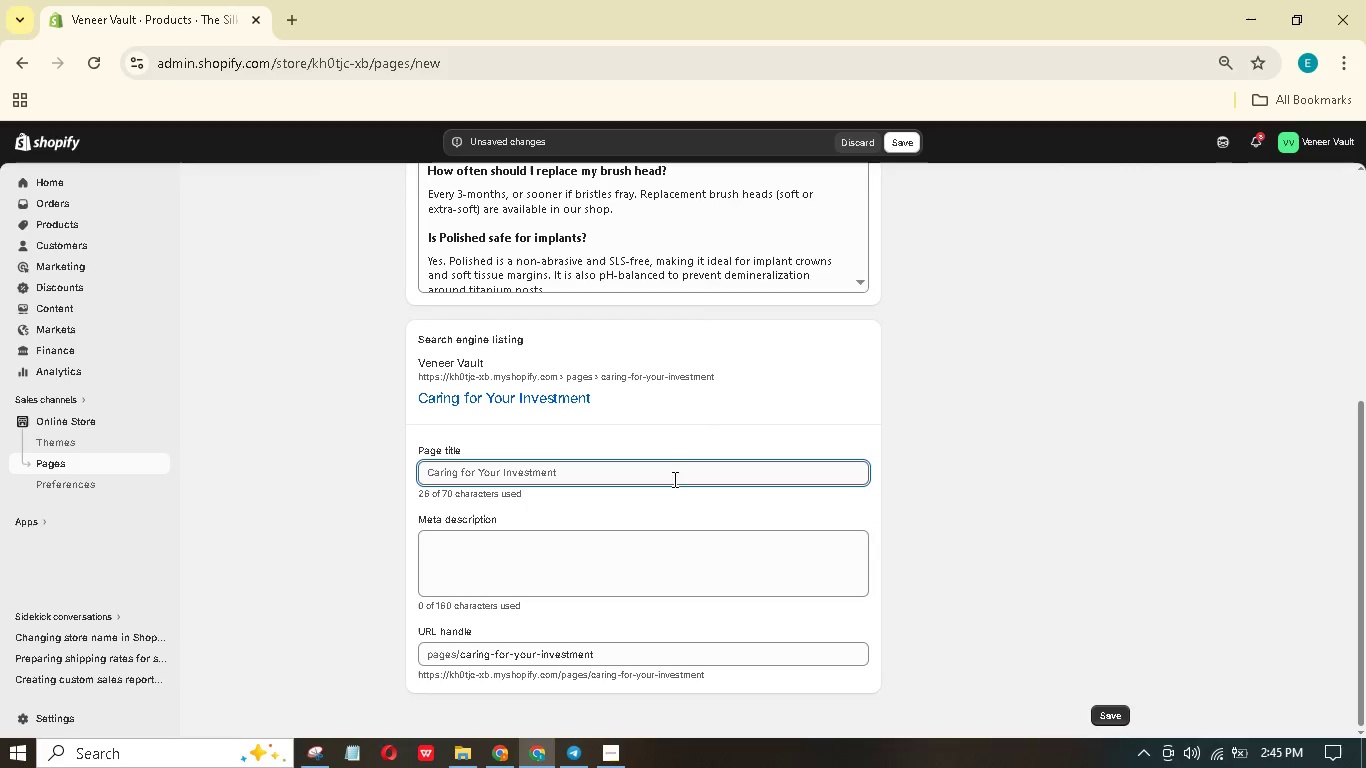 
left_click([675, 475])
 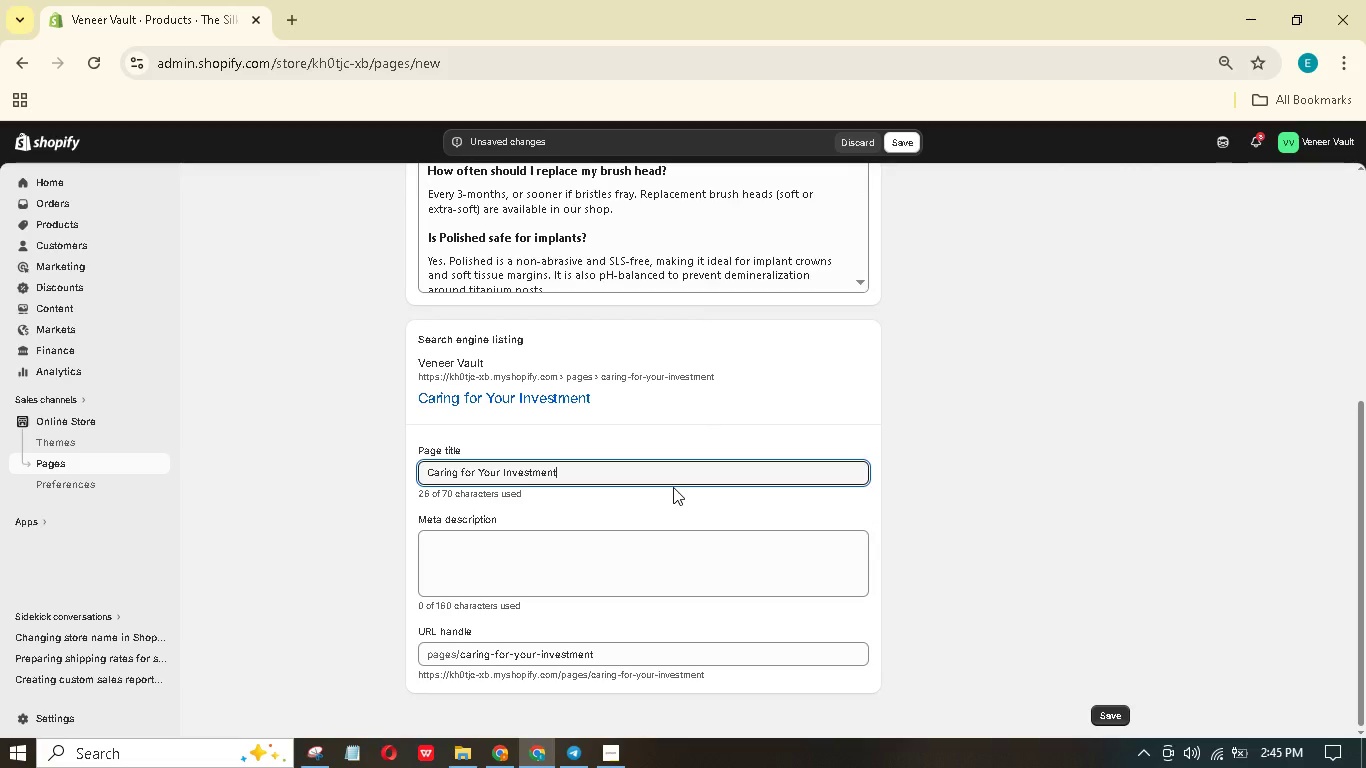 
type( - Veneer Afterre FAQ)
 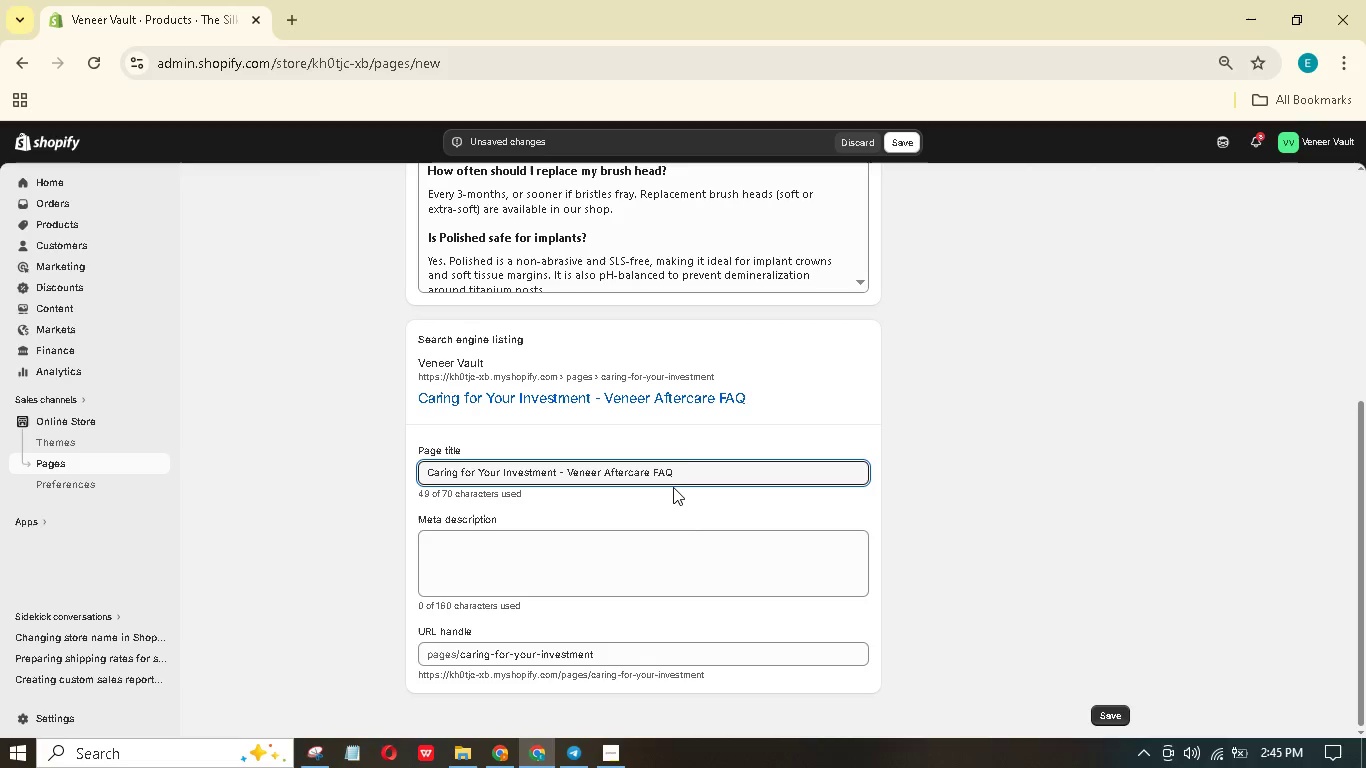 
 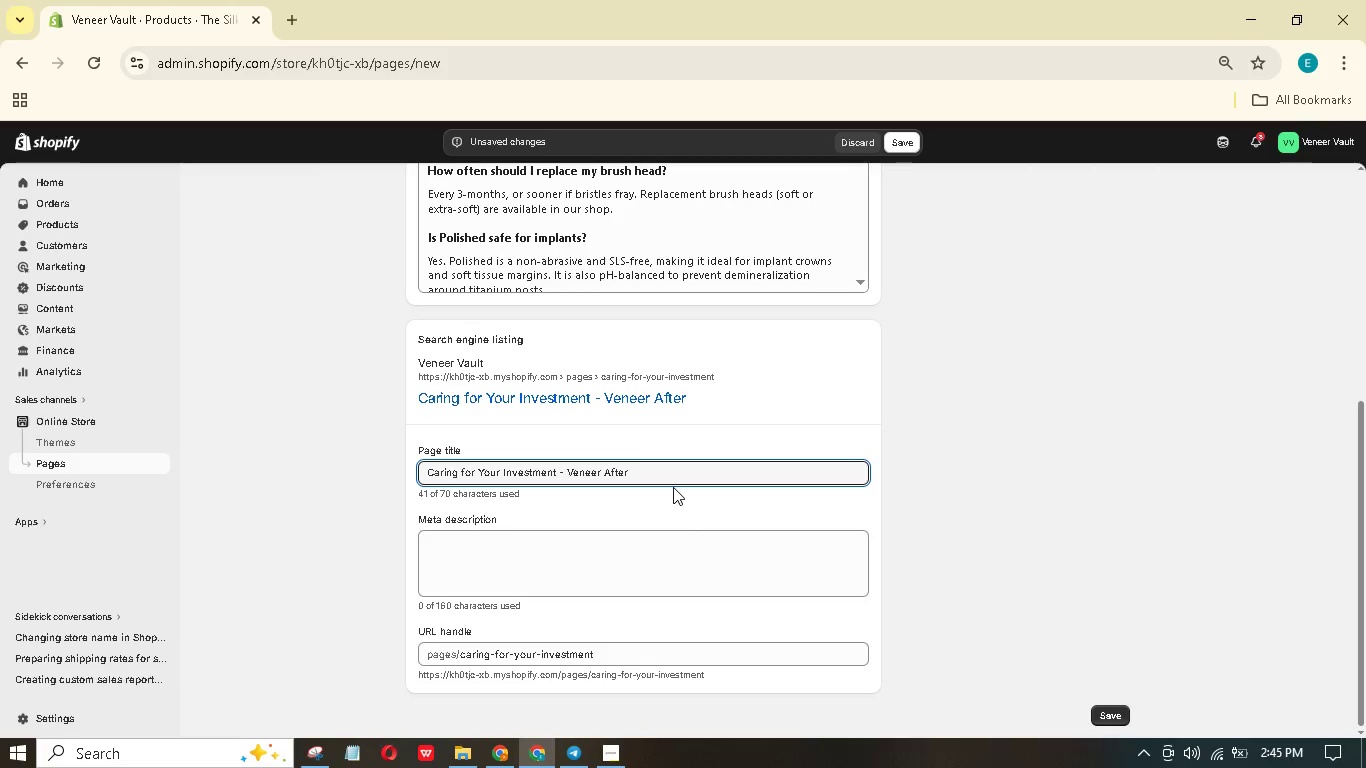 
hold_key(key=C, duration=0.31)
 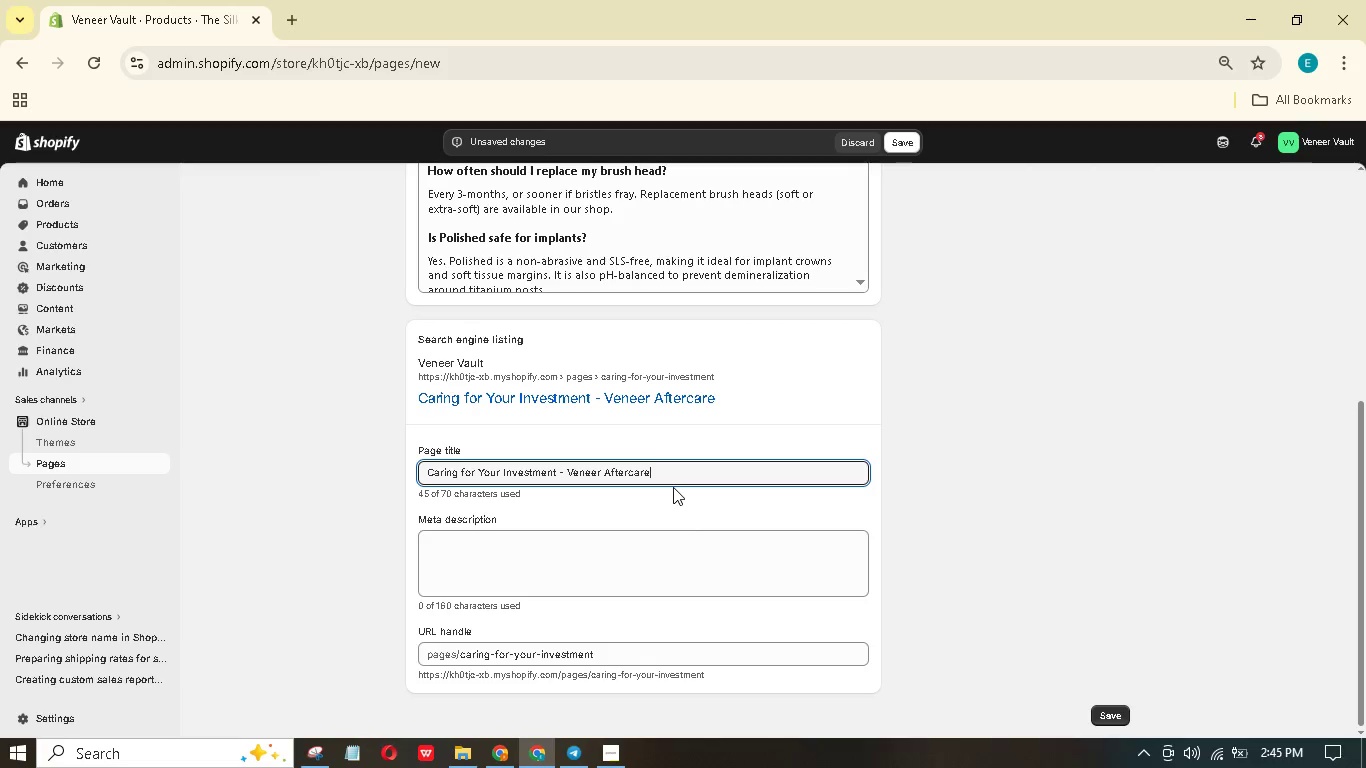 
hold_key(key=ControlLeft, duration=1.5)
scroll: coordinate [636, 484], scroll_direction: up, amount: 1.0
 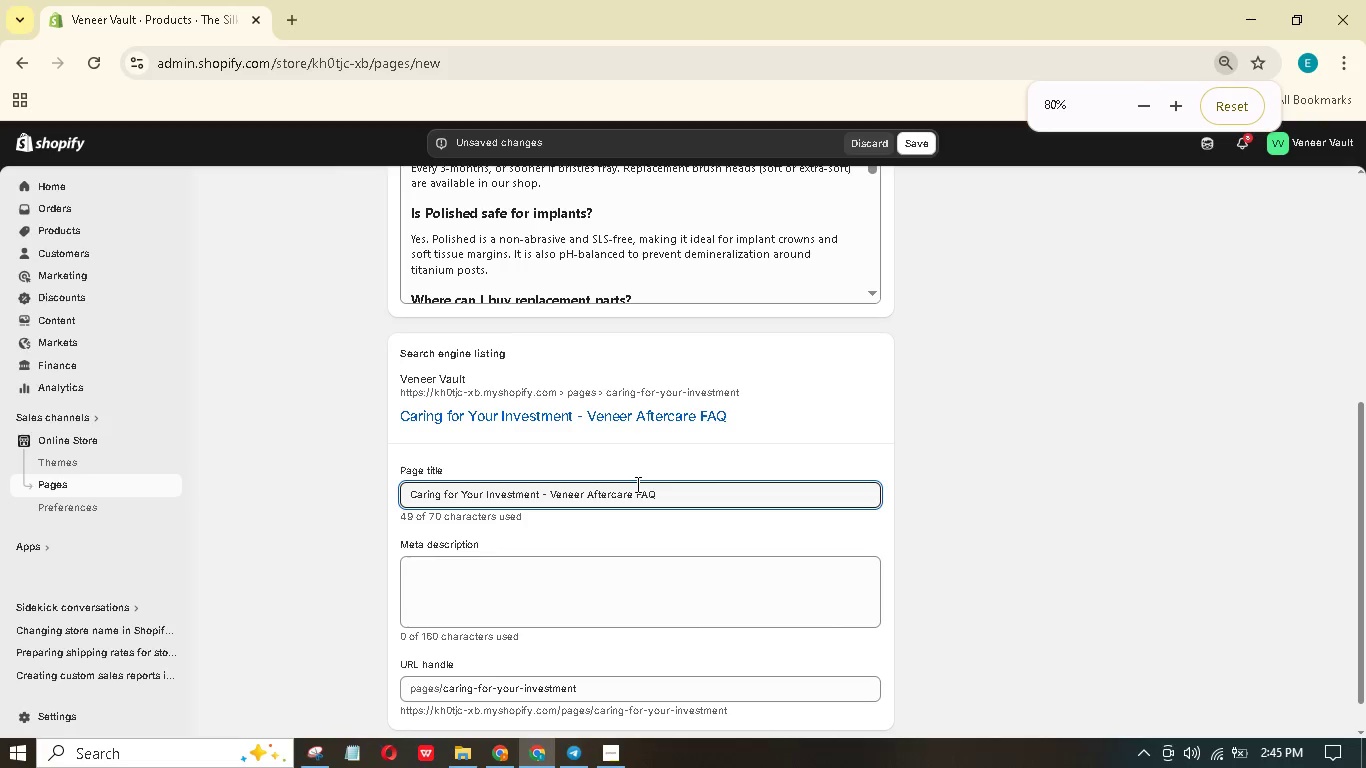 
hold_key(key=ControlLeft, duration=1.51)
 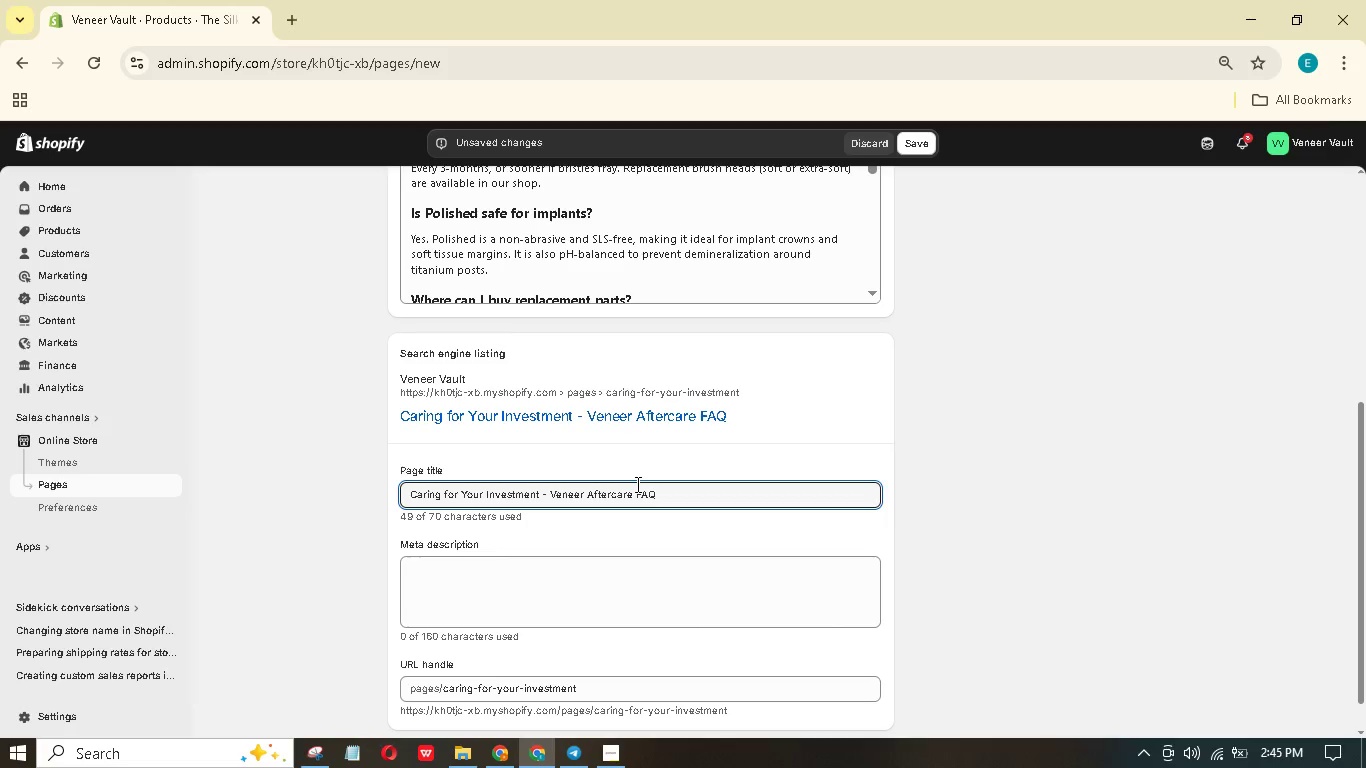 
hold_key(key=ControlLeft, duration=0.58)
 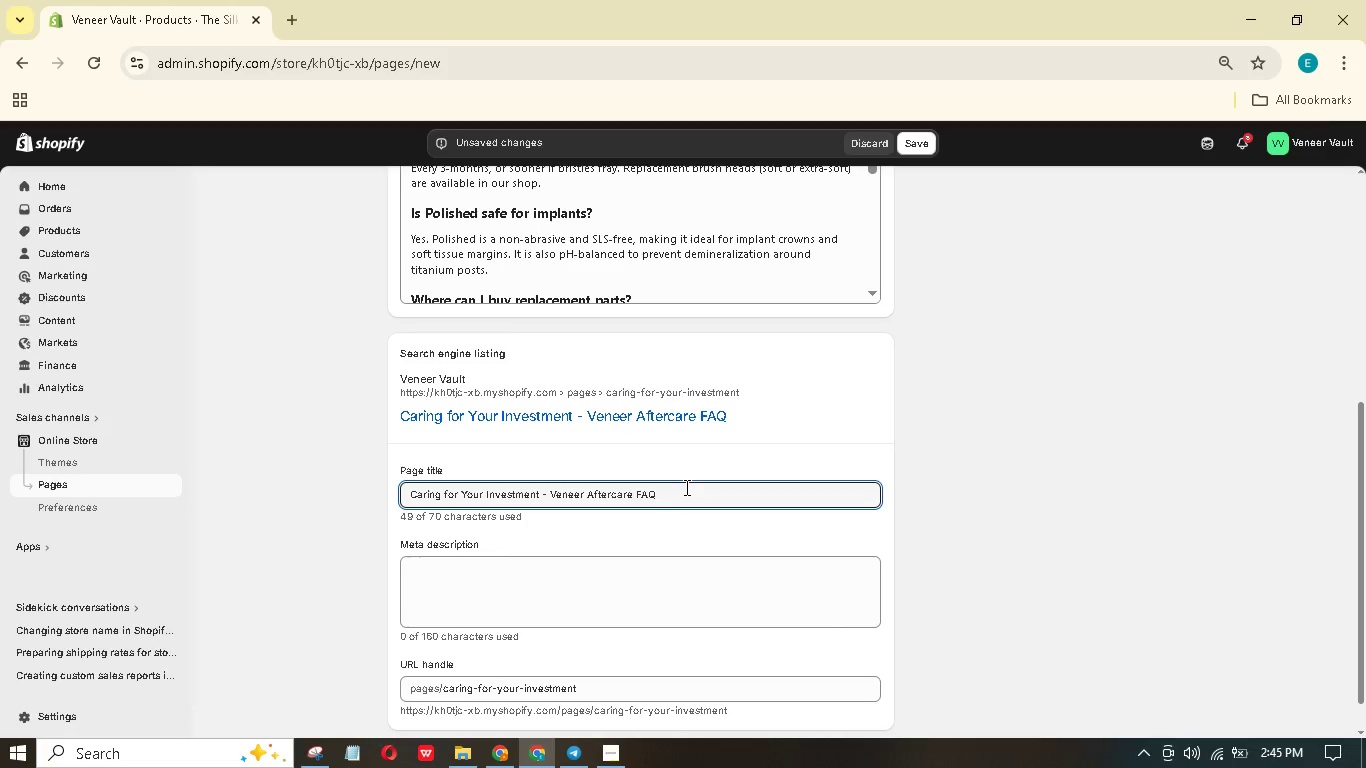 
wait(9.95)
 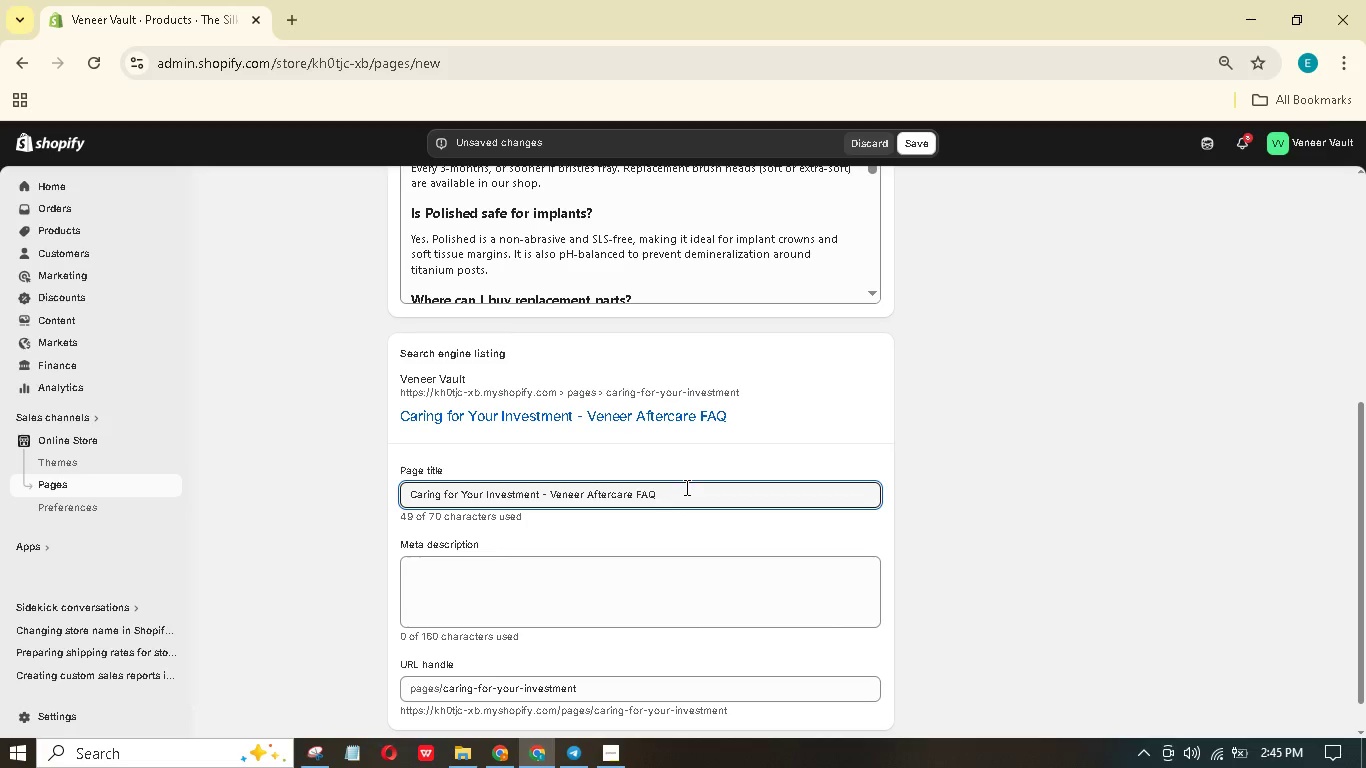 
left_click([685, 488])
 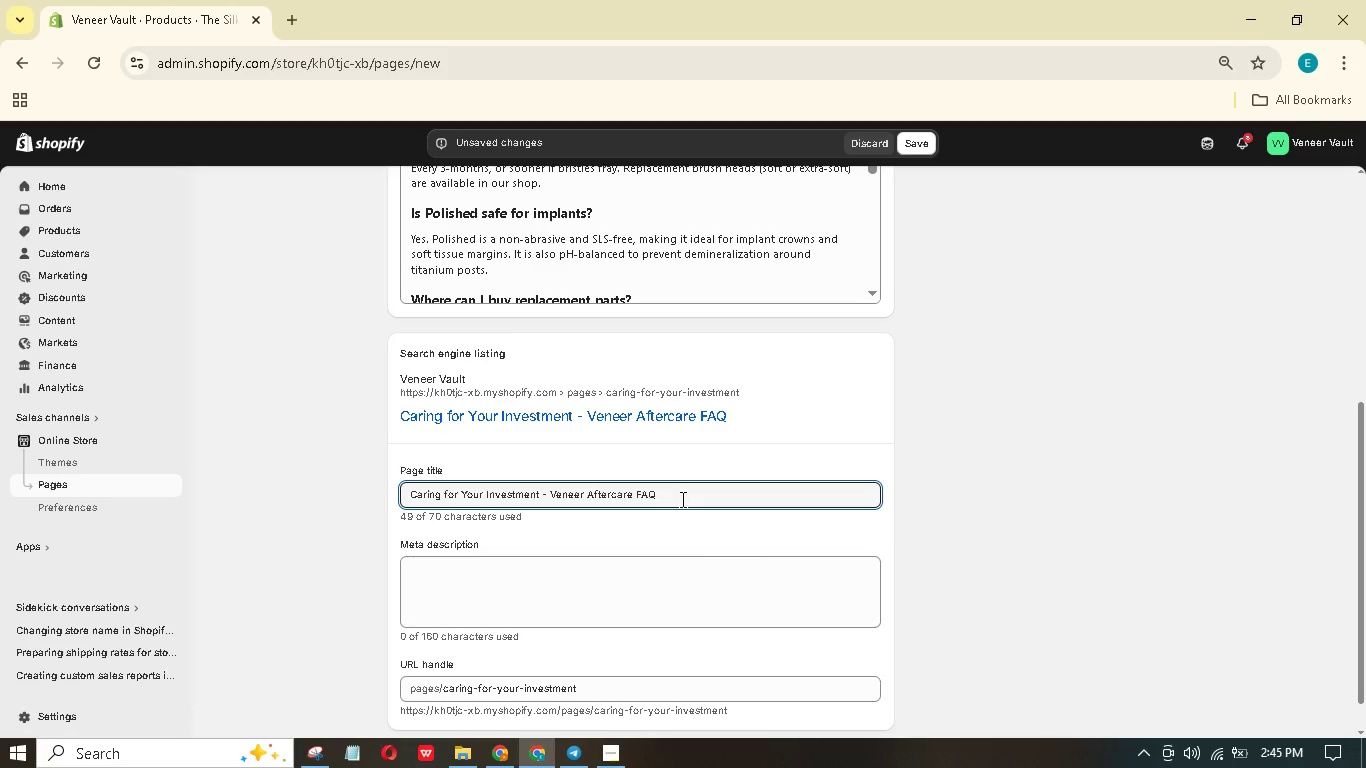 
type( | Veneer Vault)
 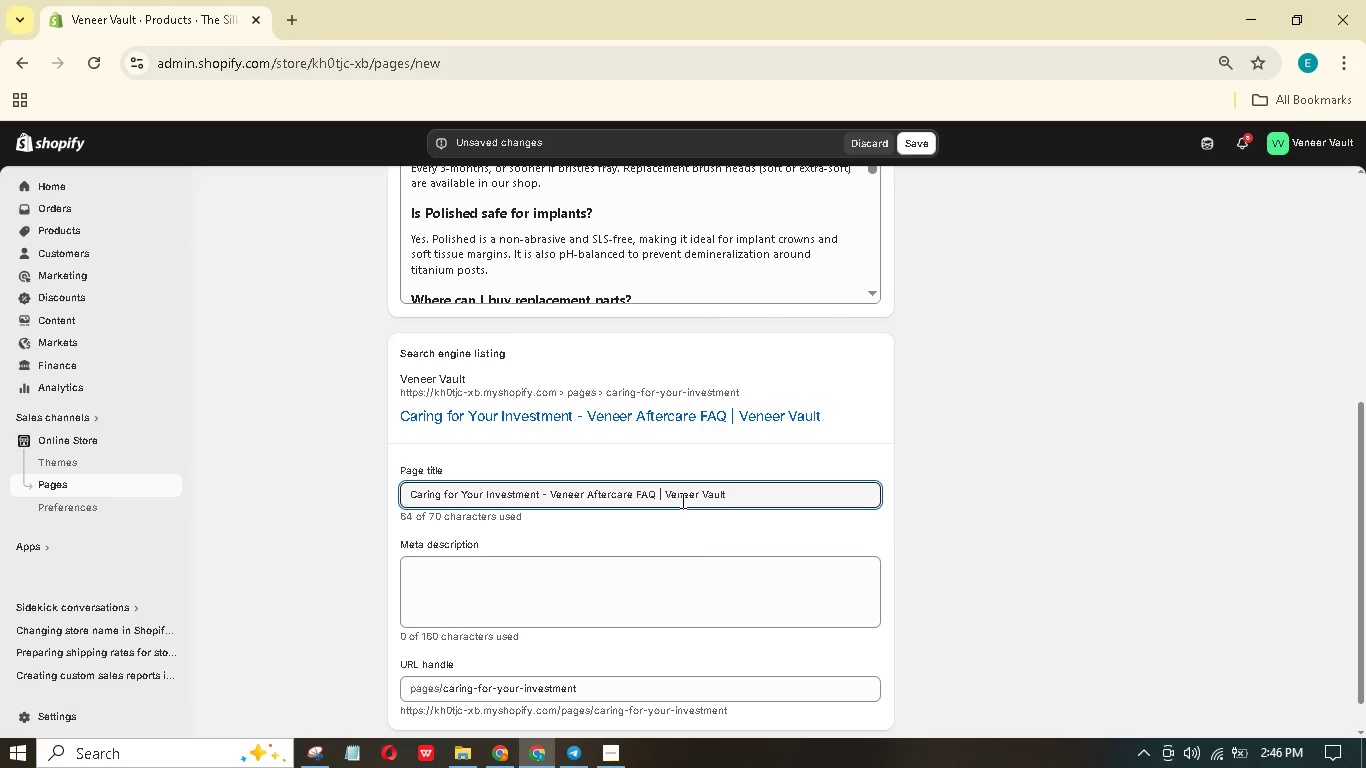 
scroll: coordinate [676, 491], scroll_direction: down, amount: 1.0
 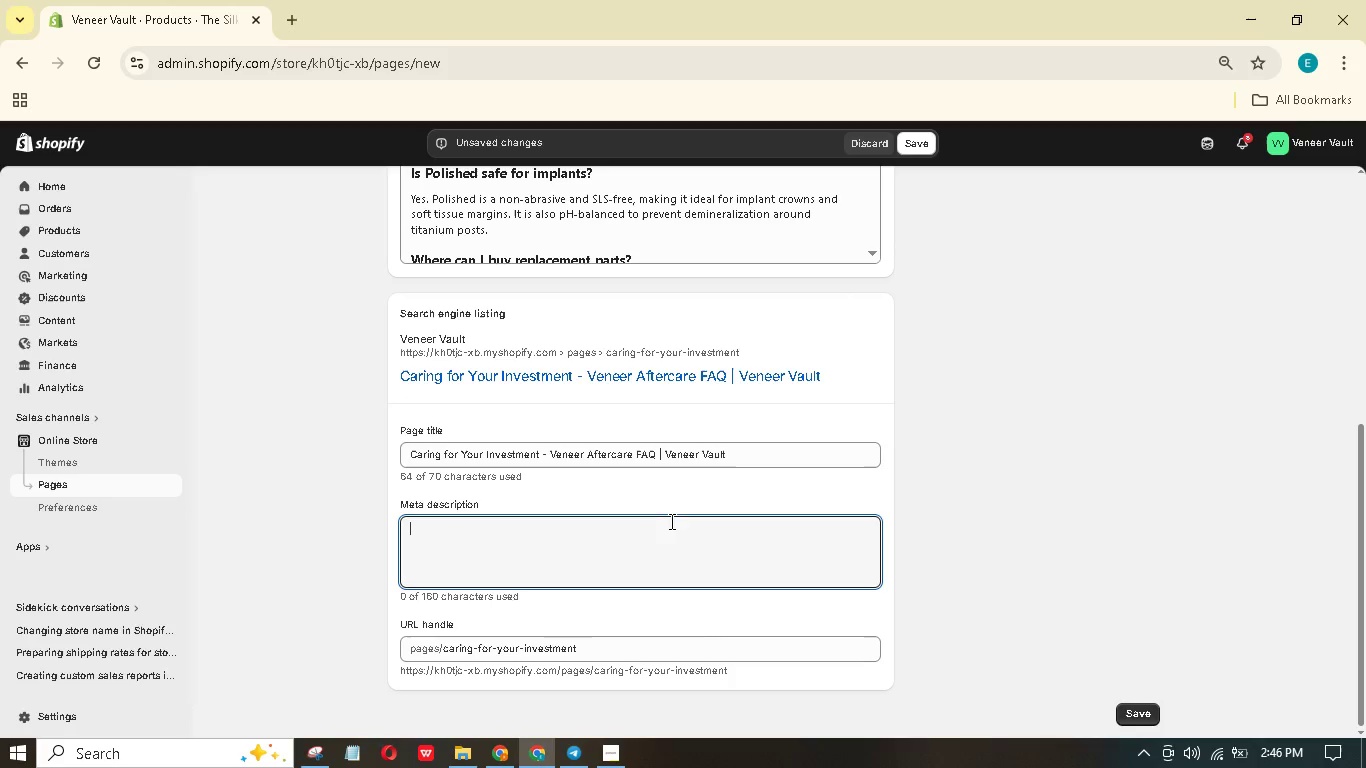 
type(Answers to common qustins but veneer aftercre, non-abrasive dntal polish)
 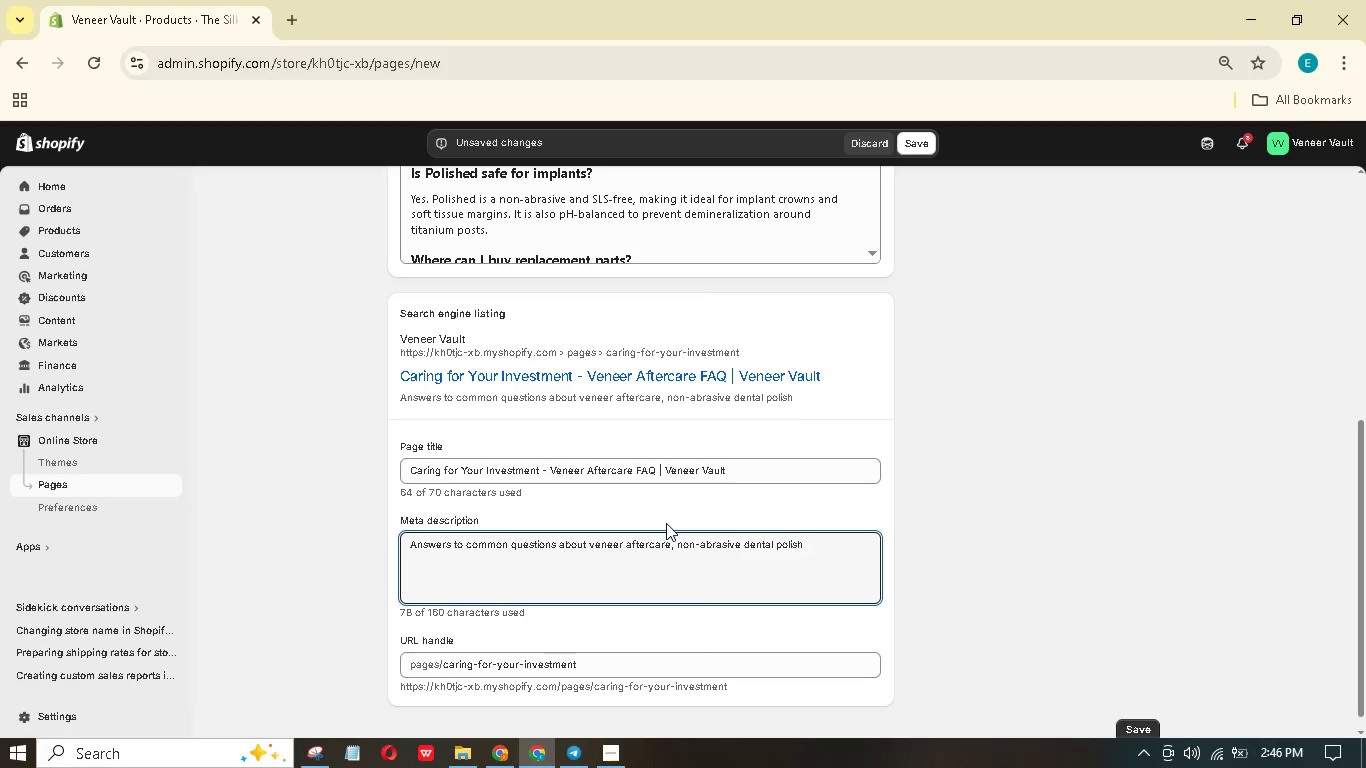 
type(, night guards, nd recovery timelines. Protect our mile. Red the FAQ.)
 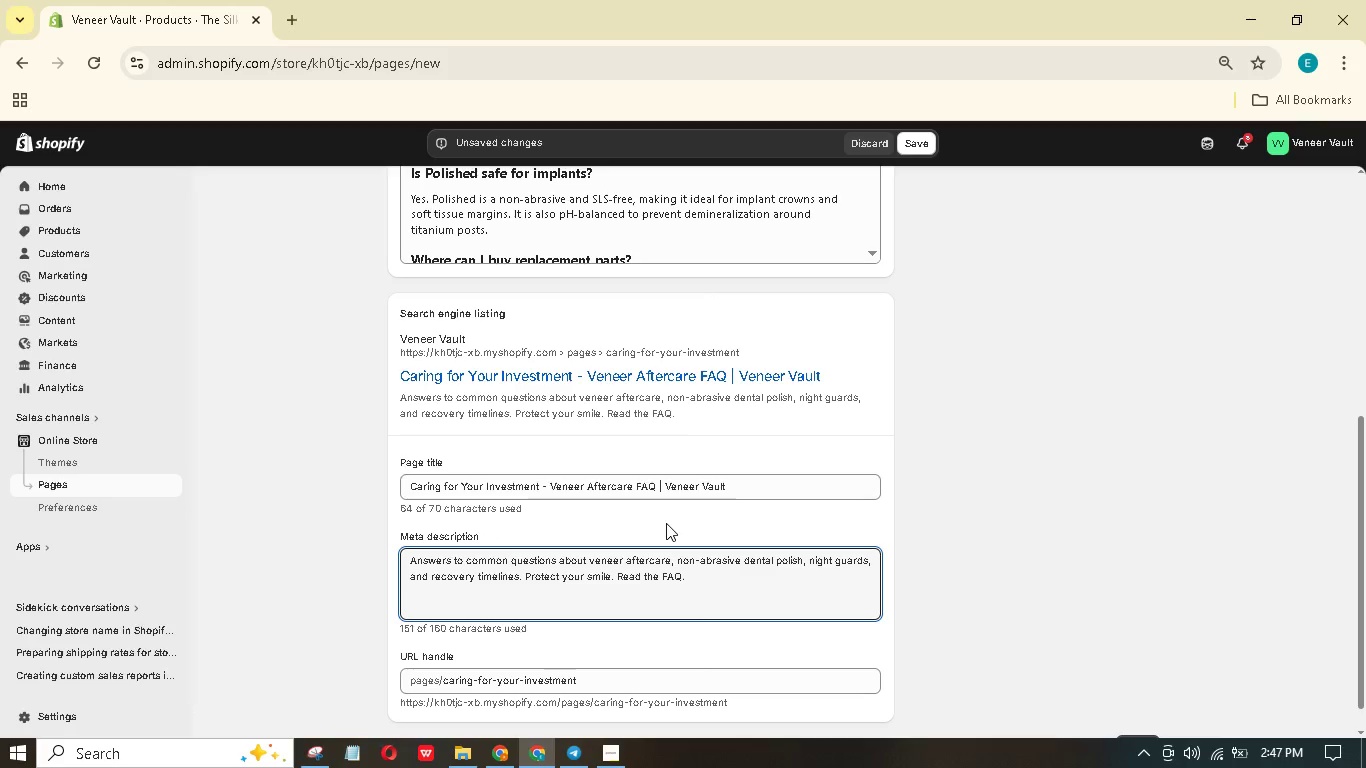 
scroll: coordinate [631, 514], scroll_direction: none, amount: 0.0
 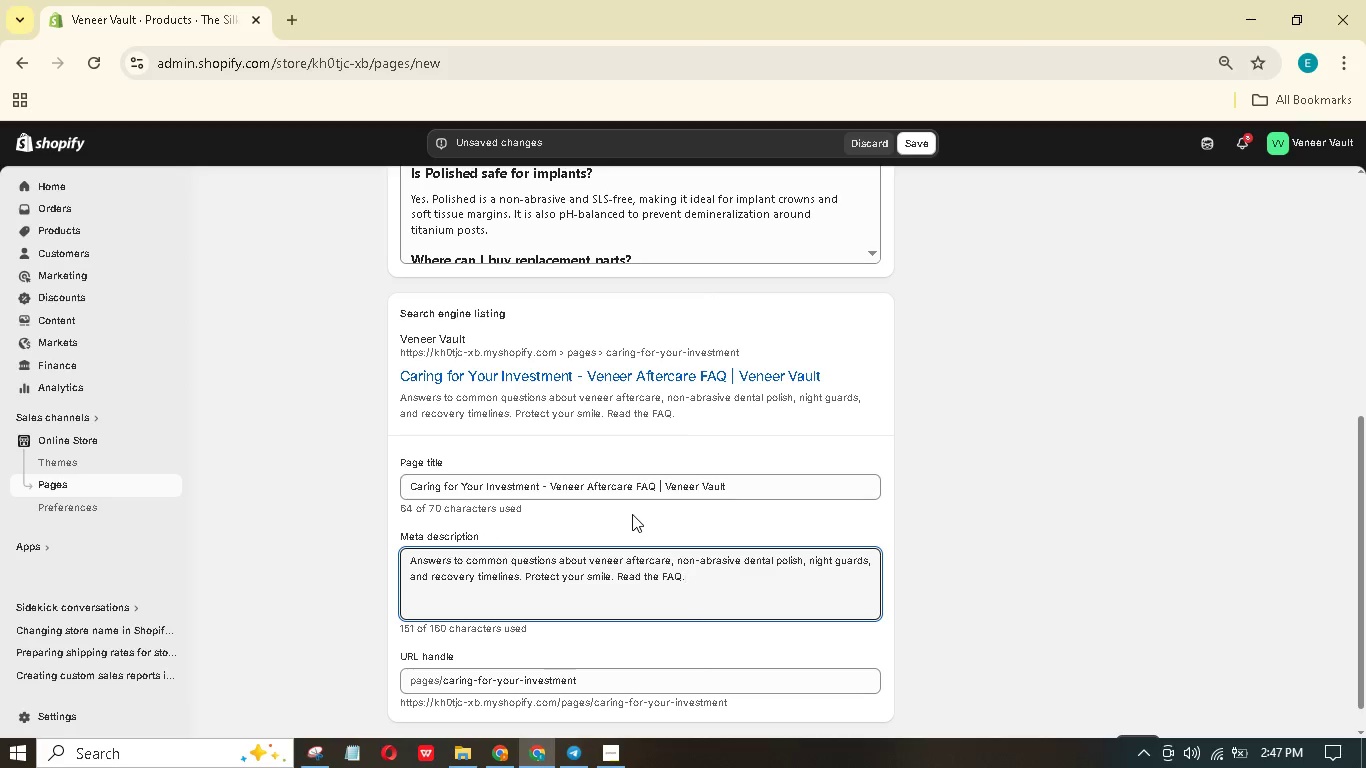 
scroll: coordinate [633, 514], scroll_direction: up, amount: 7.0
 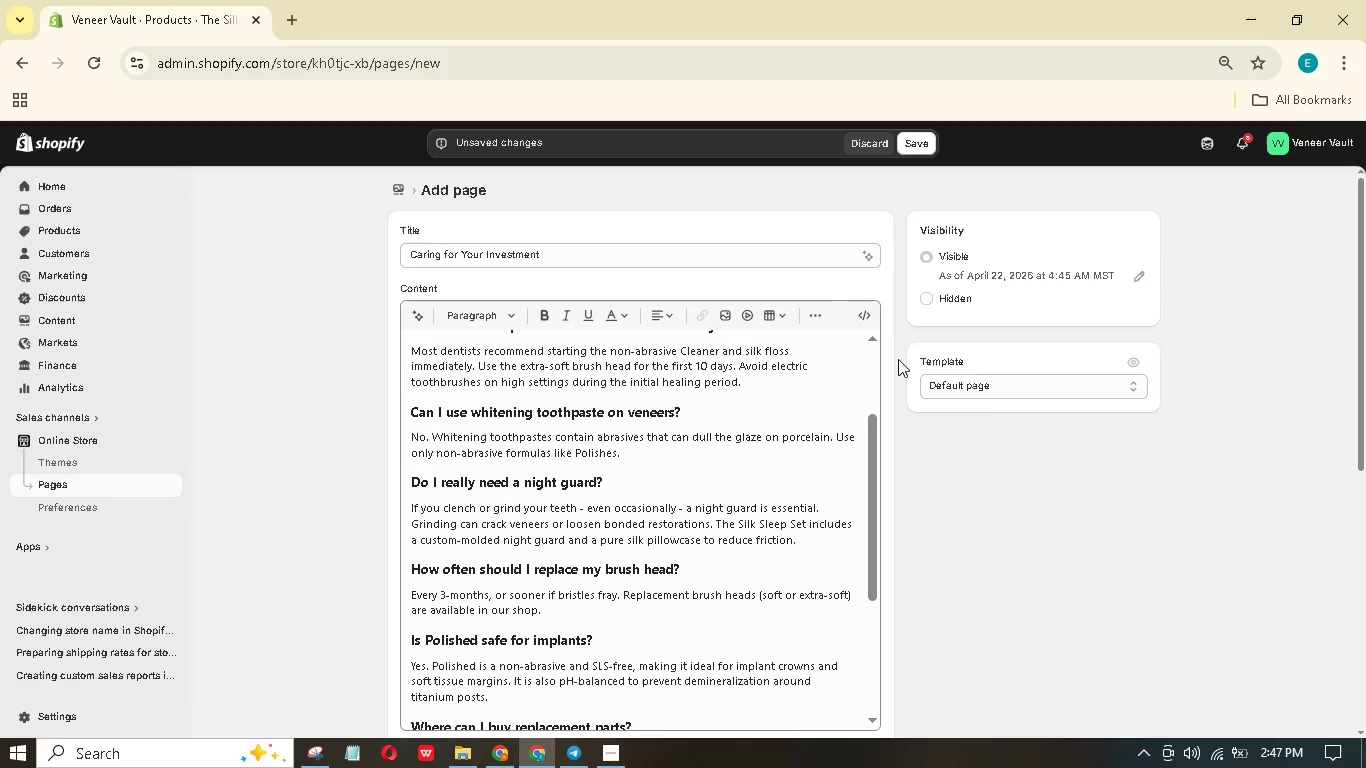 
left_click([955, 376])
 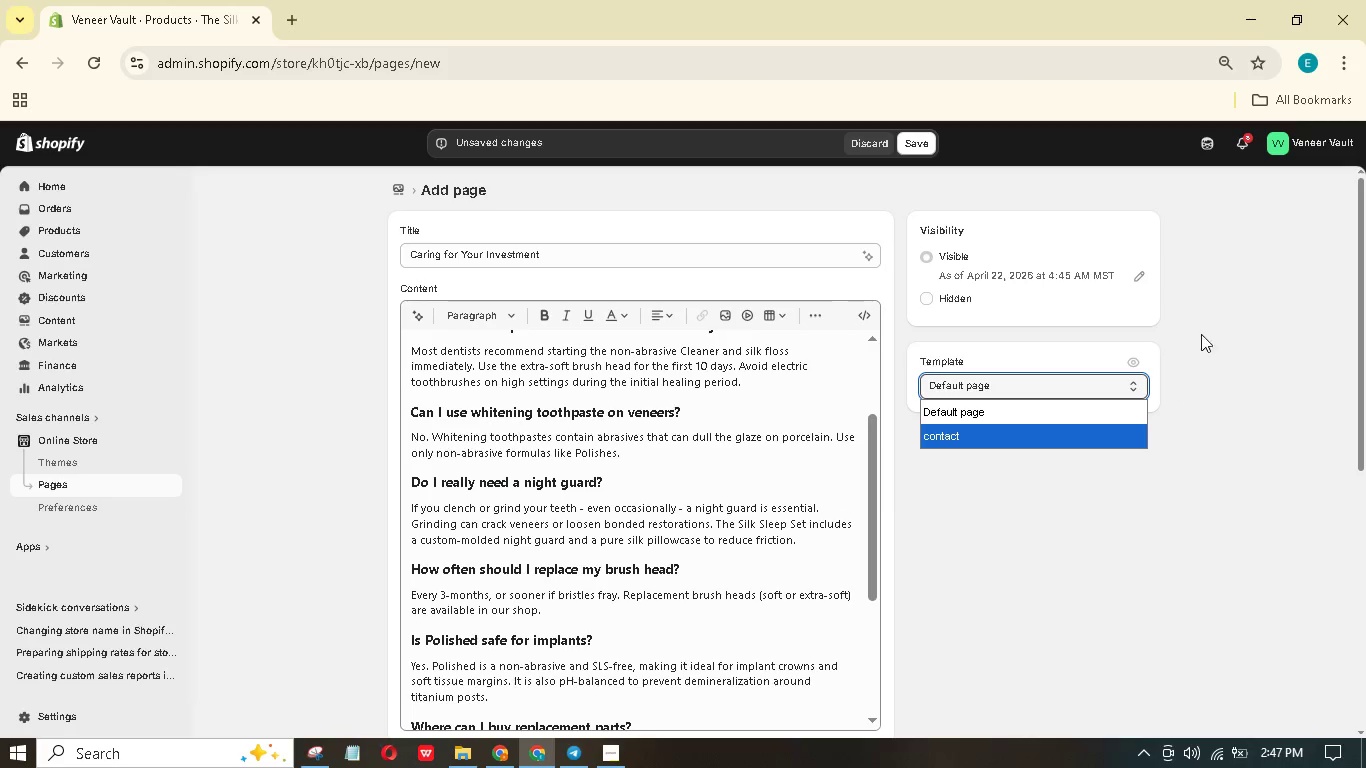 
left_click([1038, 417])
 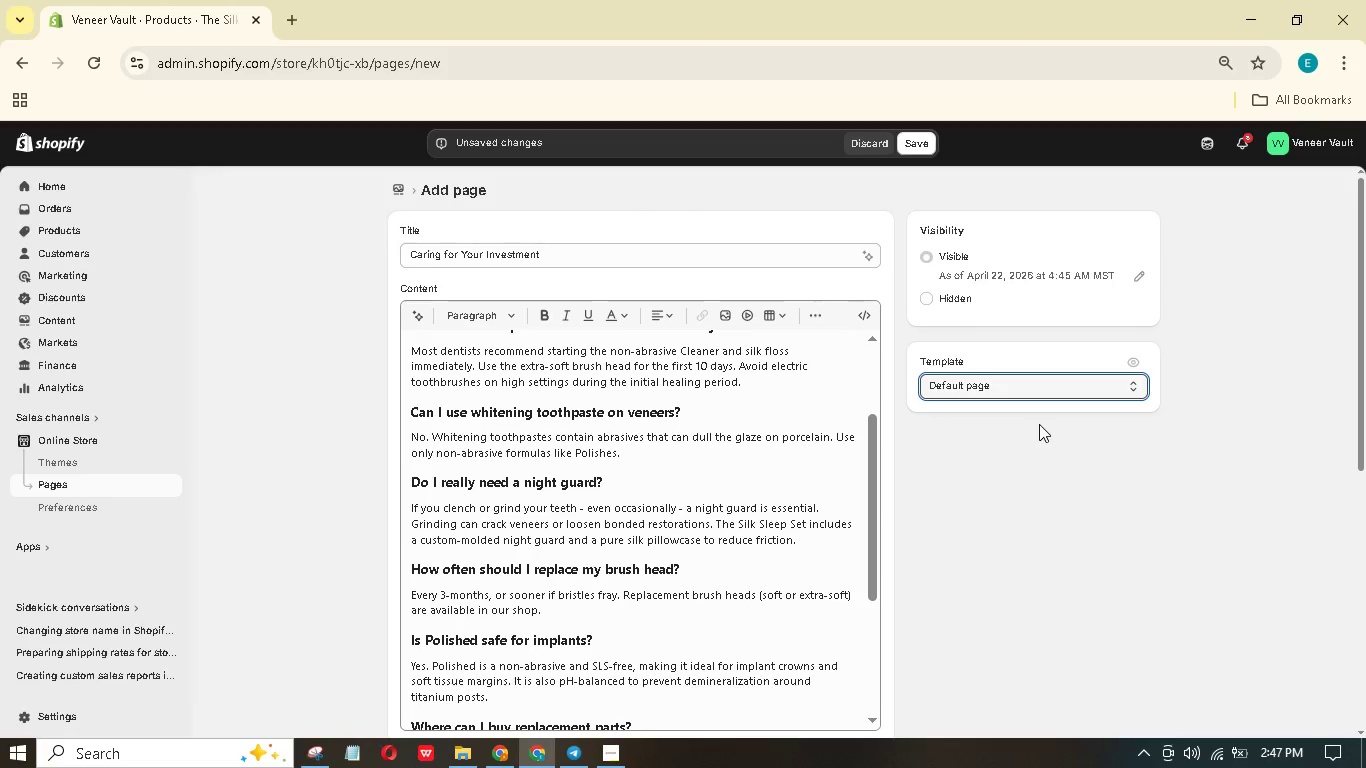 
wait(10.95)
 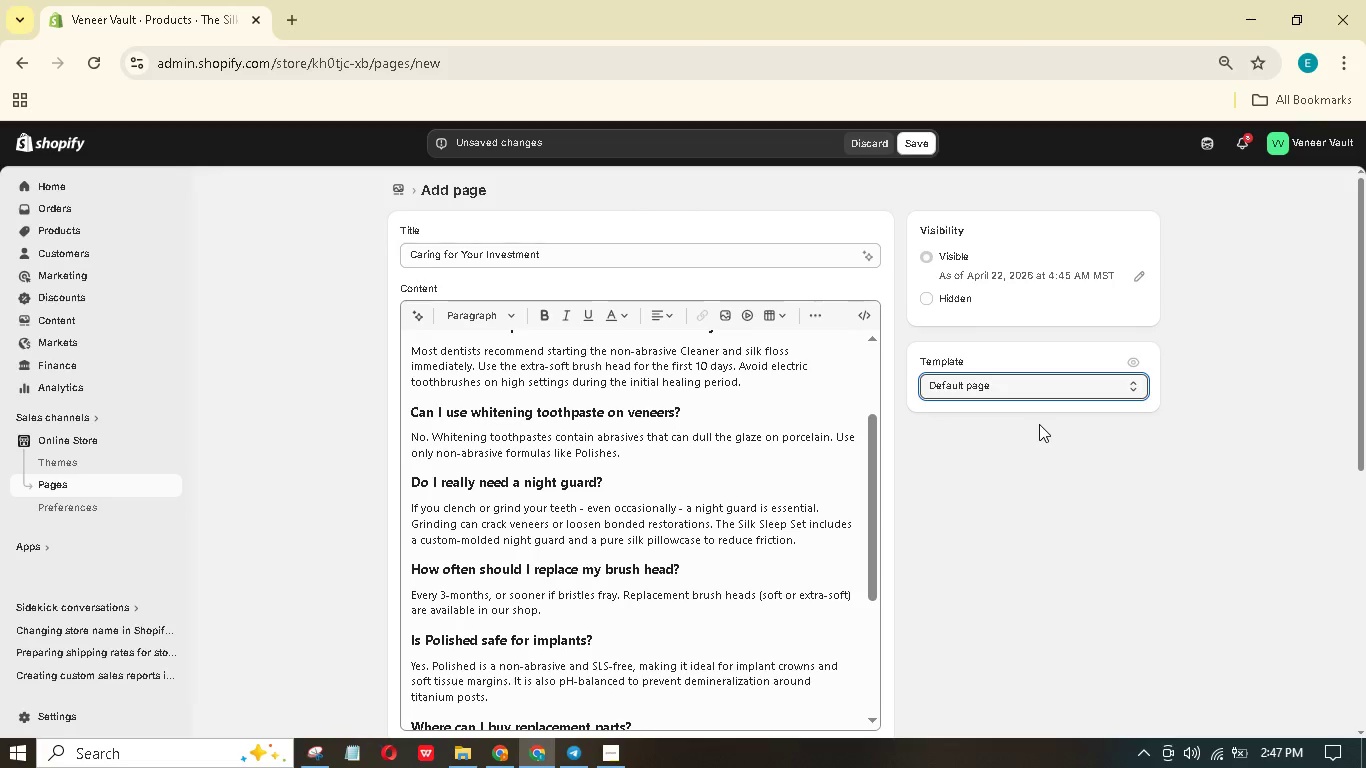 
left_click([902, 144])
 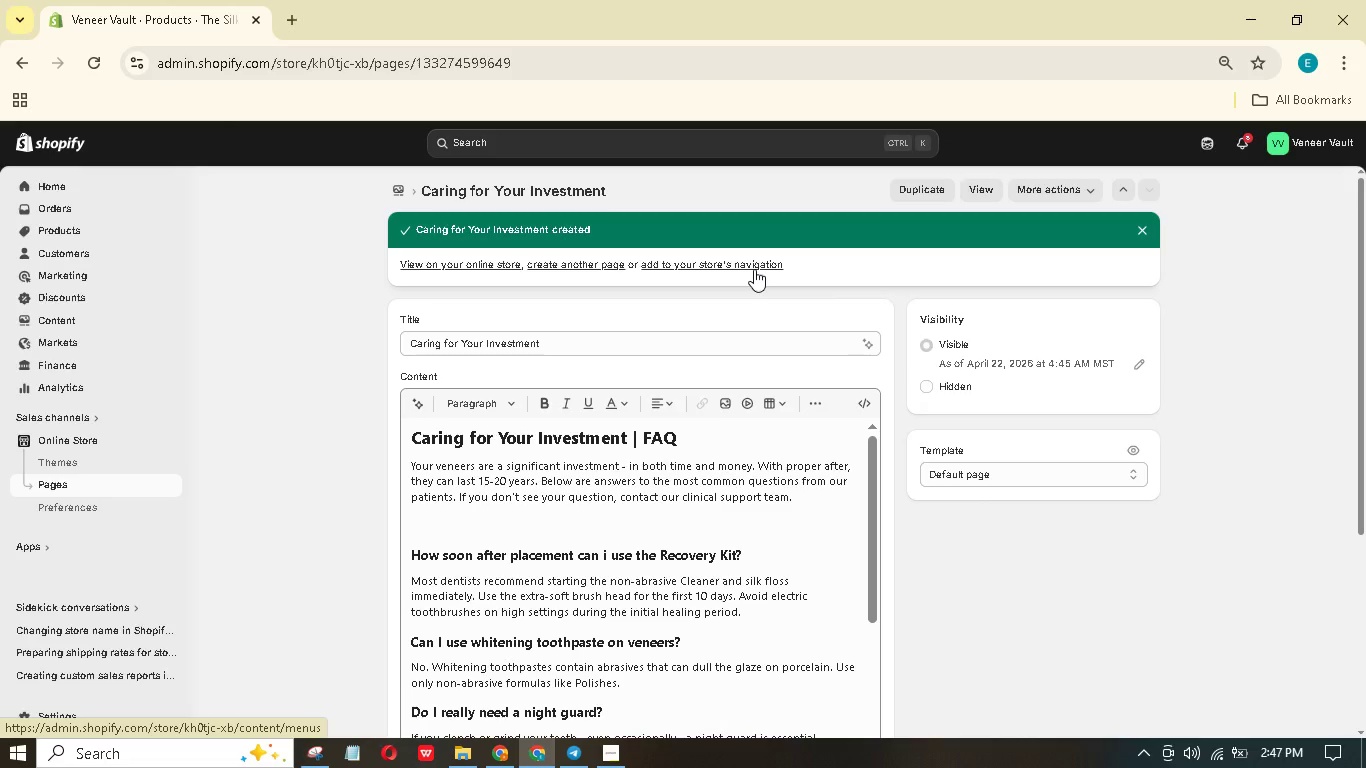 
wait(17.8)
 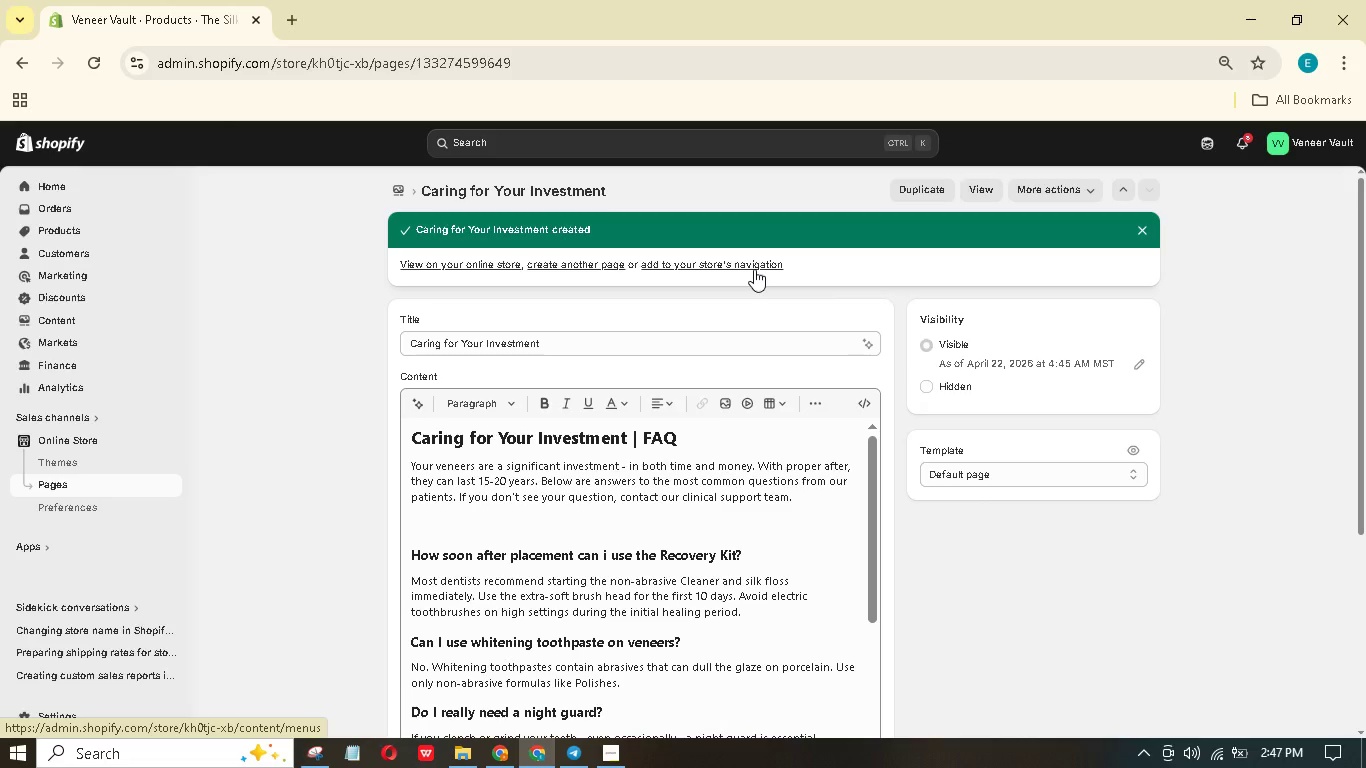 
left_click([565, 267])
 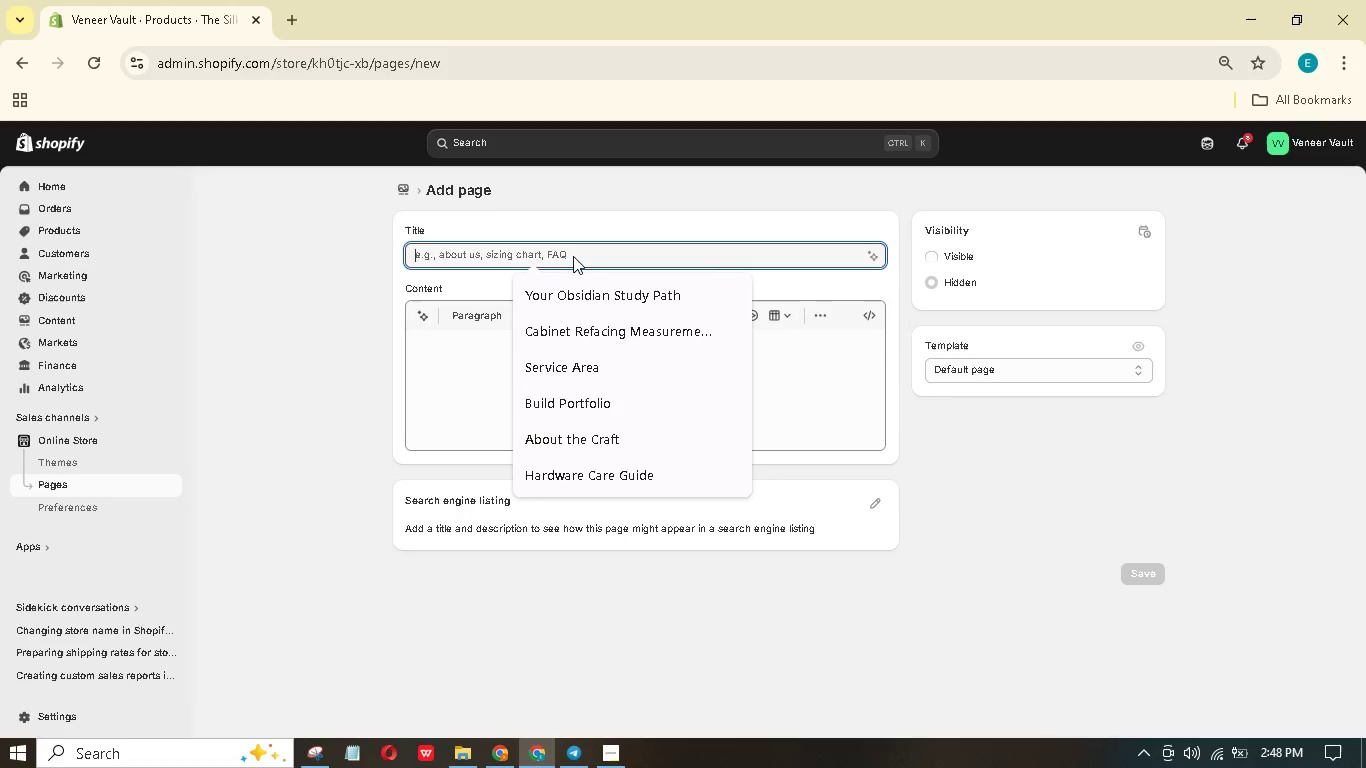 
wait(9.92)
 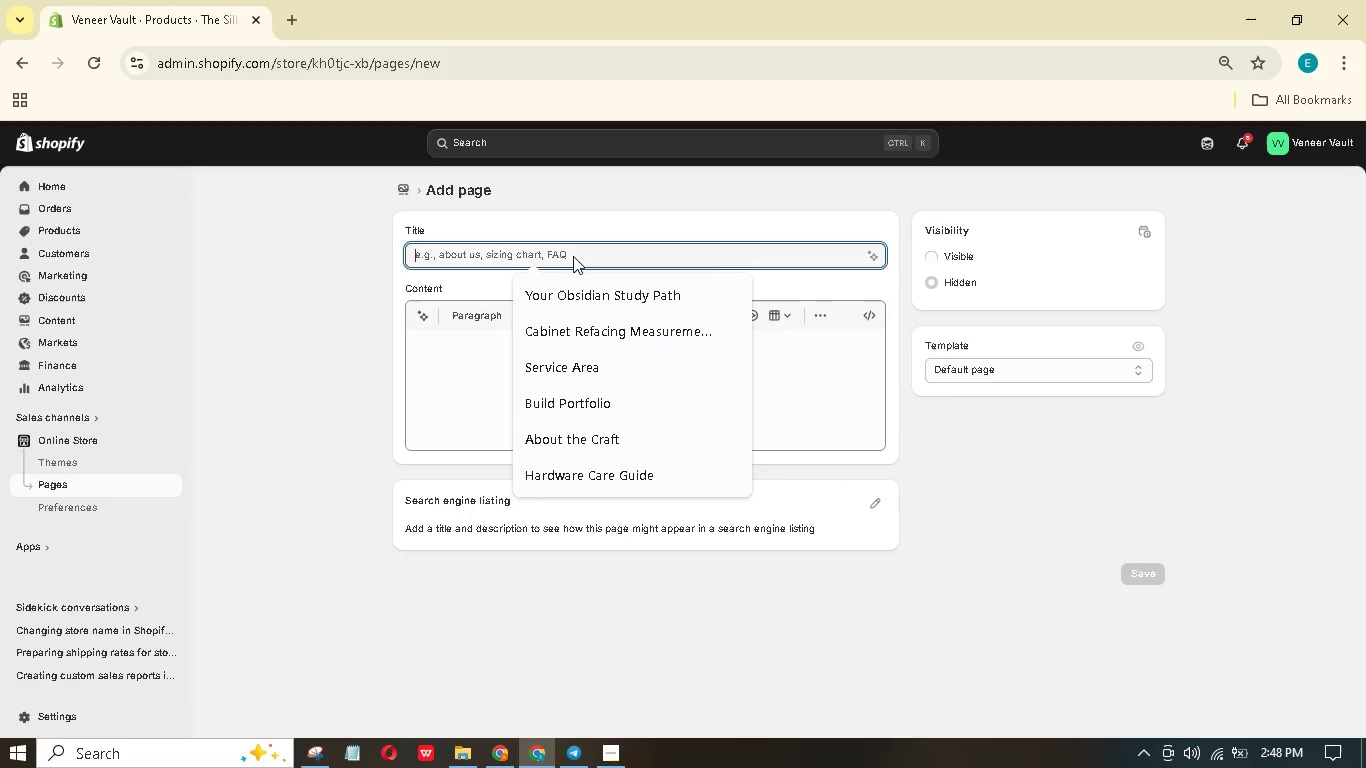 
left_click([1055, 372])
 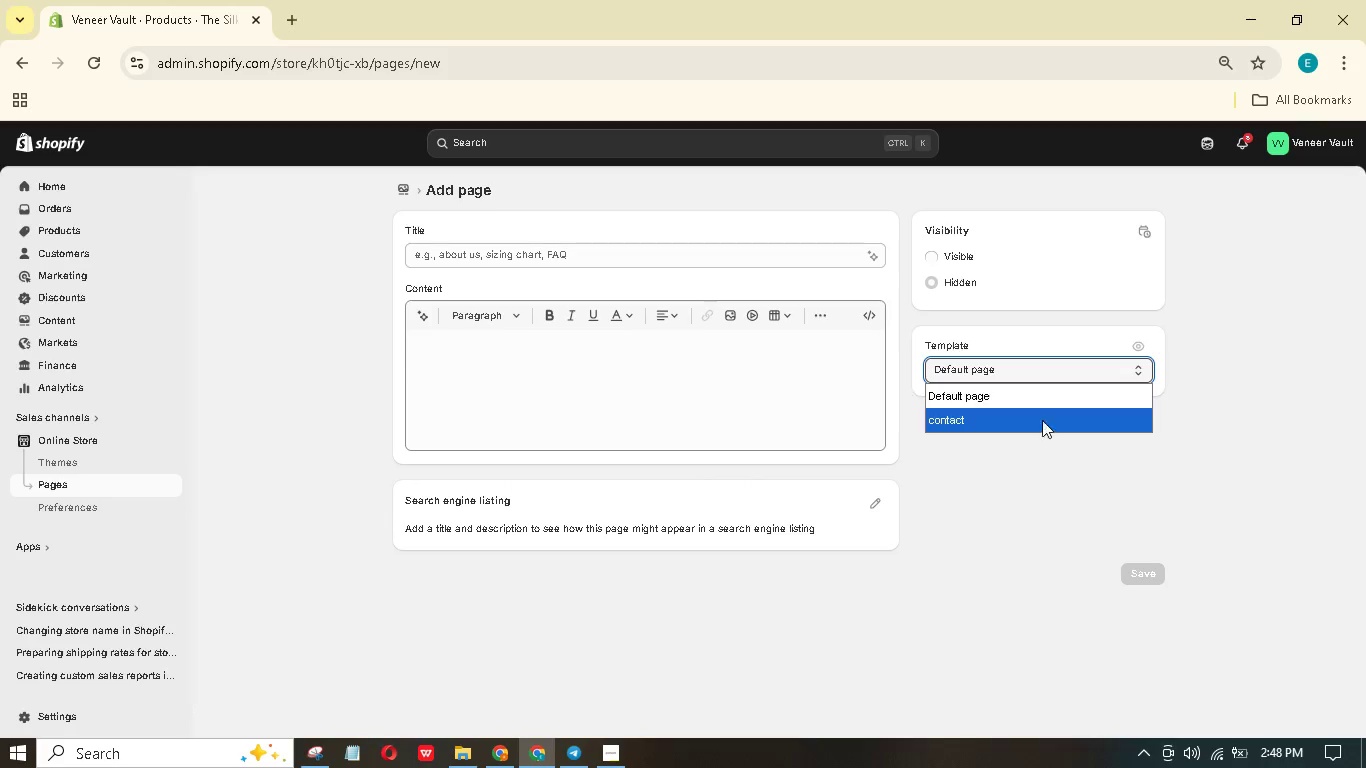 
left_click([1036, 430])
 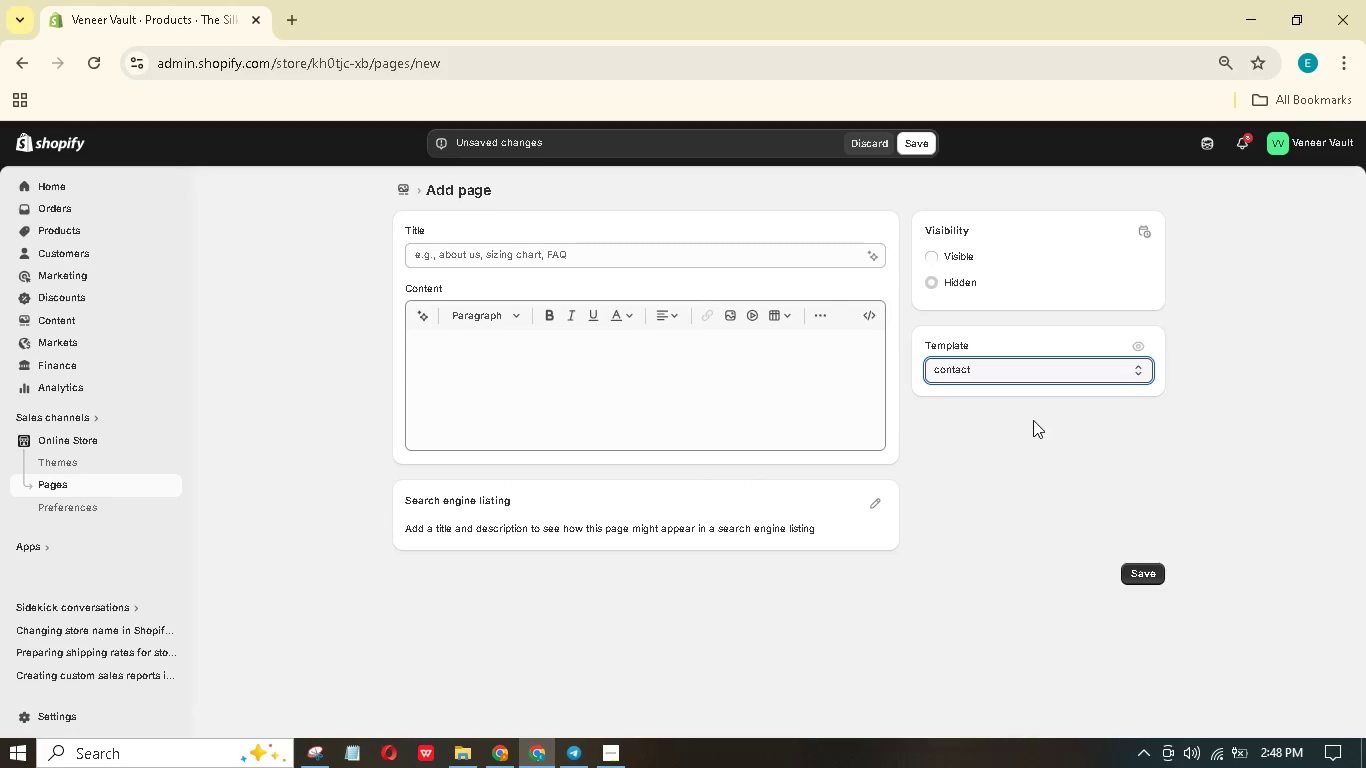 
left_click([732, 259])
 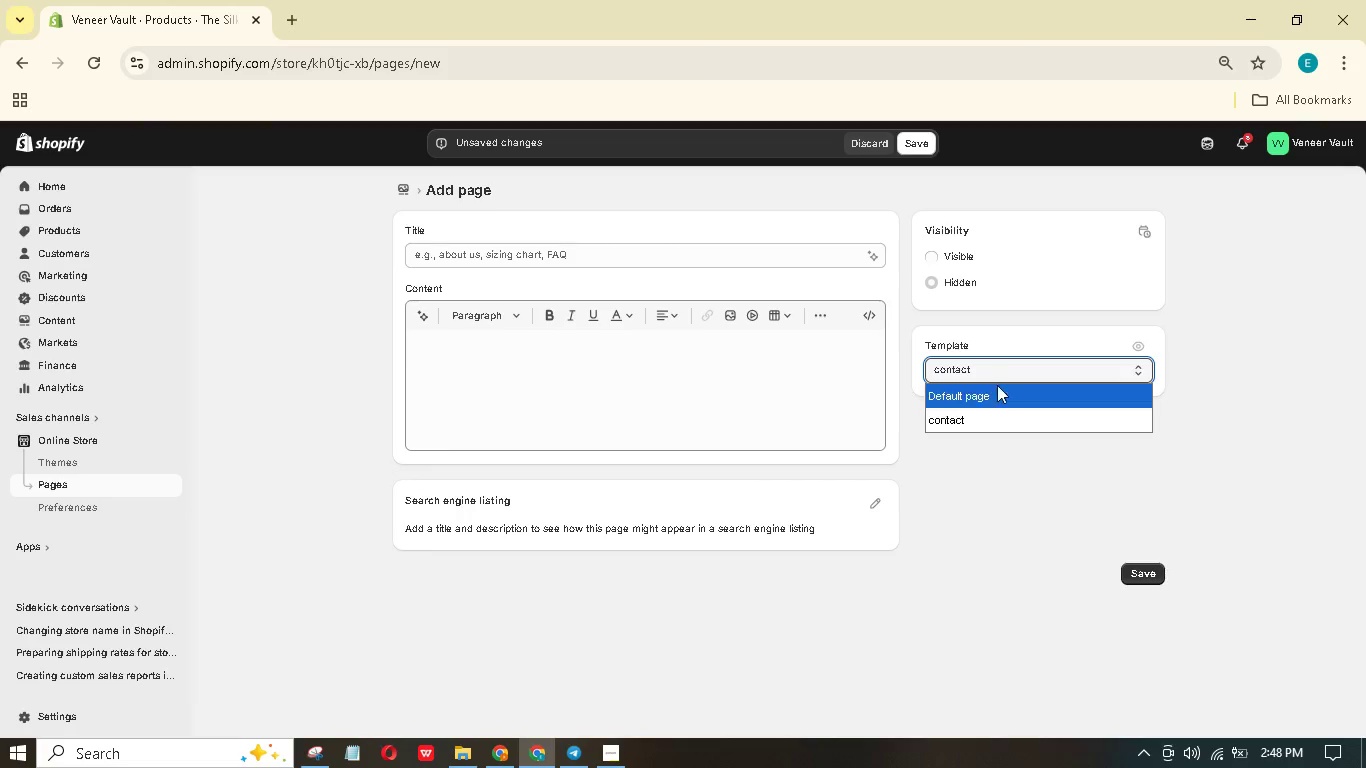 
left_click_drag(start_coordinate=[766, 263], to_coordinate=[773, 261])
 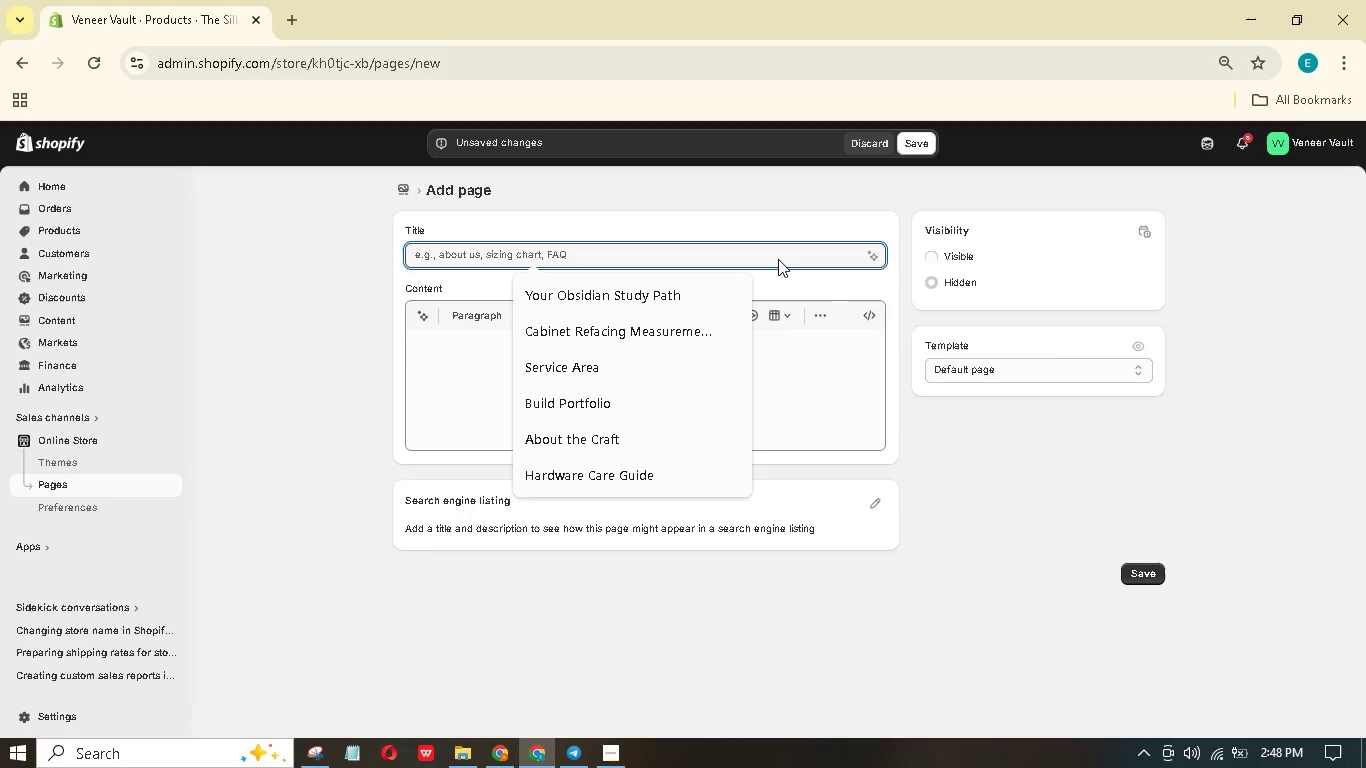 
key(Shift+C)
 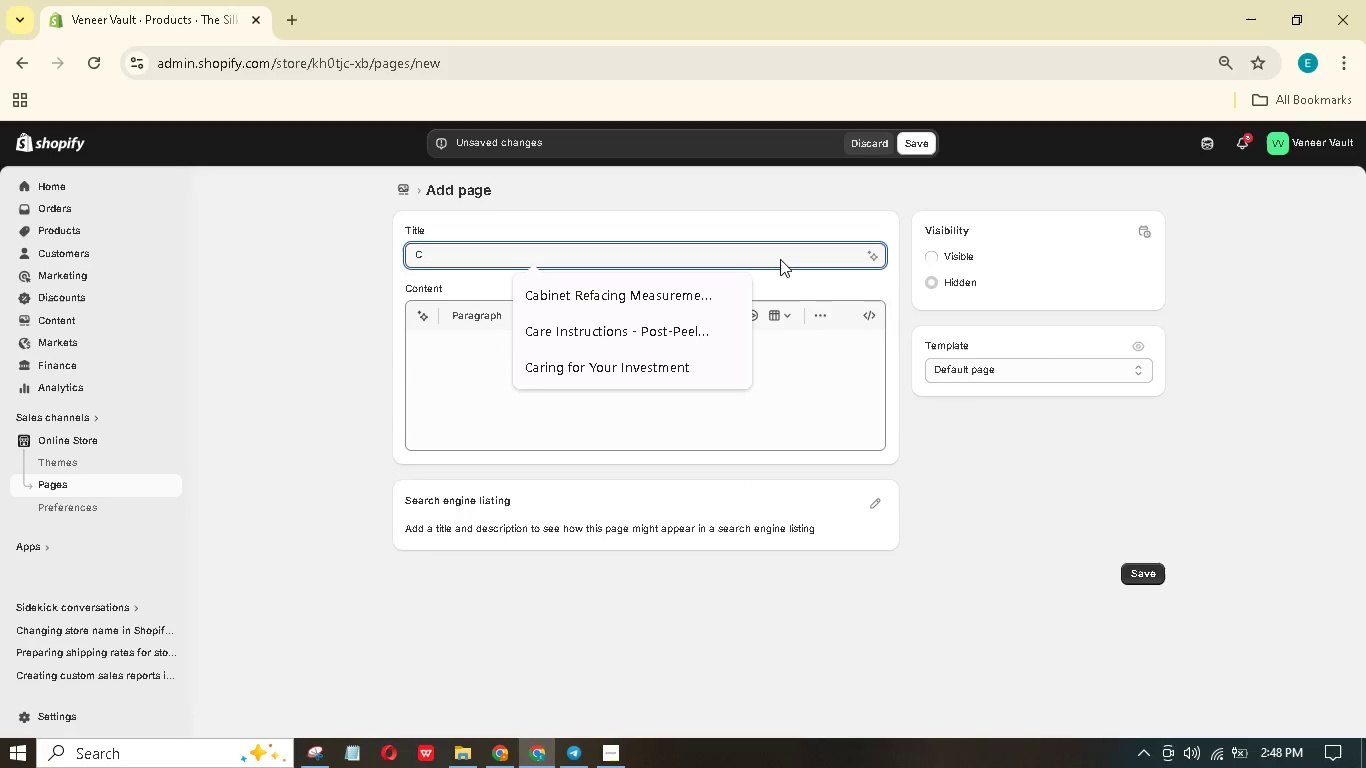 
wait(5.44)
 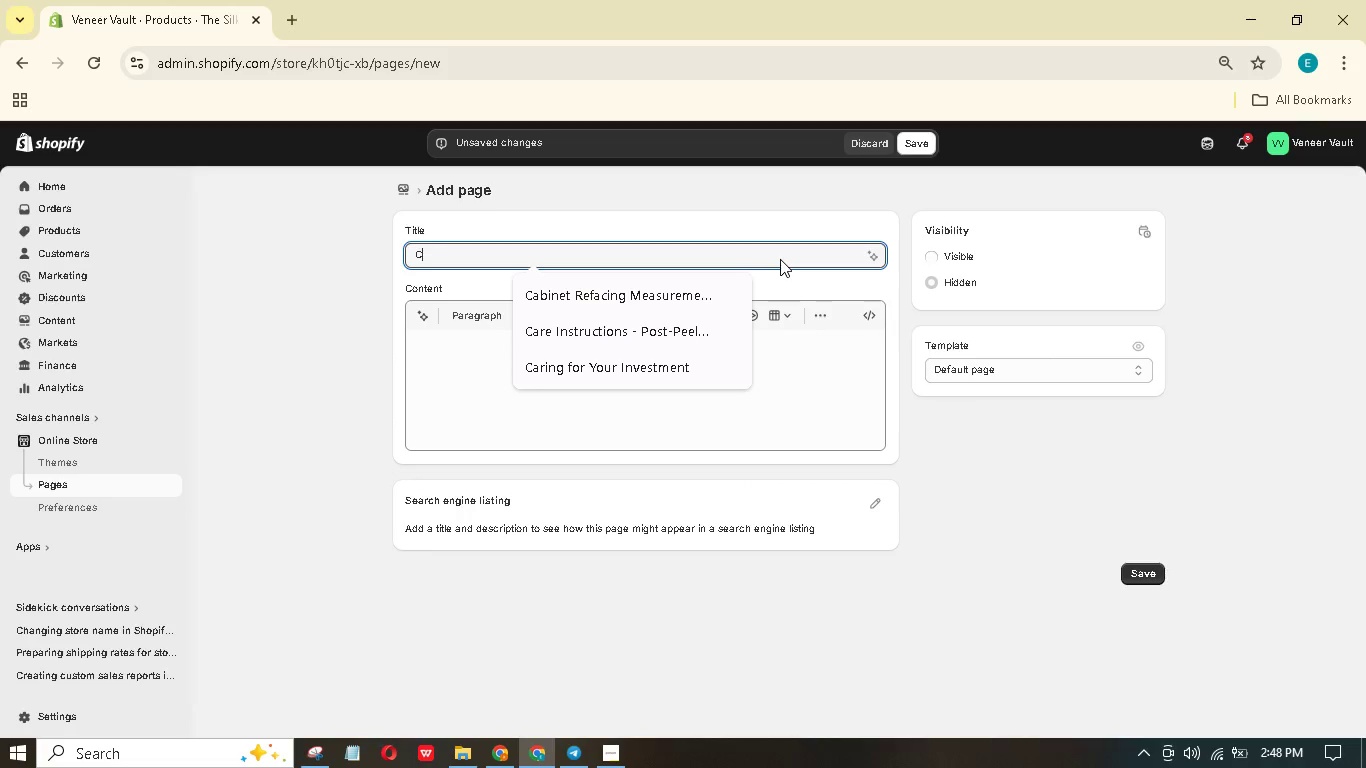 
type(ontact)
 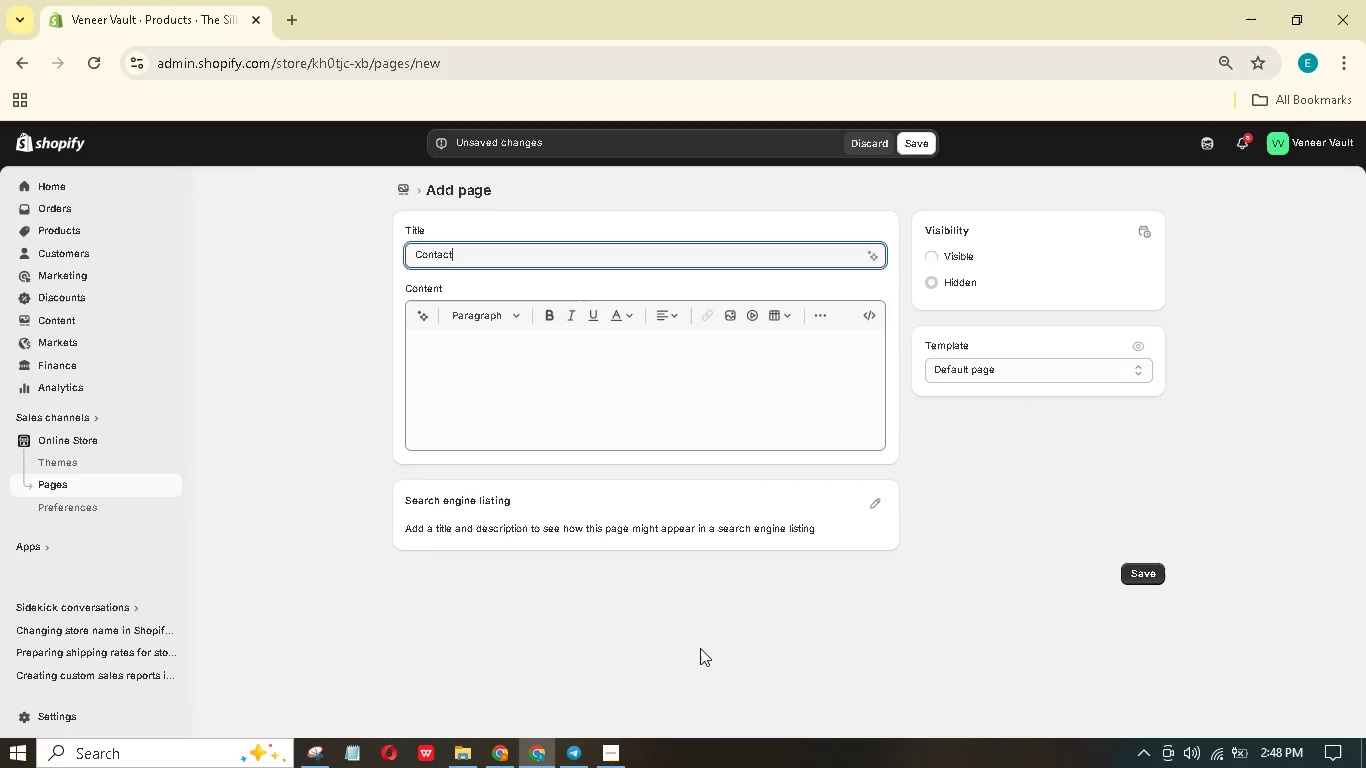 
left_click([620, 753])
 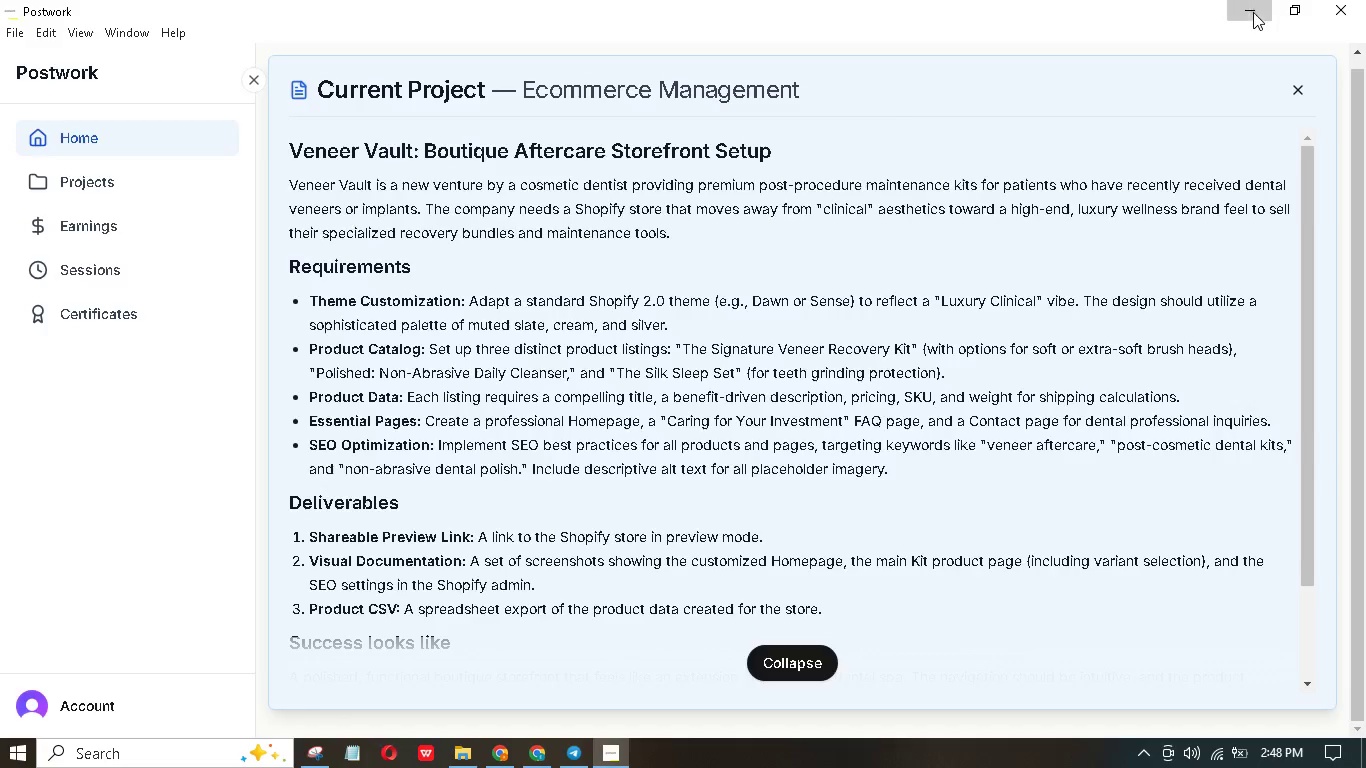 
wait(10.67)
 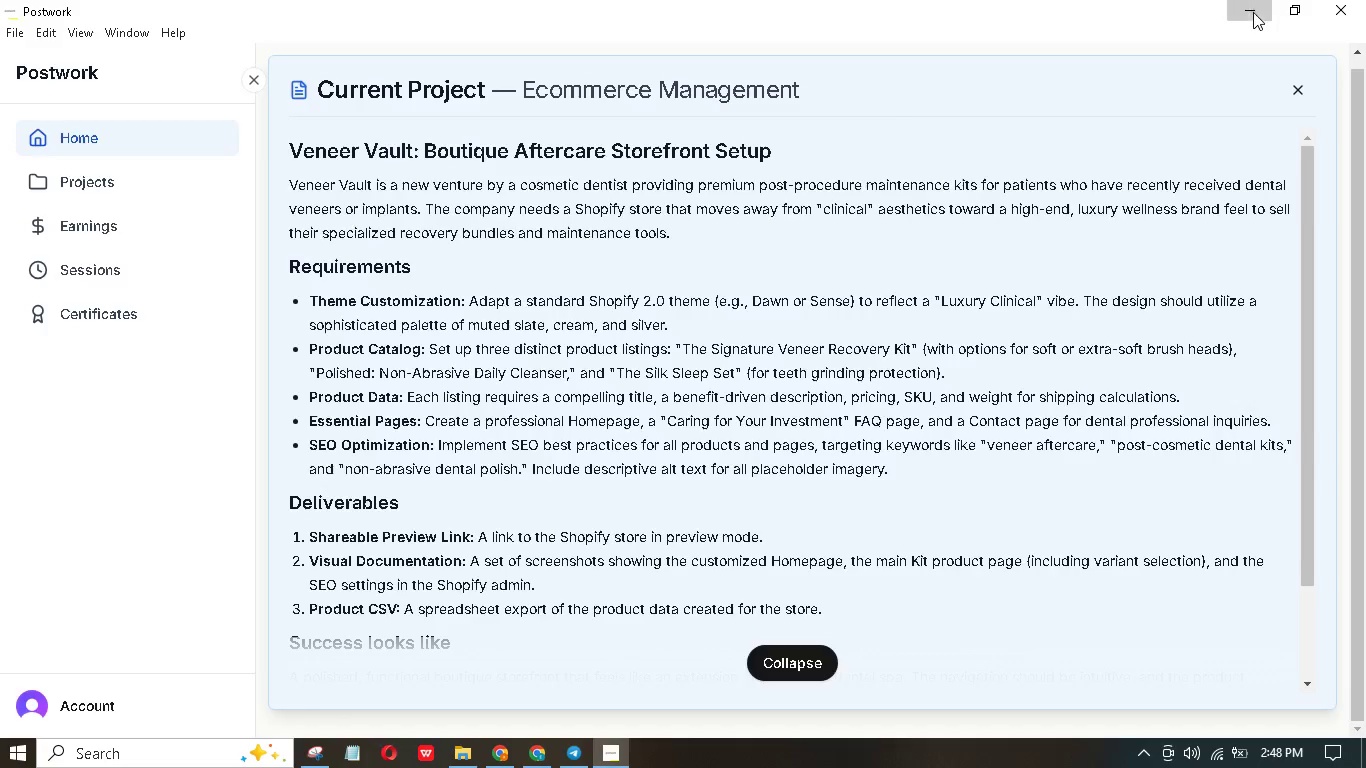 
key(Space)
 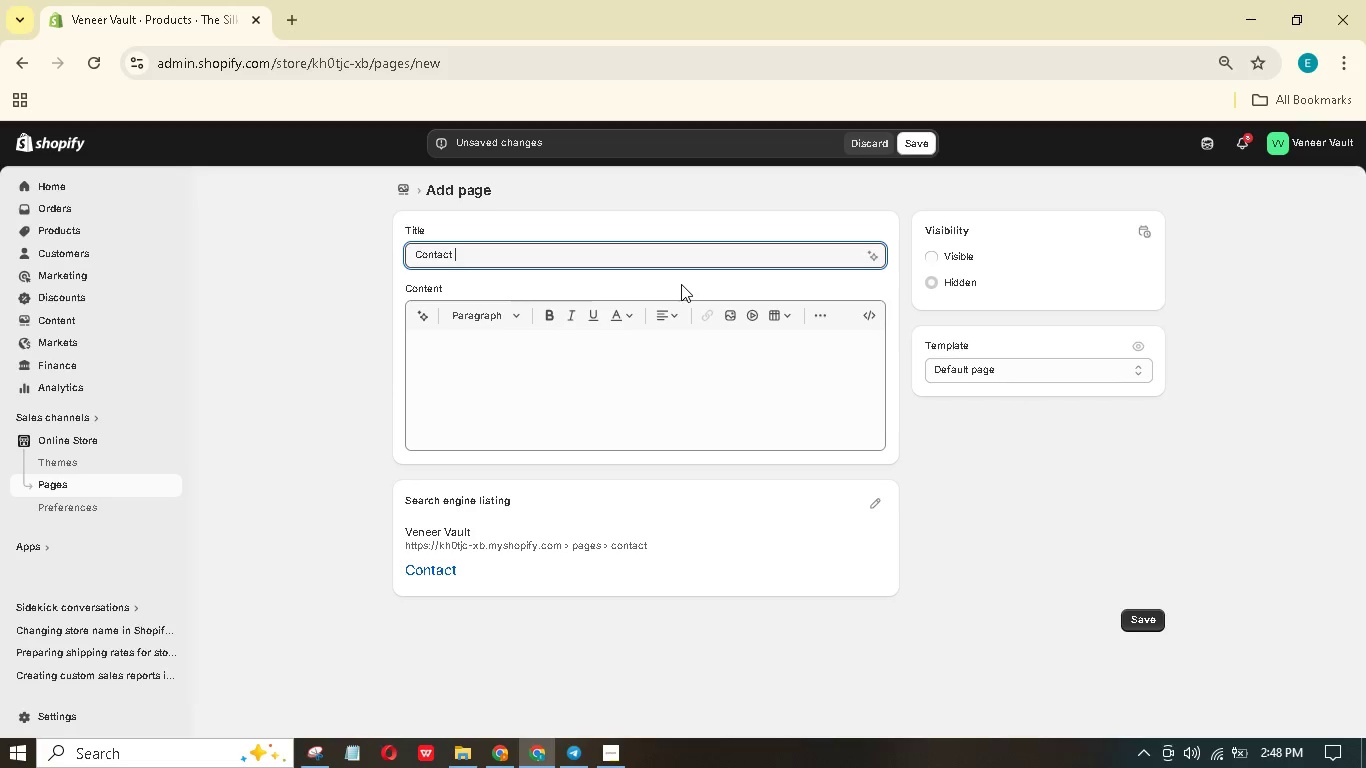 
key(Shift+9)
 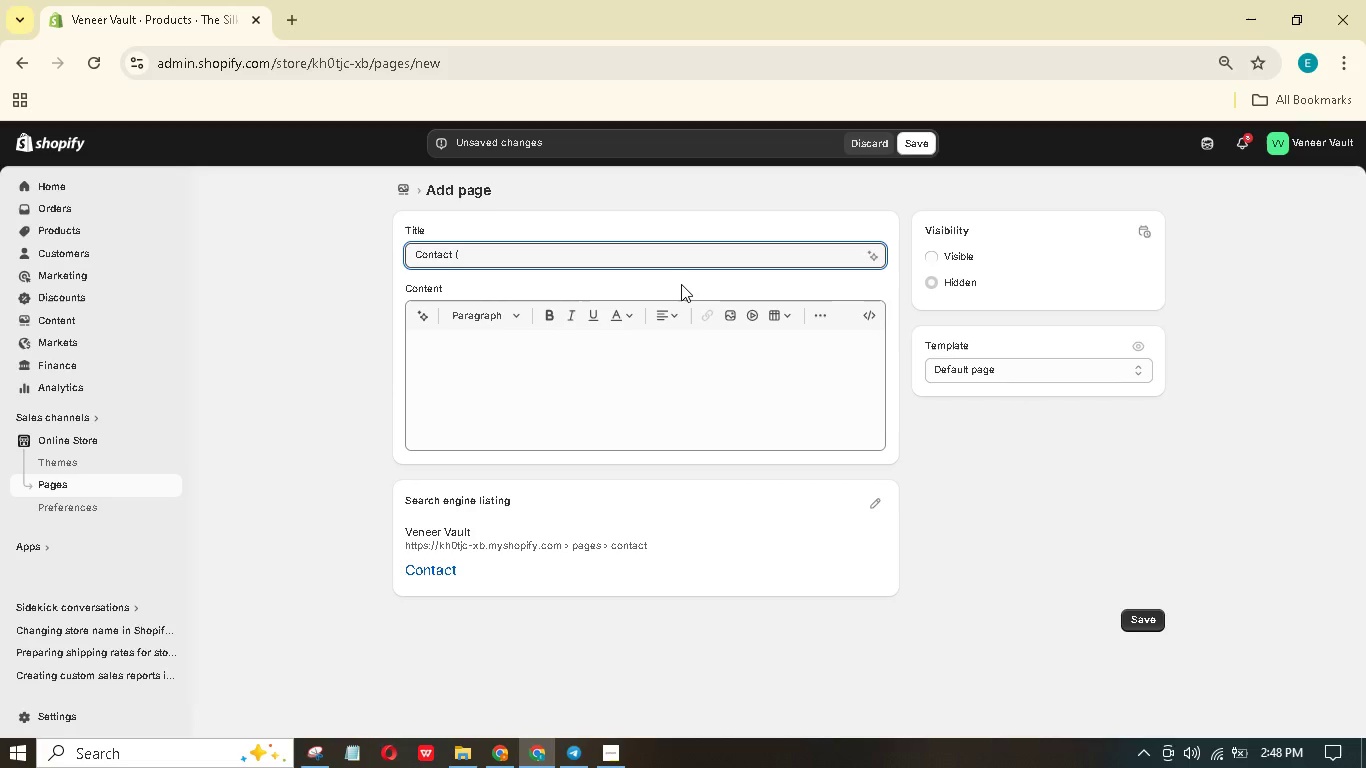 
key(Backspace)
 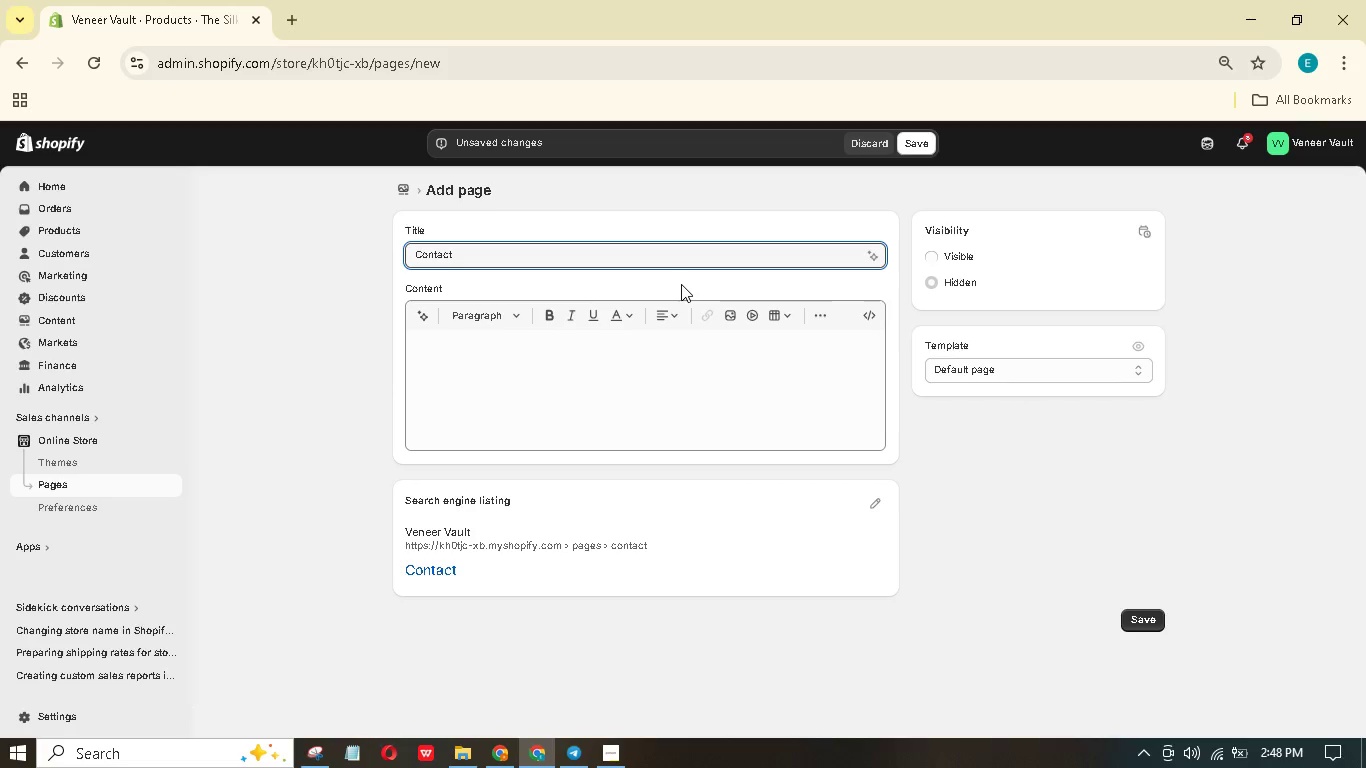 
key(Backspace)
 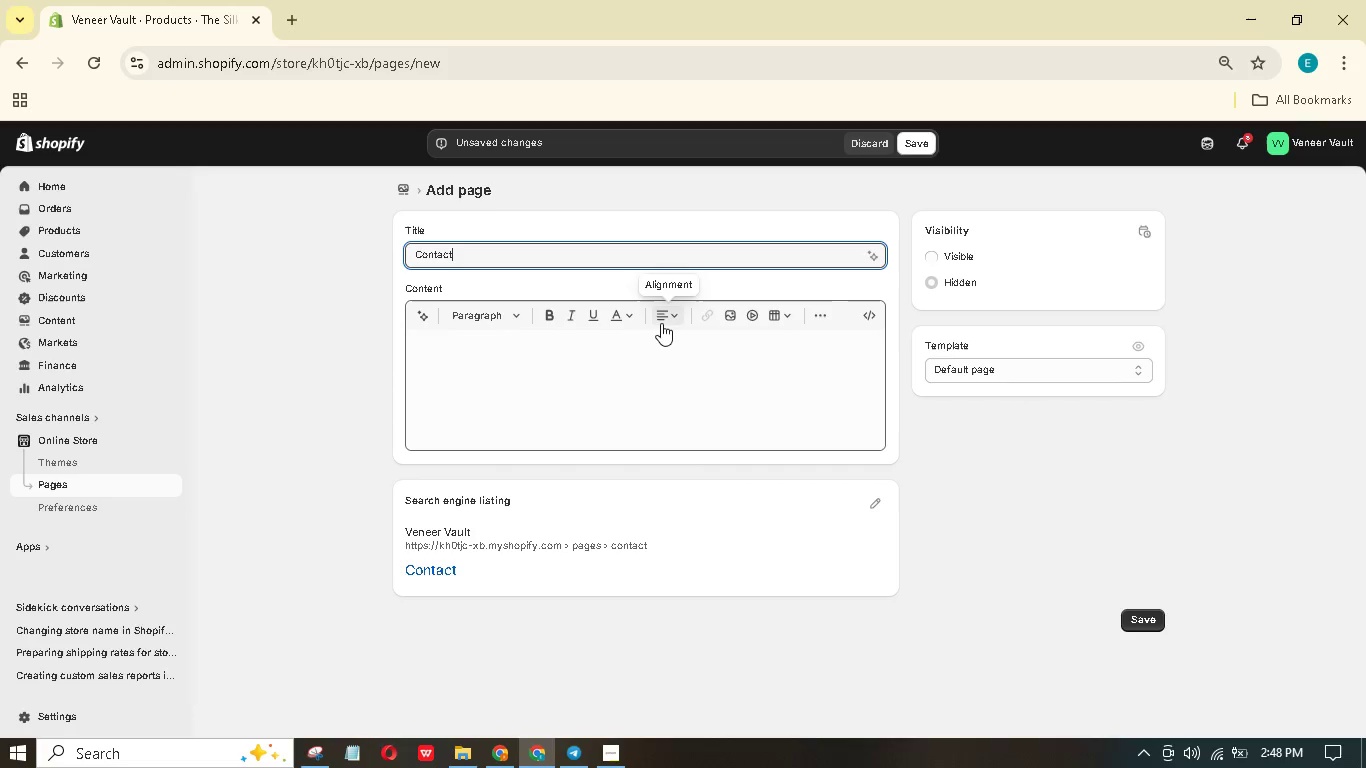 
left_click_drag(start_coordinate=[657, 349], to_coordinate=[659, 354])
 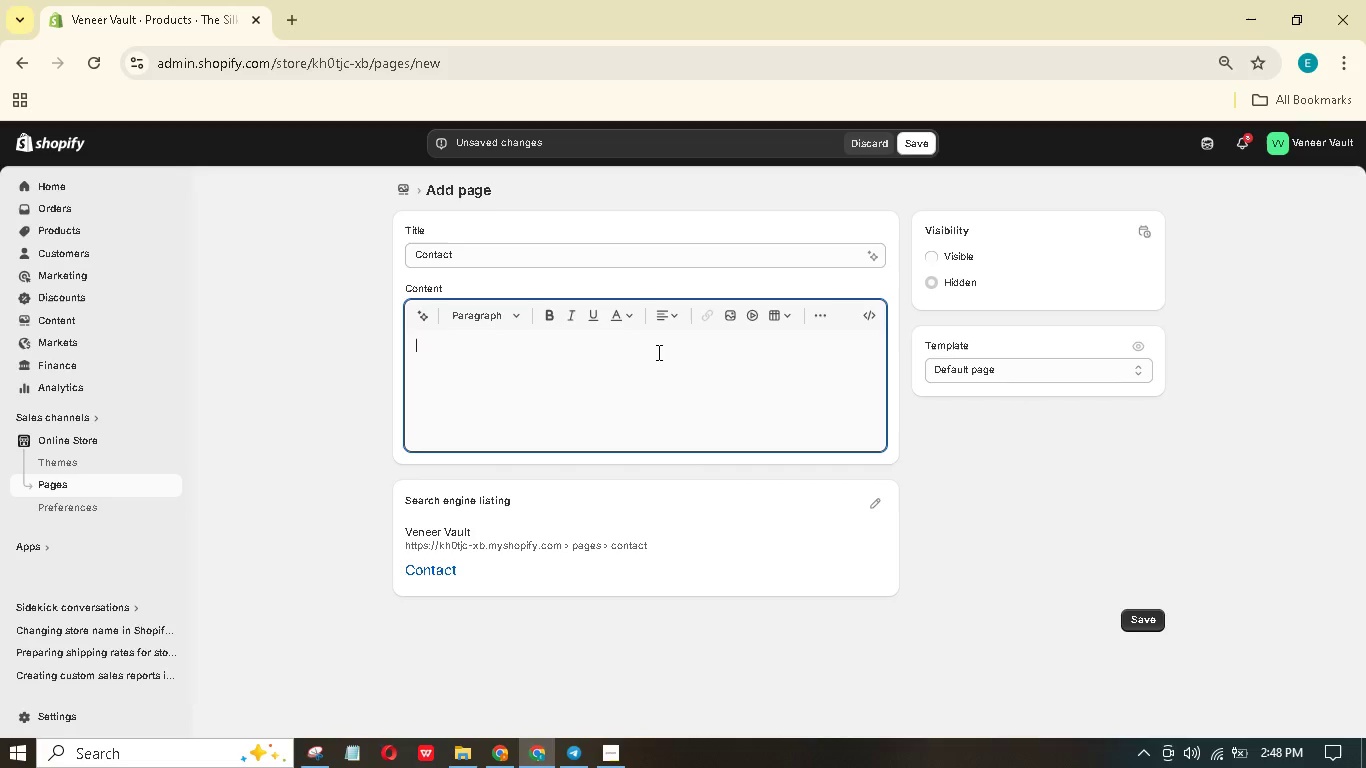 
type(For Dental Professional Inquiris)
 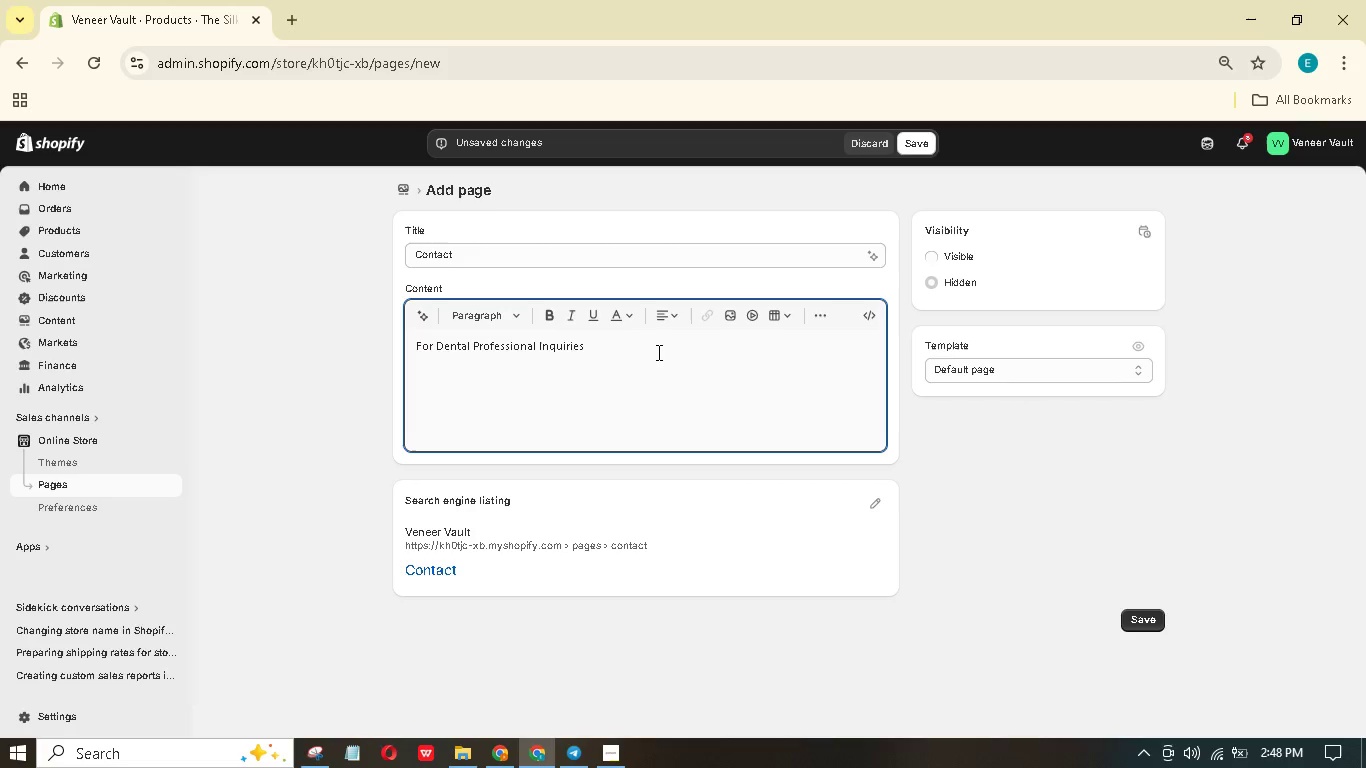 
 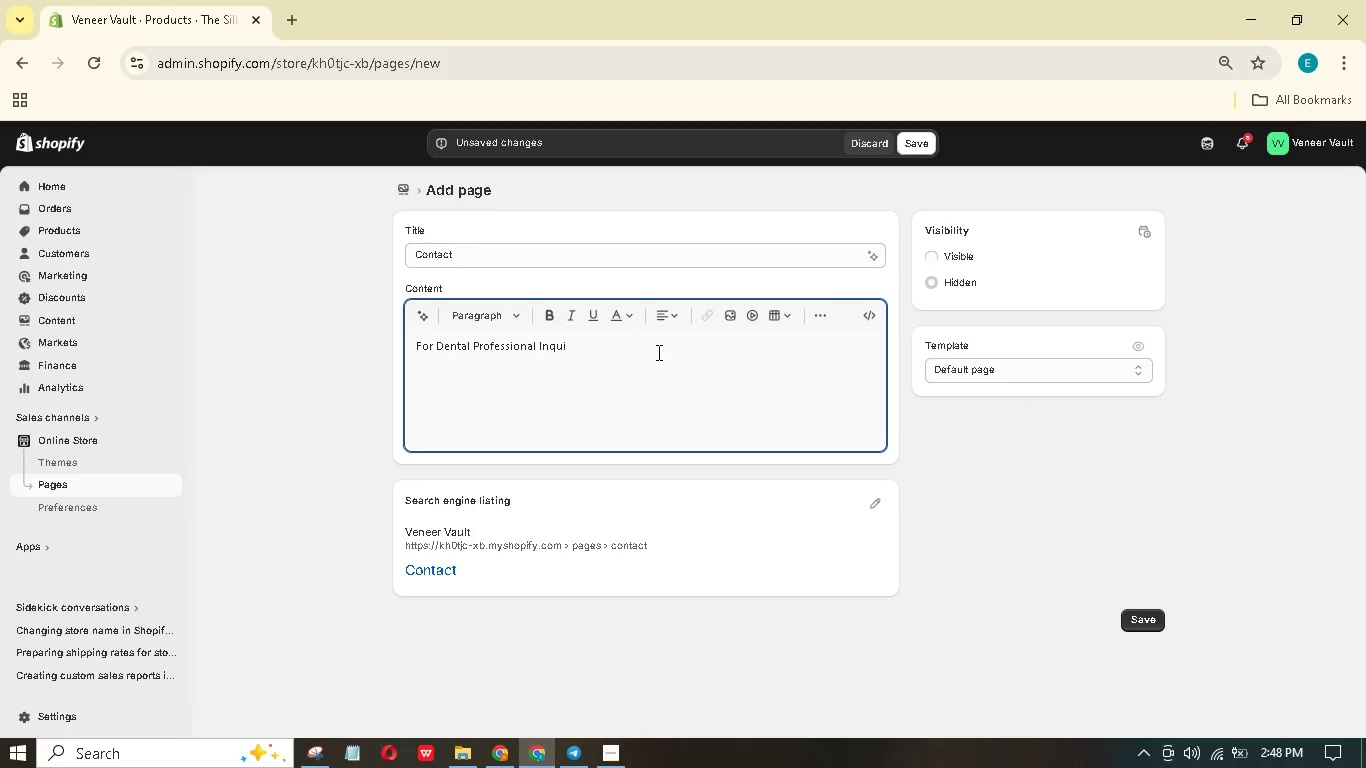 
hold_key(key=E, duration=0.34)
 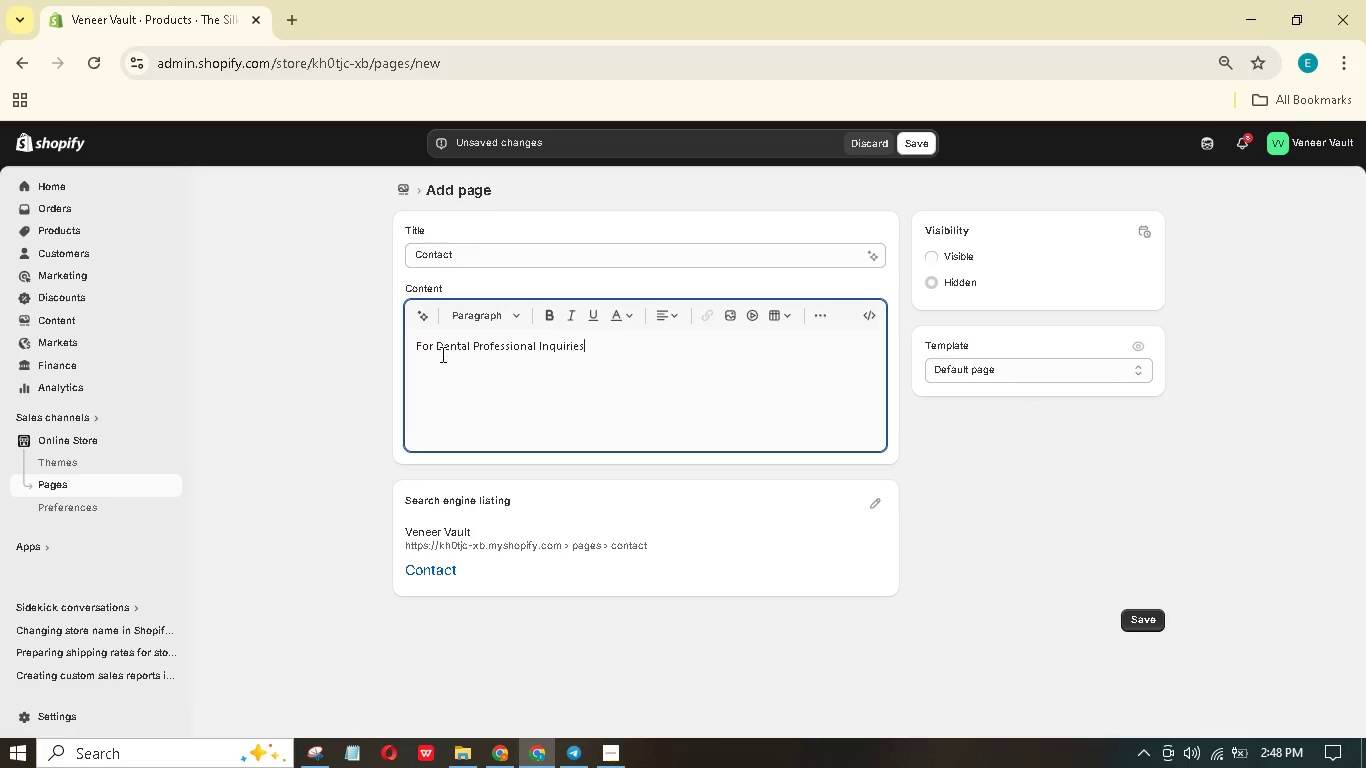 
left_click([414, 344])
 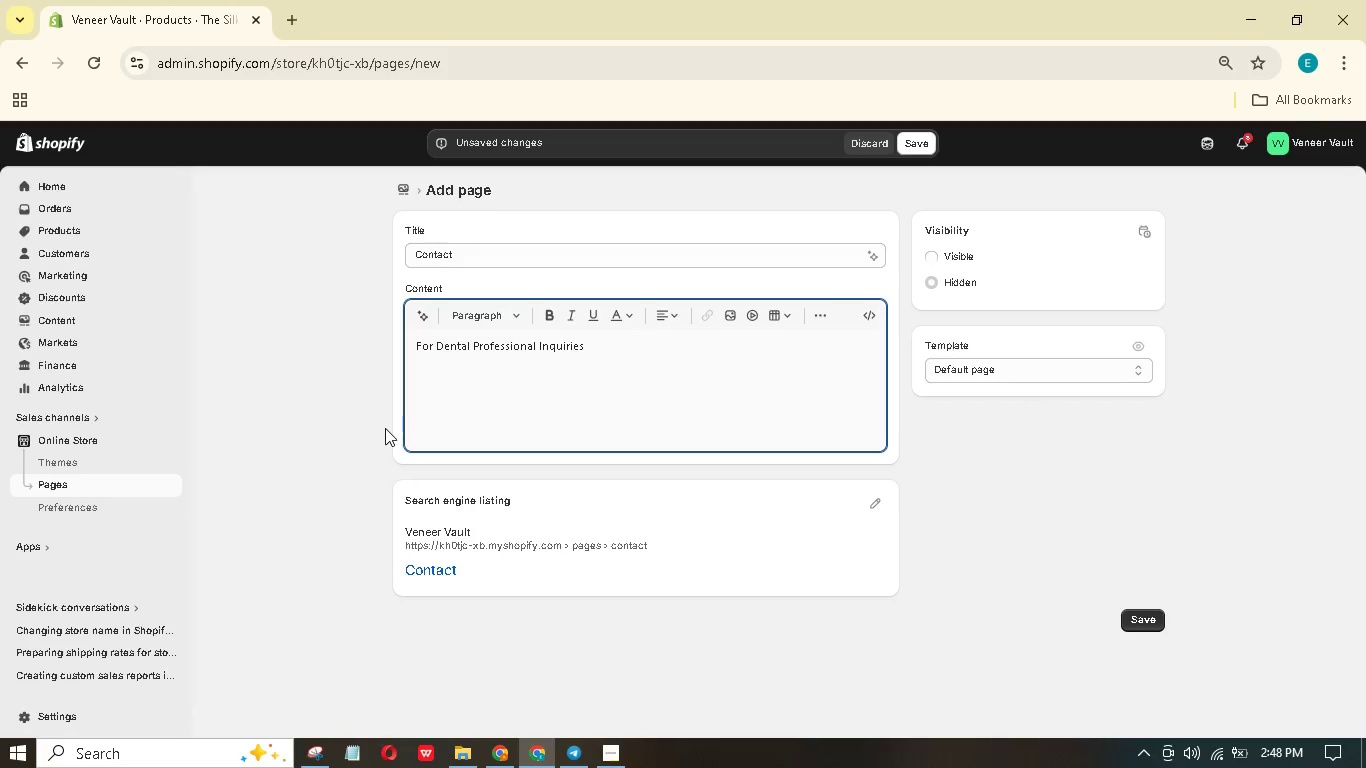 
key(Enter)
 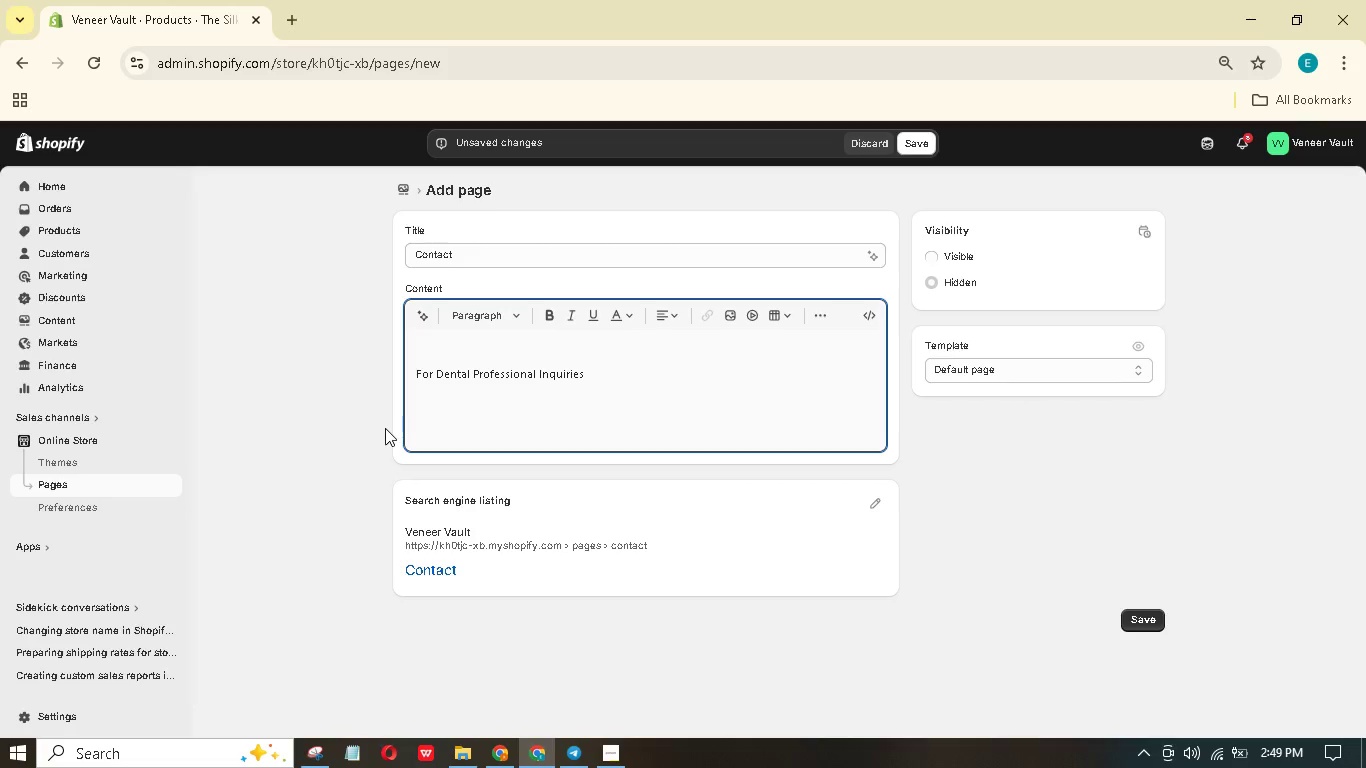 
key(ArrowUp)
 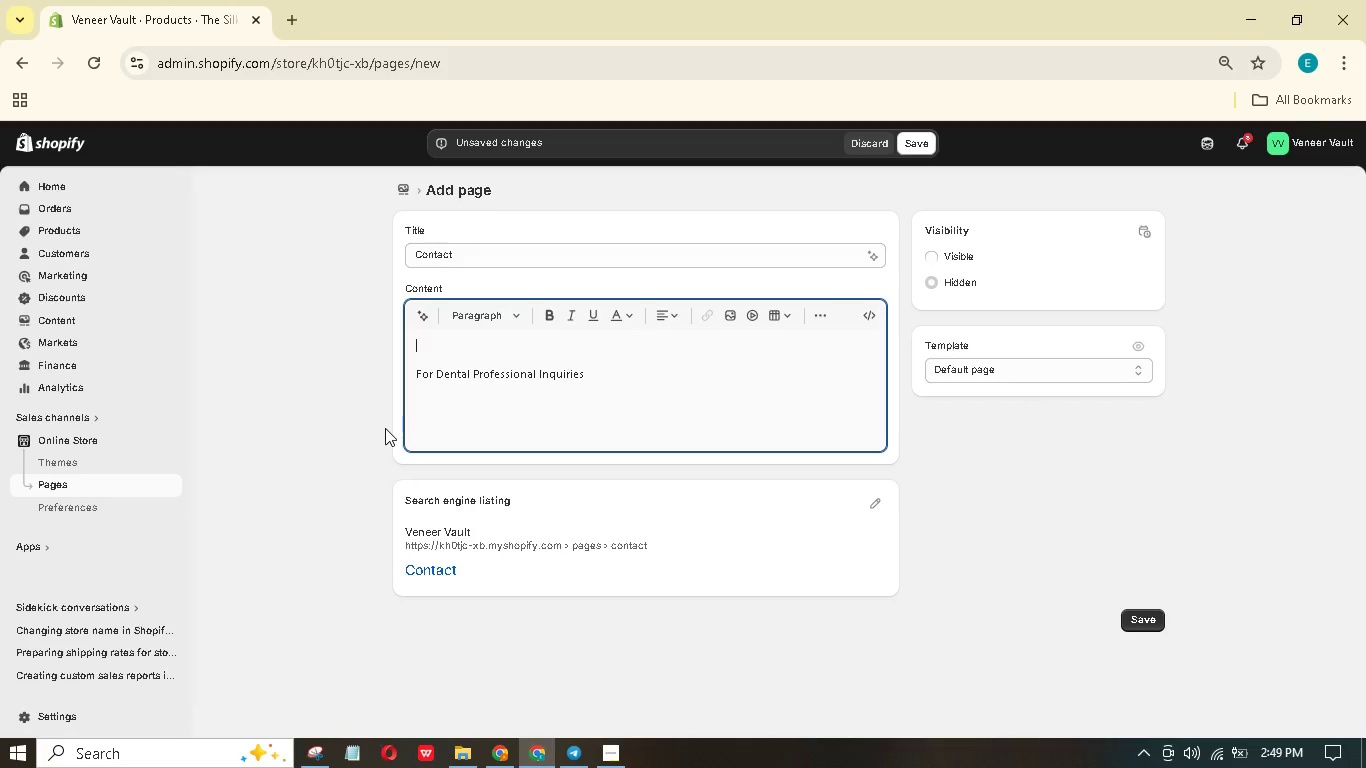 
wait(8.91)
 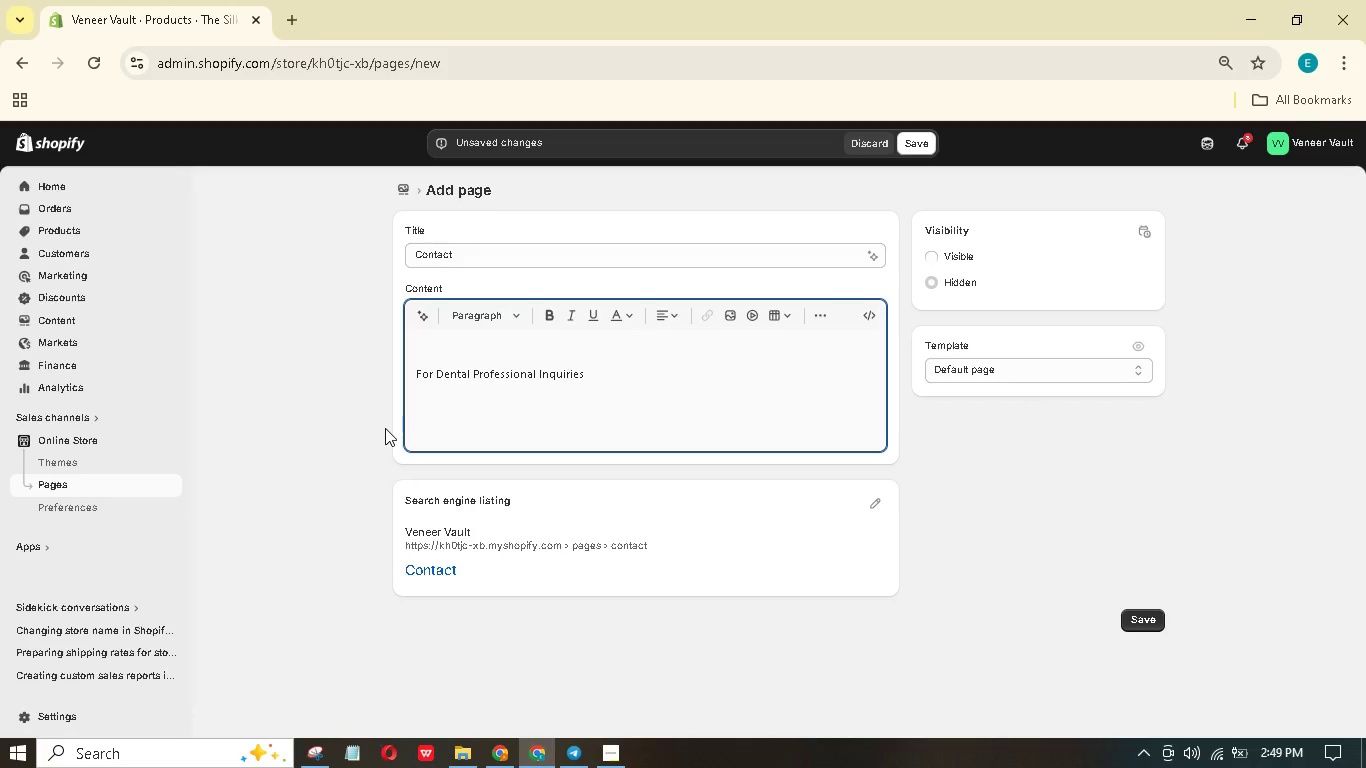 
key(Control+P)
 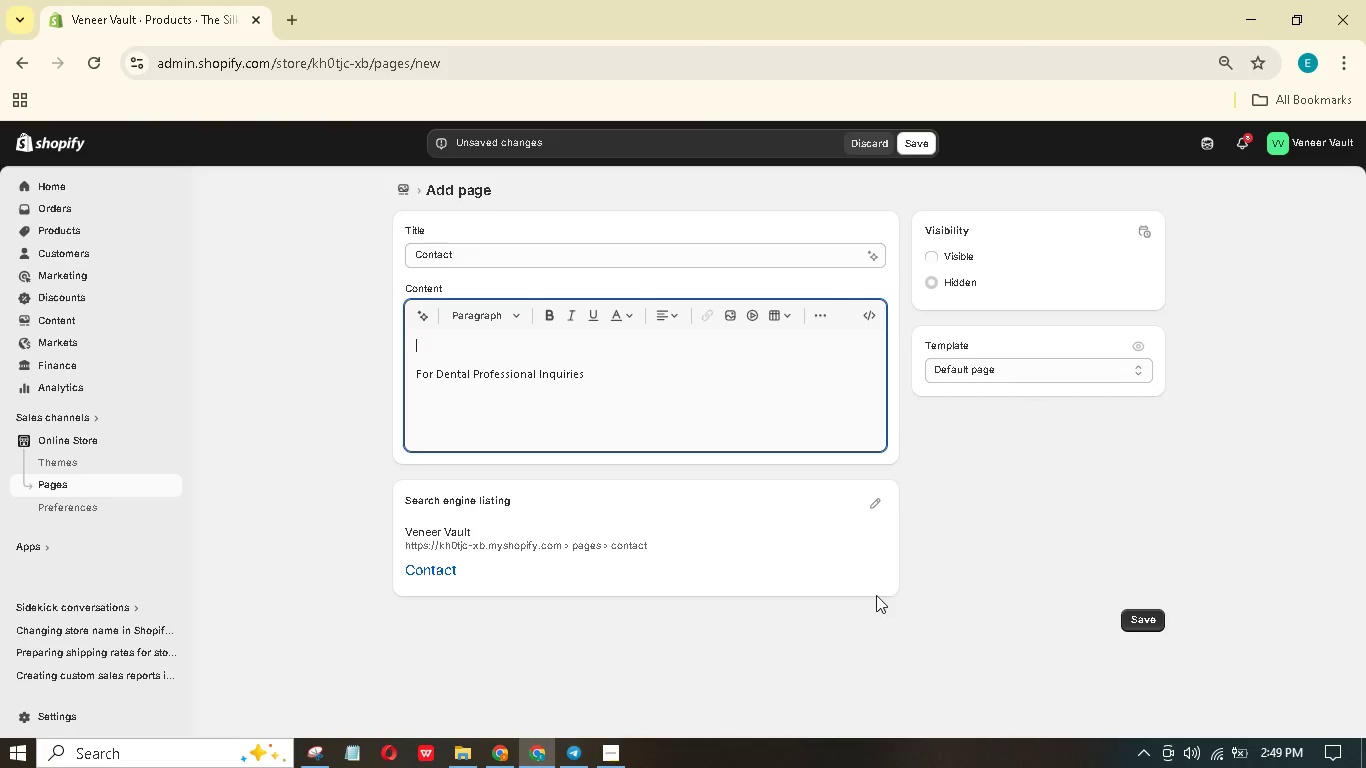 
left_click([478, 355])
 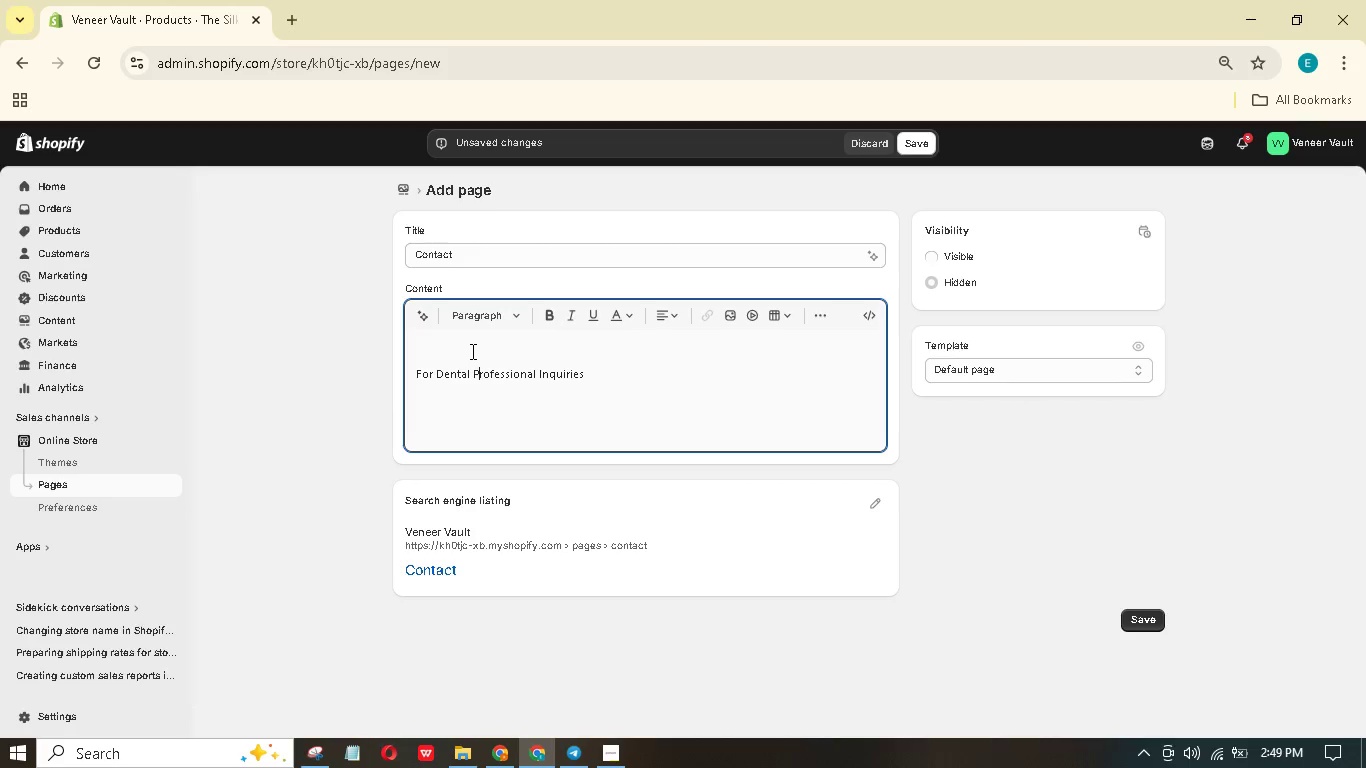 
left_click([464, 347])
 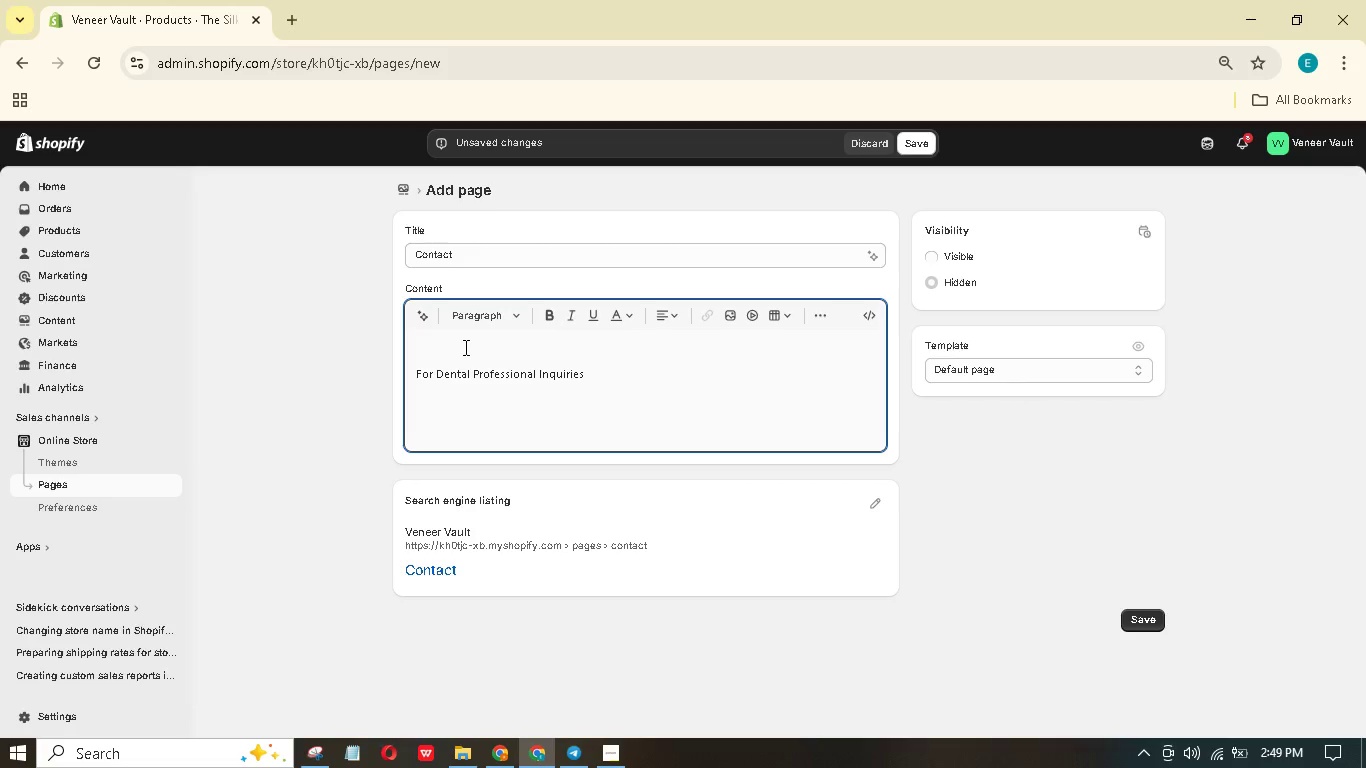 
type(Professinal)
 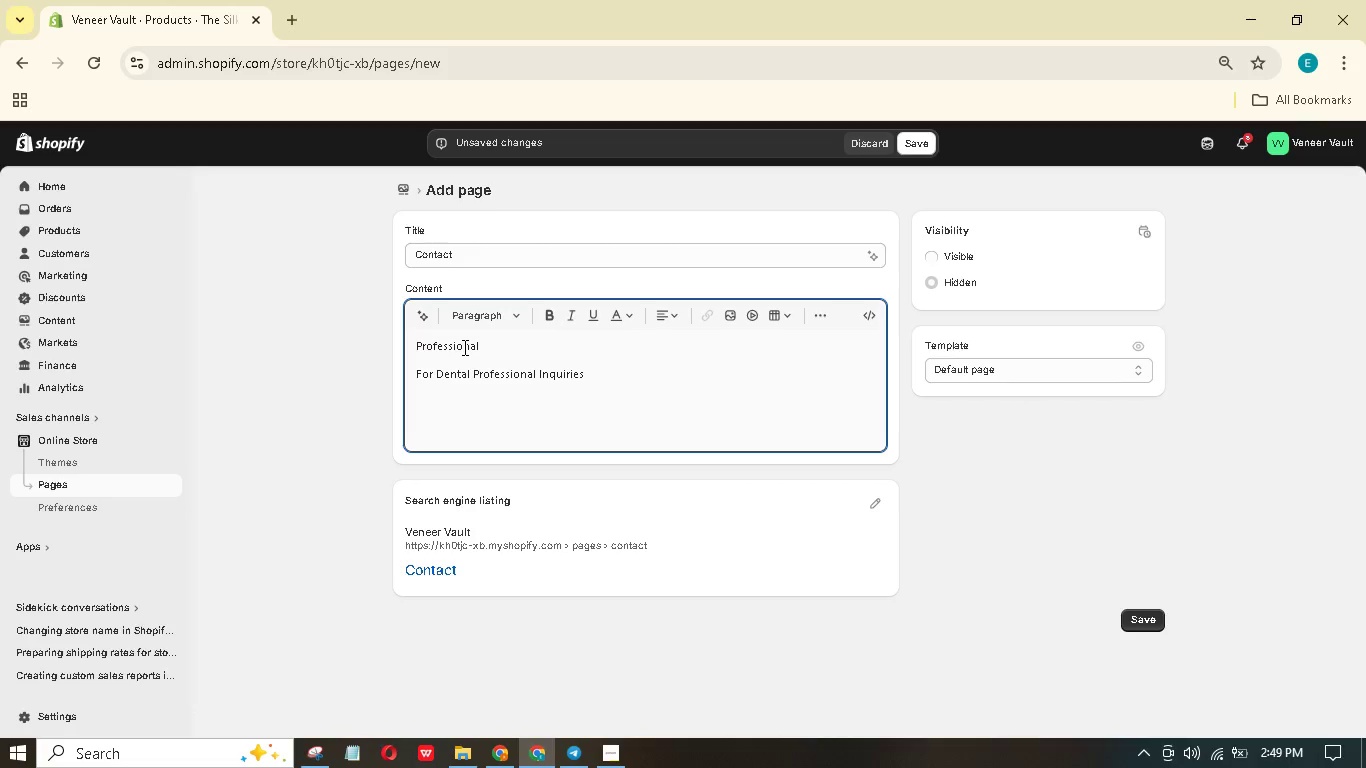 
wait(19.25)
 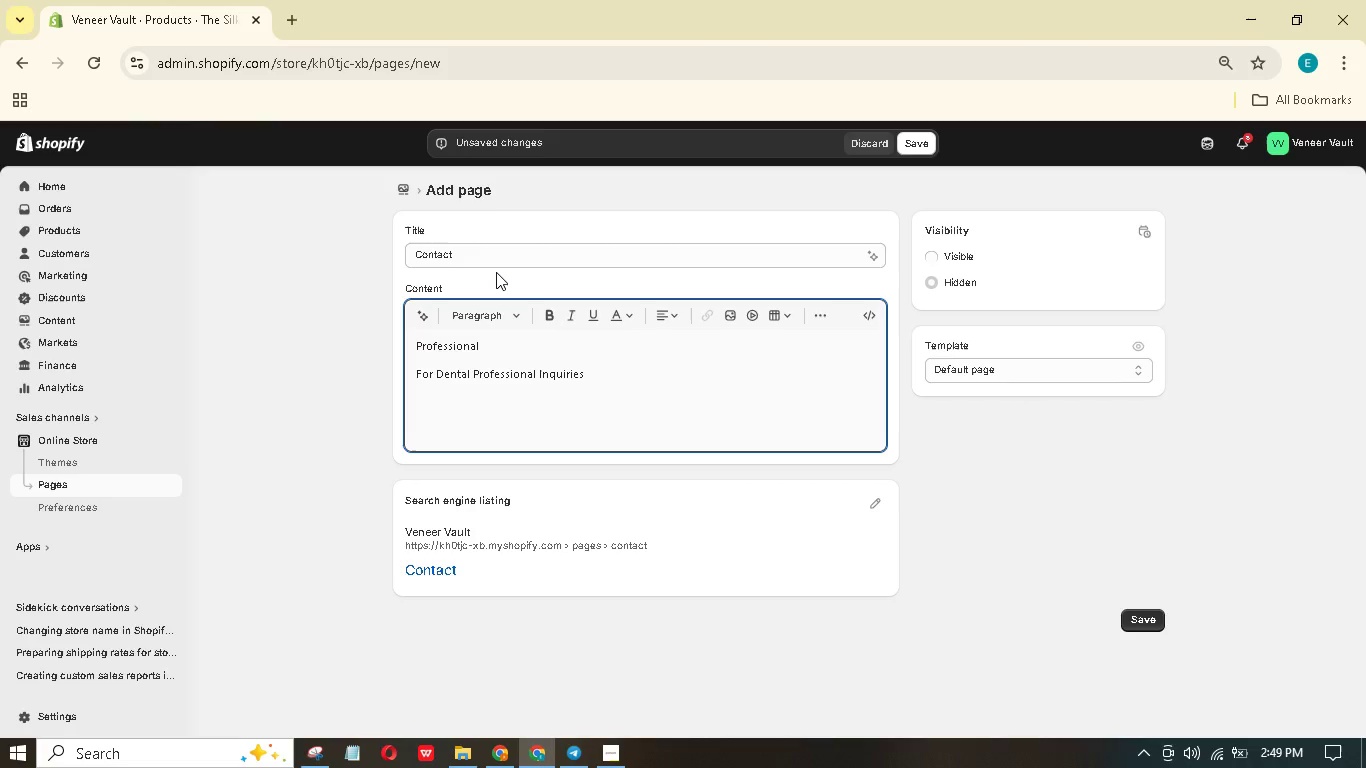 
type( INQUIRIES)
 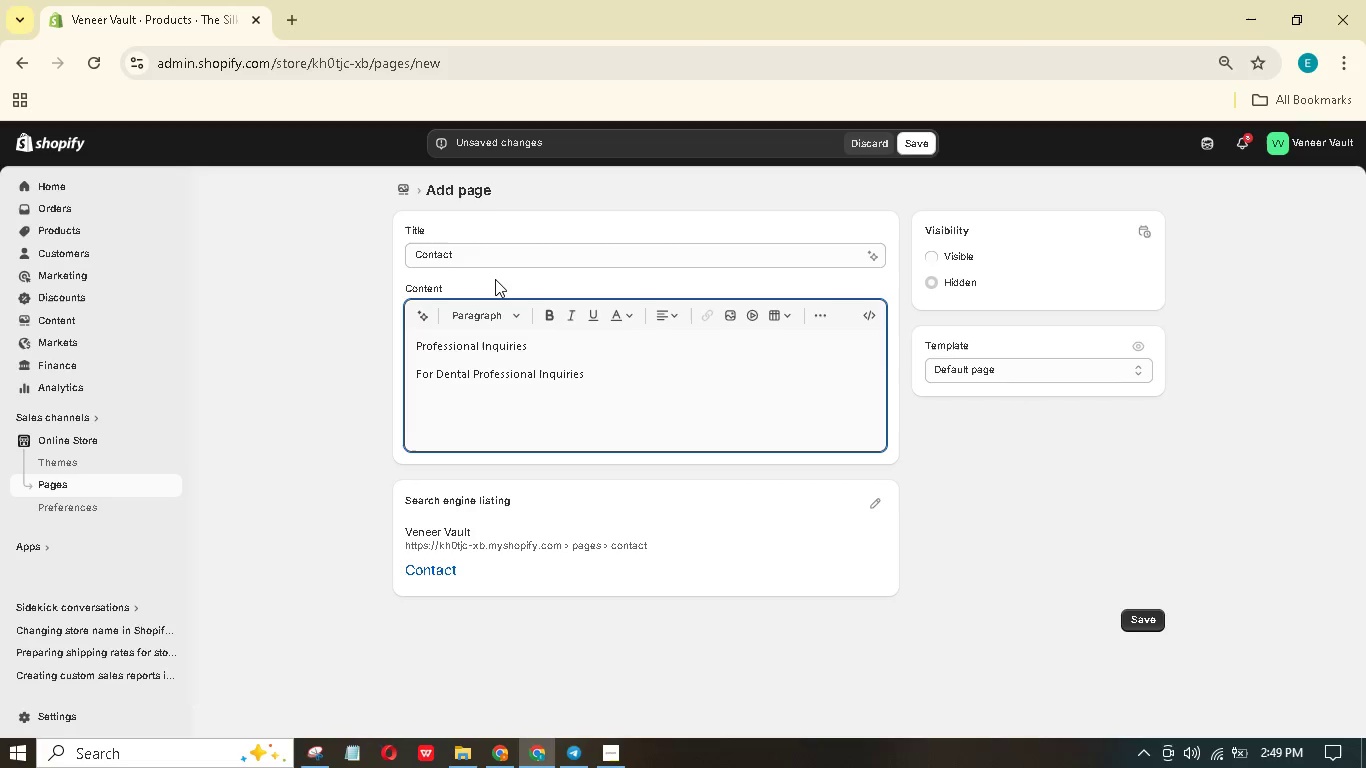 
key(Shift+Enter)
 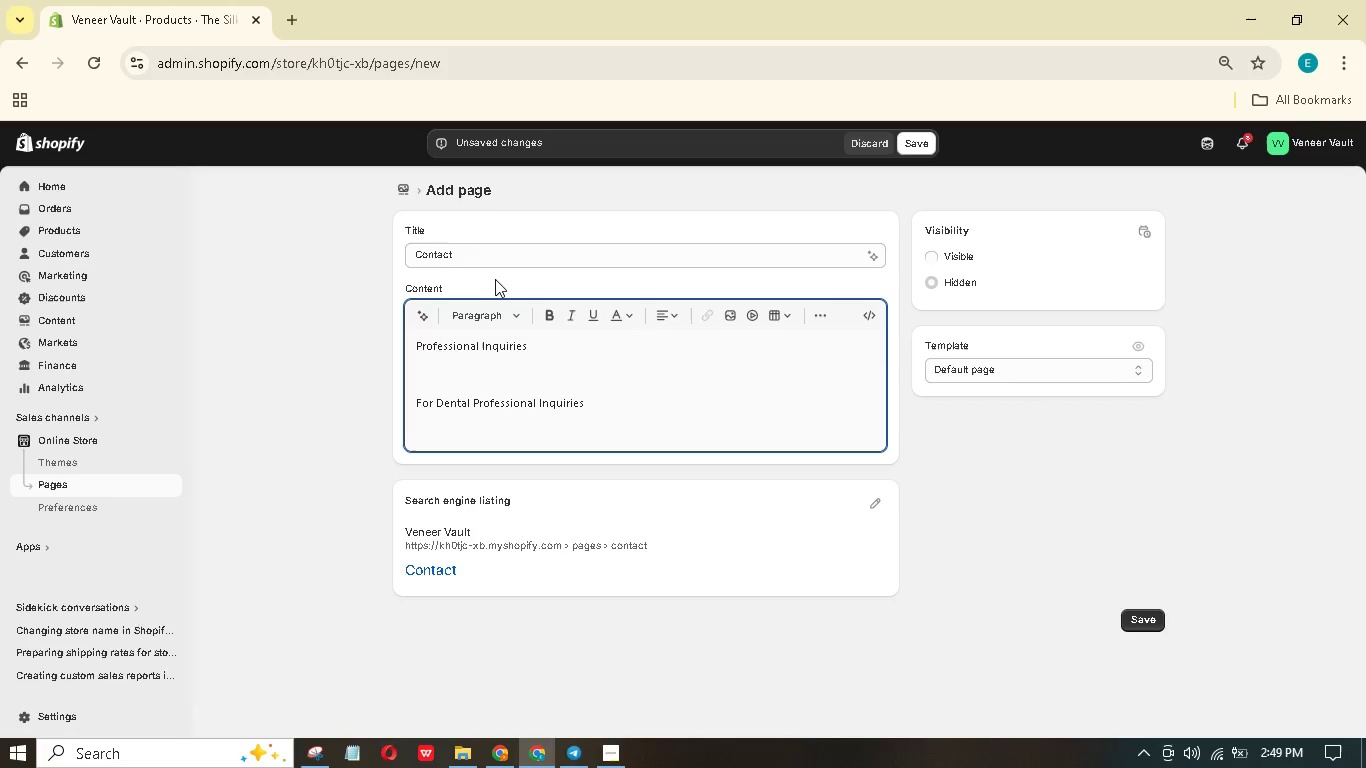 
type(Veneer Vault particles ith cosmetic dntists, oral surgeons,nd implnt specialists. If you e  dntl professional intereted n wholsale pricing)
 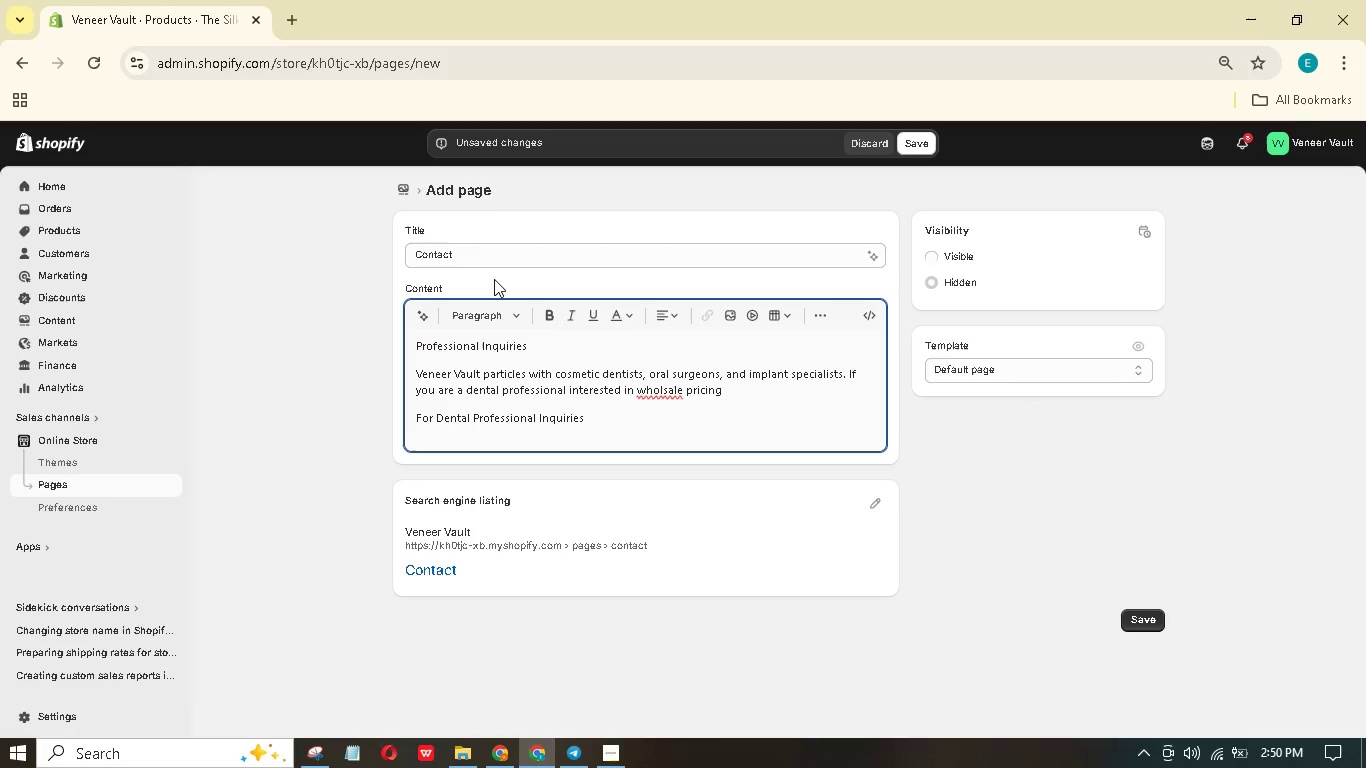 
type(, sample kits for your patients,r clinical collabortin, please rech ut using the orm below.)
 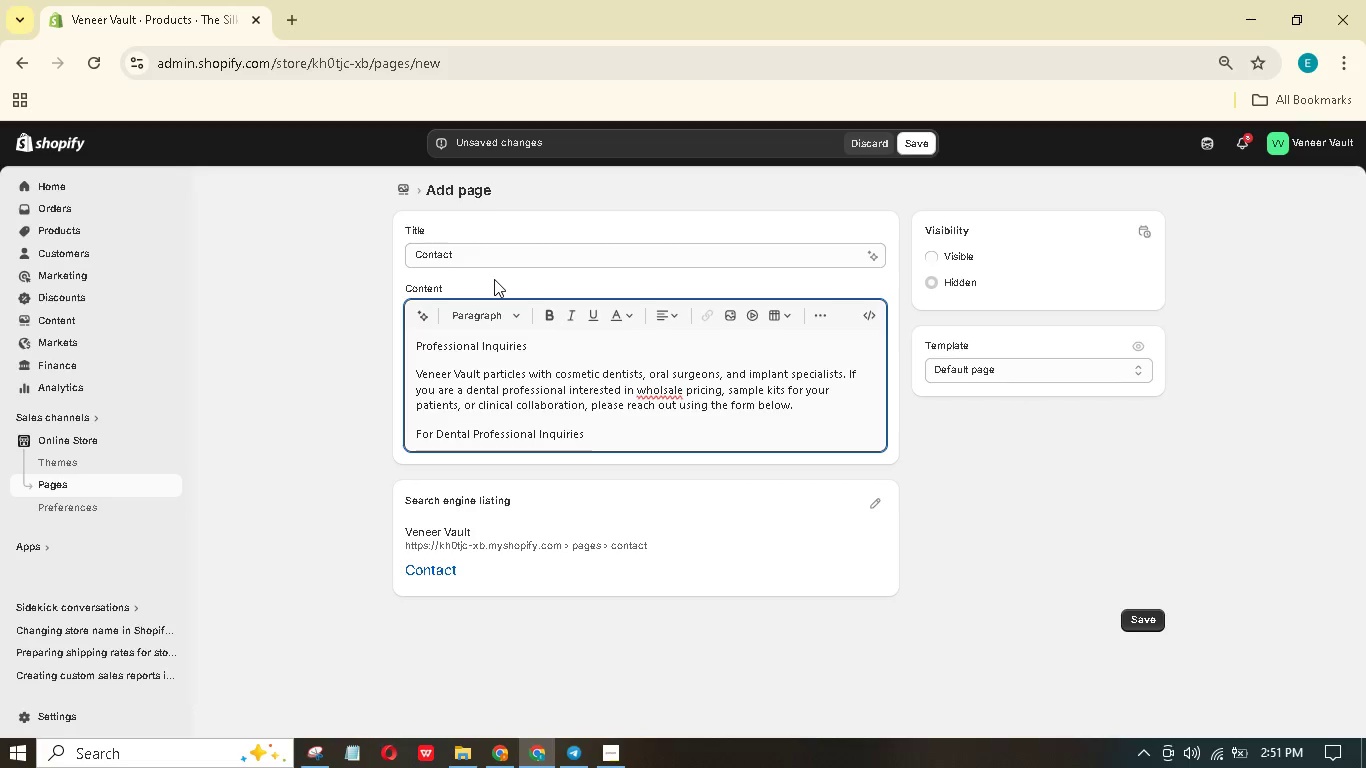 
wait(22.61)
 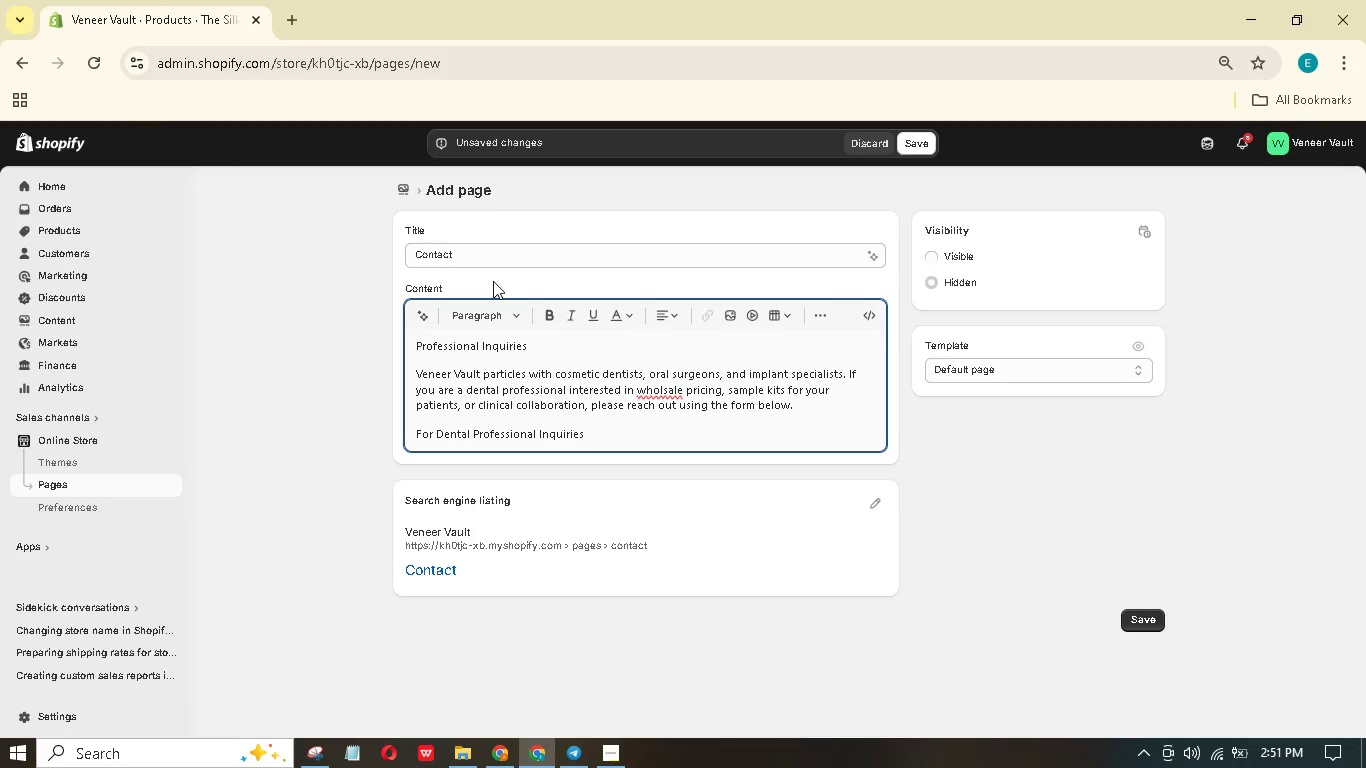 
left_click([662, 392])
 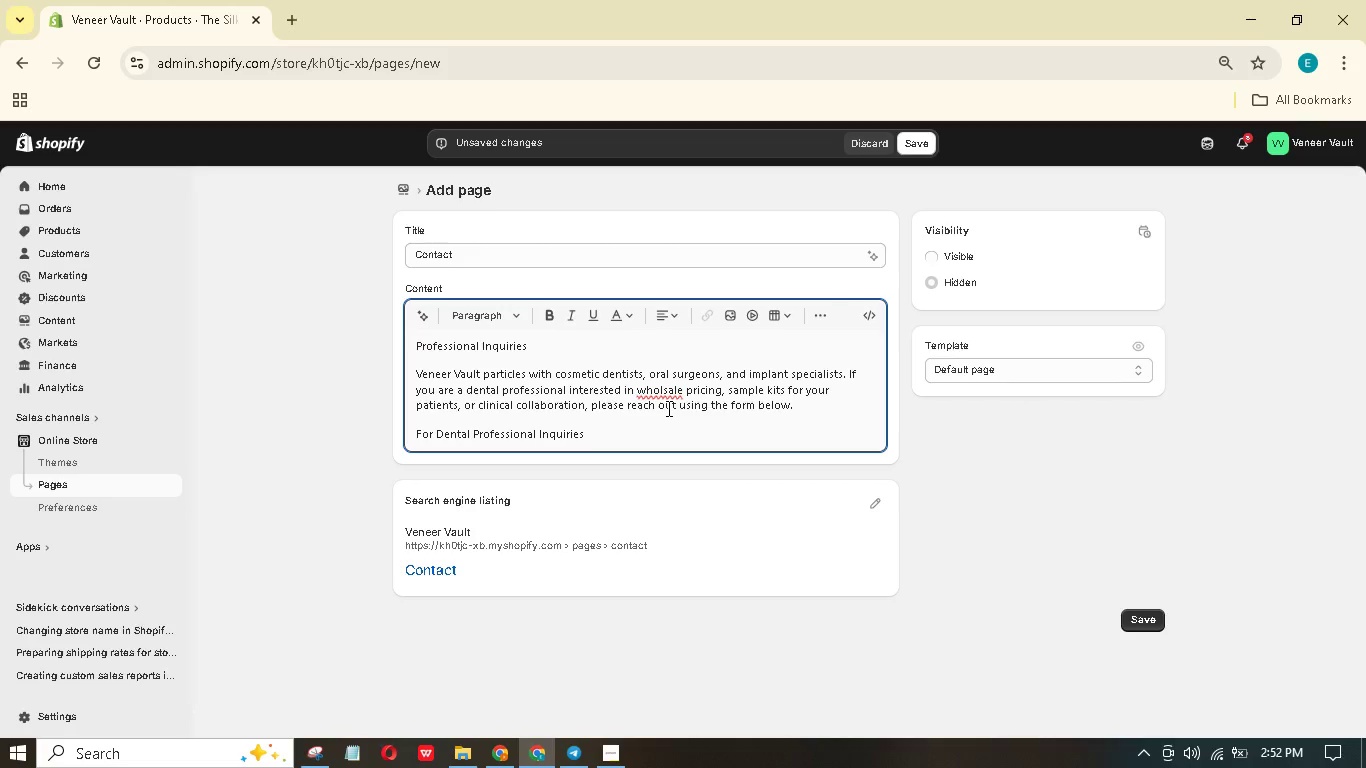 
key(E)
 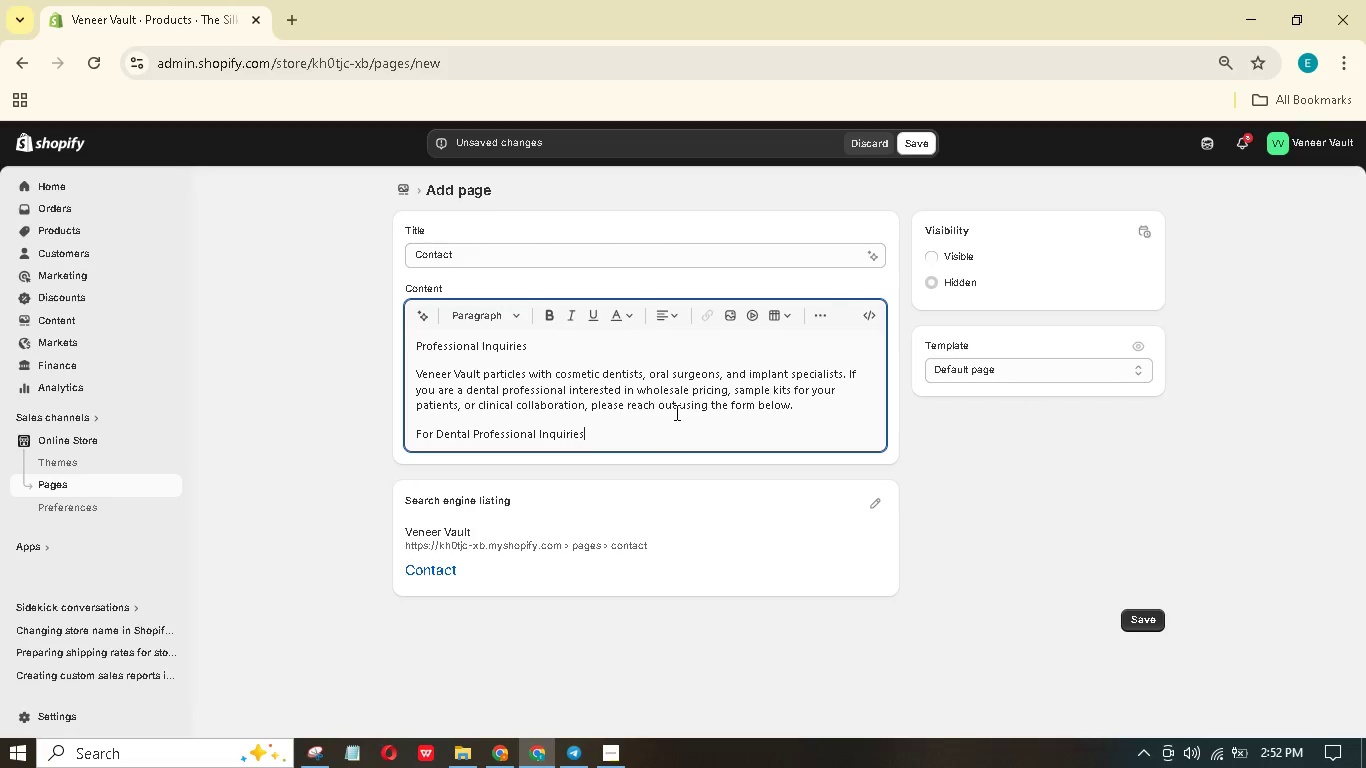 
wait(5.14)
 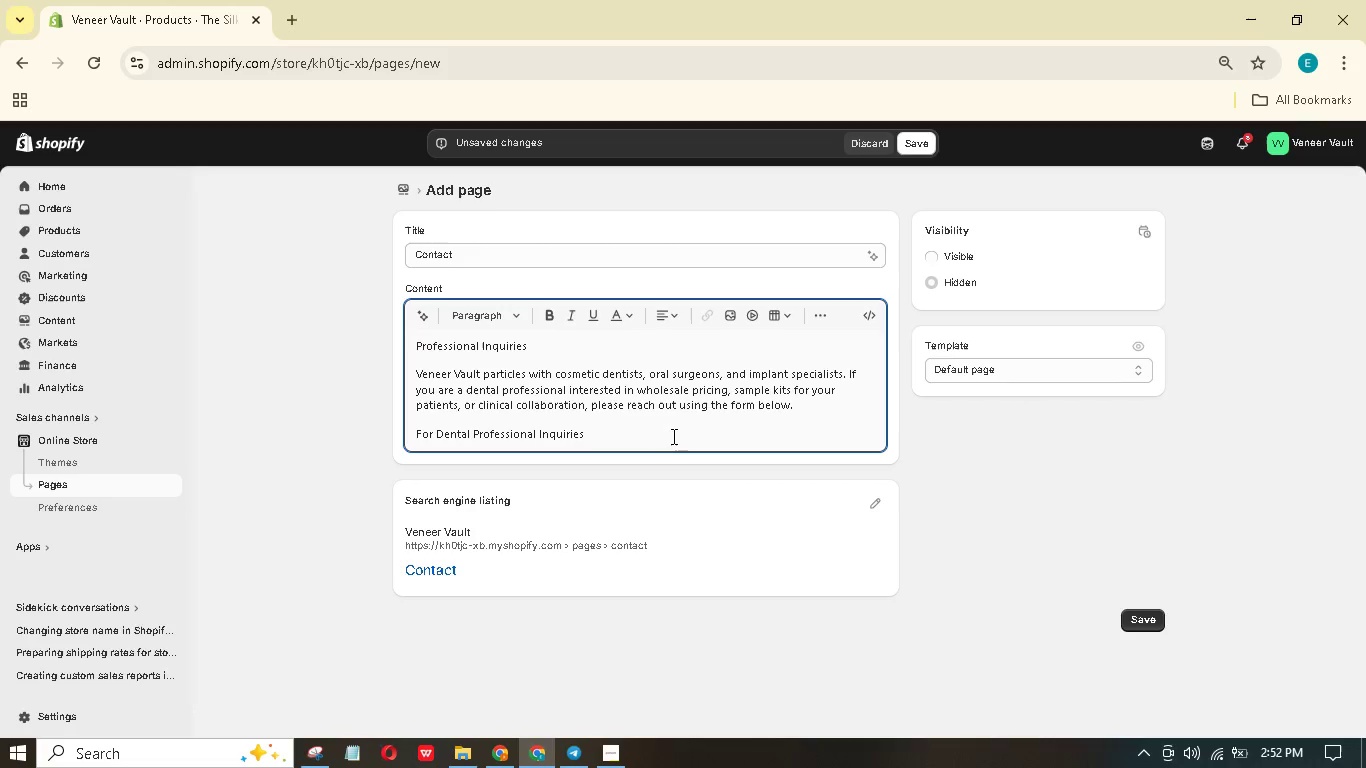 
left_click([847, 400])
 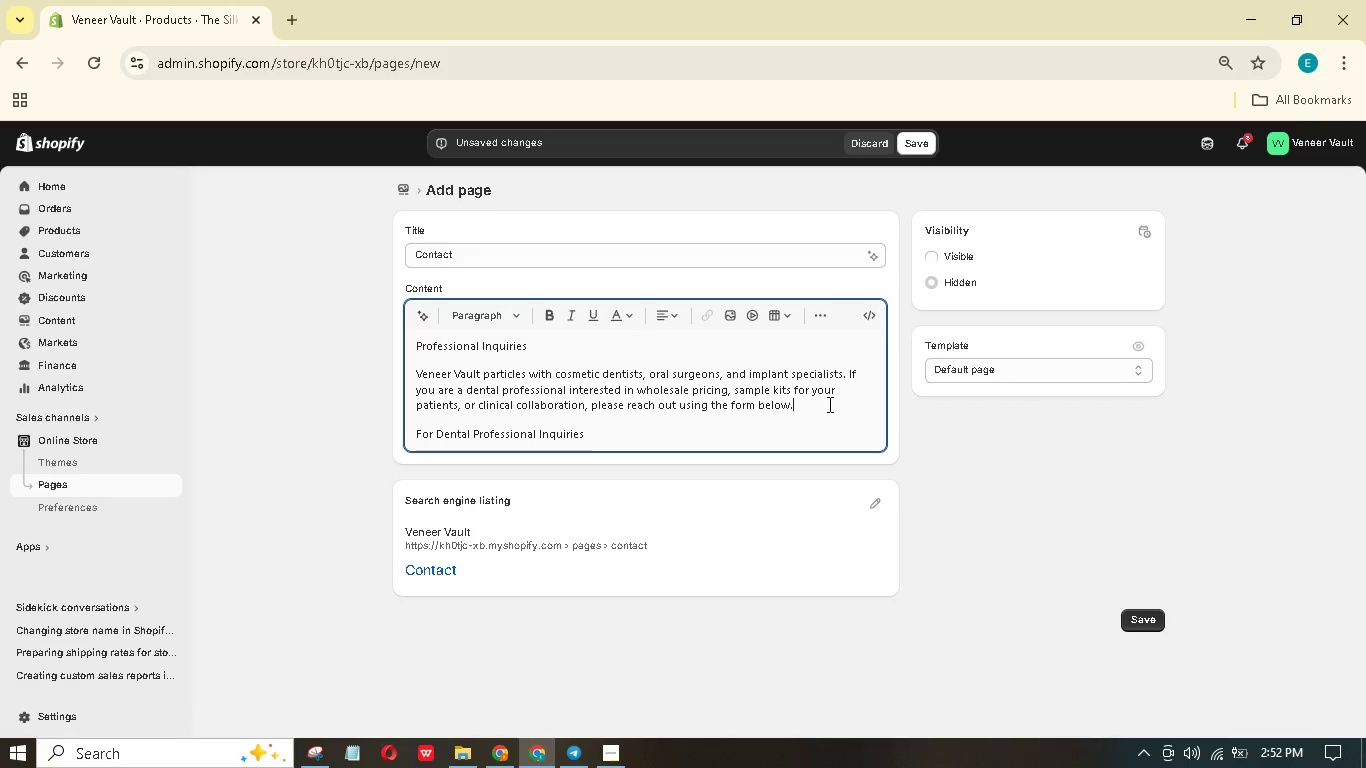 
key(Enter)
 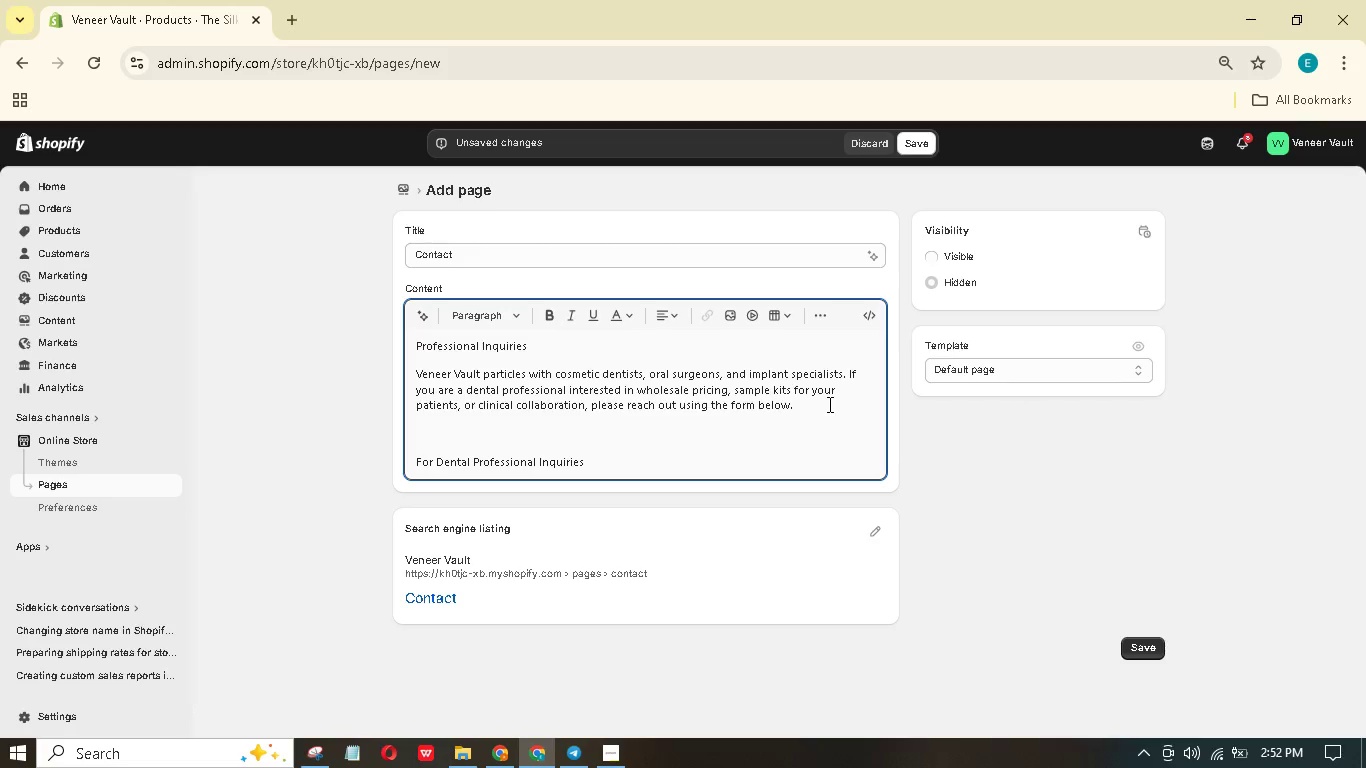 
type(For ptients: If ou hve quetins bl)
key(Backspace)
type(out a specific)
 